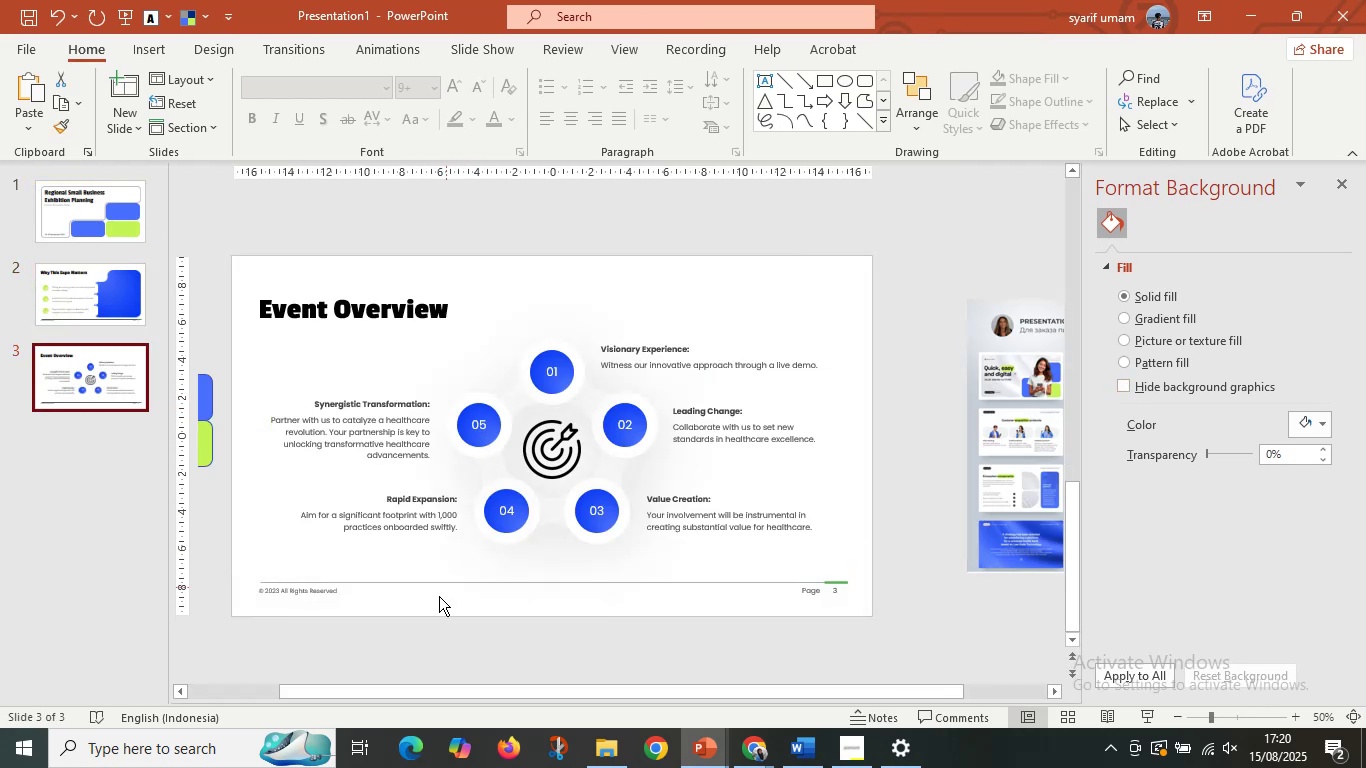 
left_click([393, 592])
 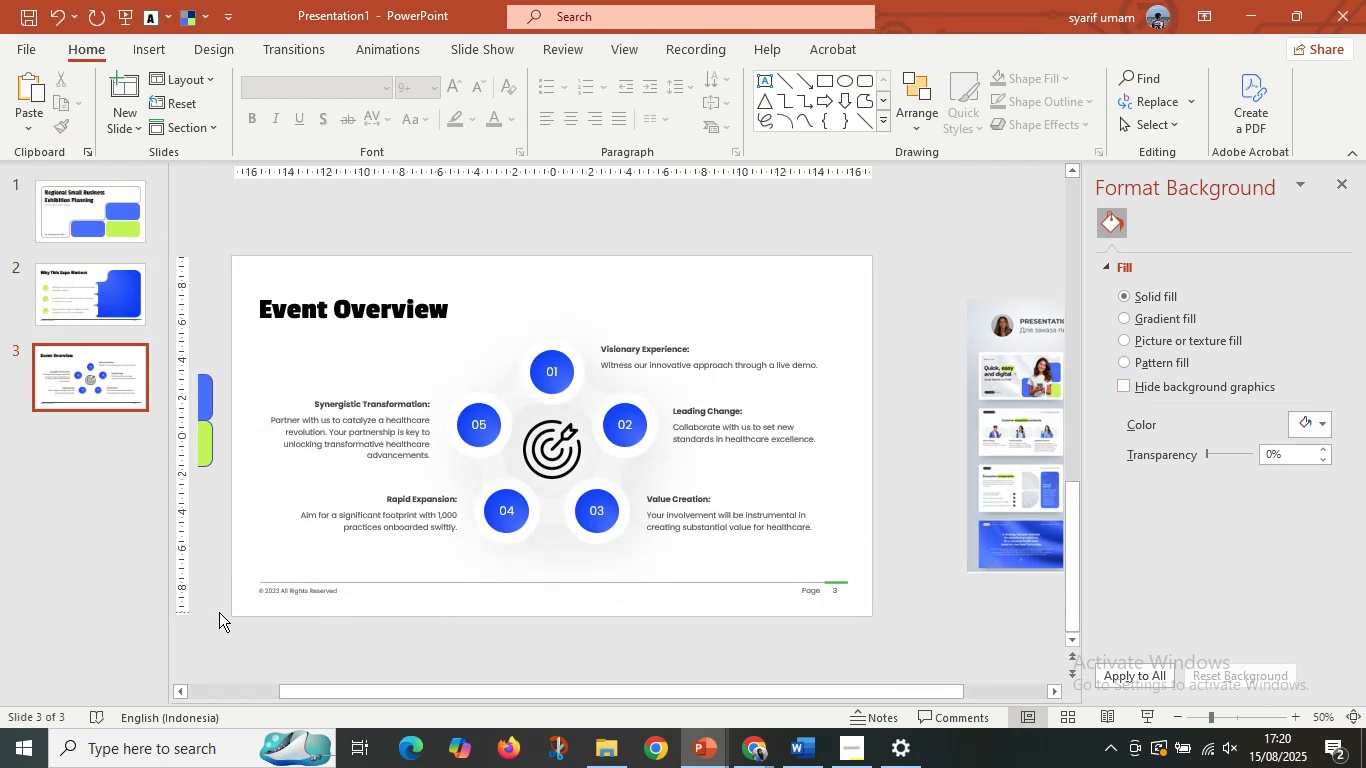 
left_click([219, 612])
 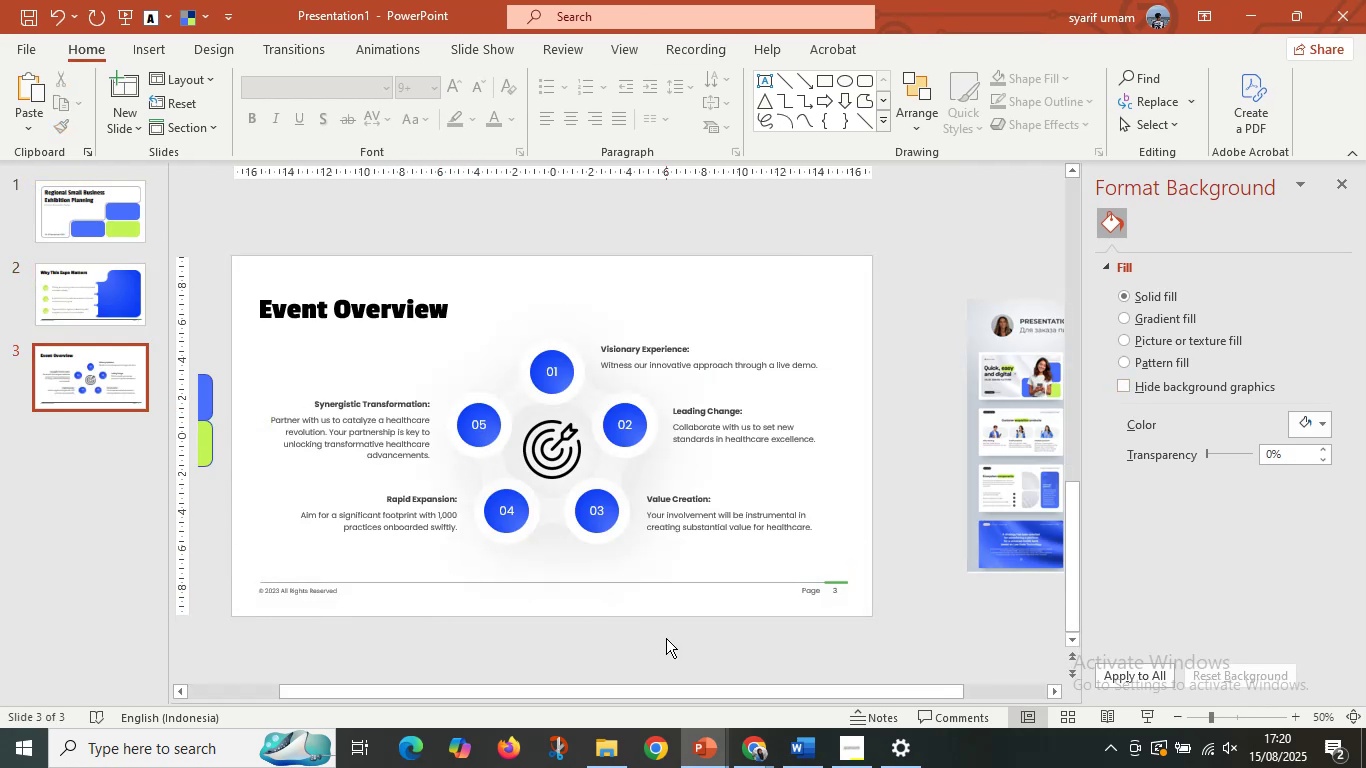 
key(Meta+ArrowLeft)
 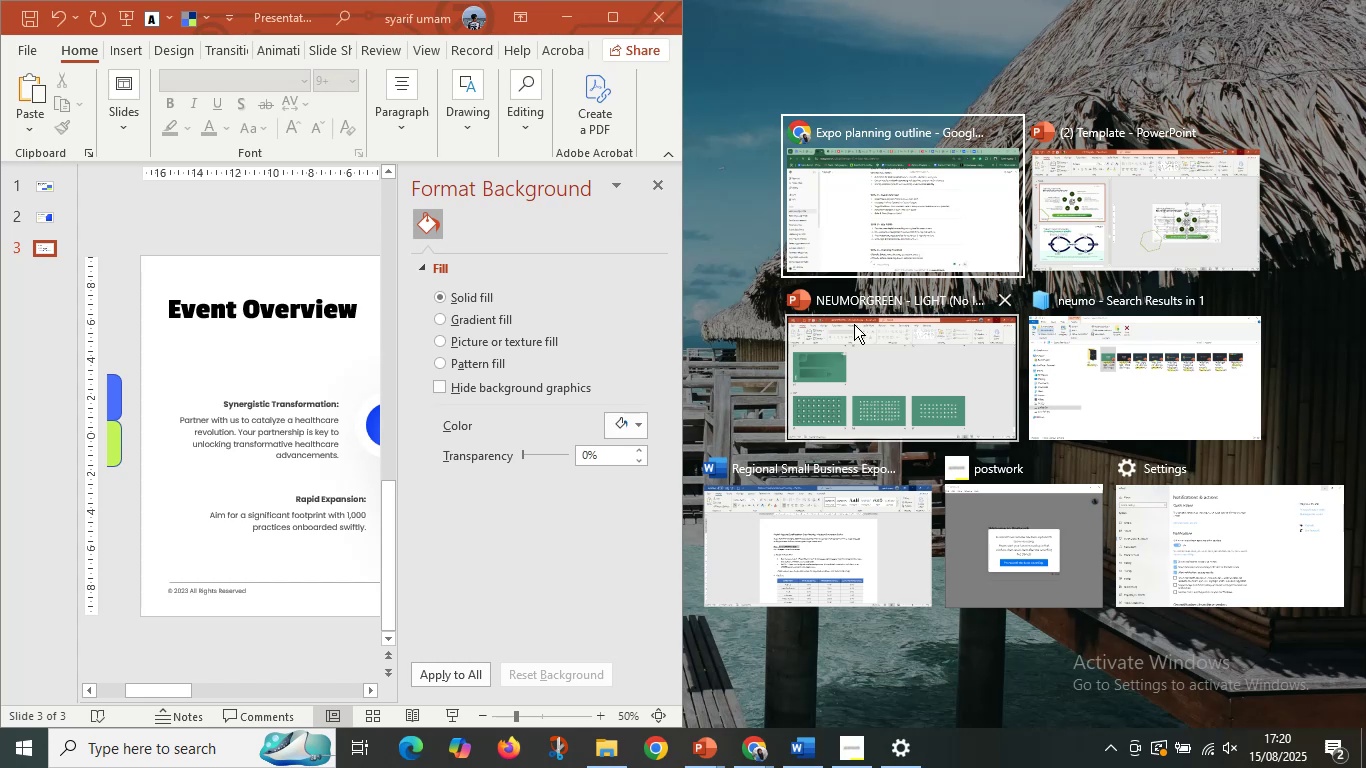 
left_click([868, 217])
 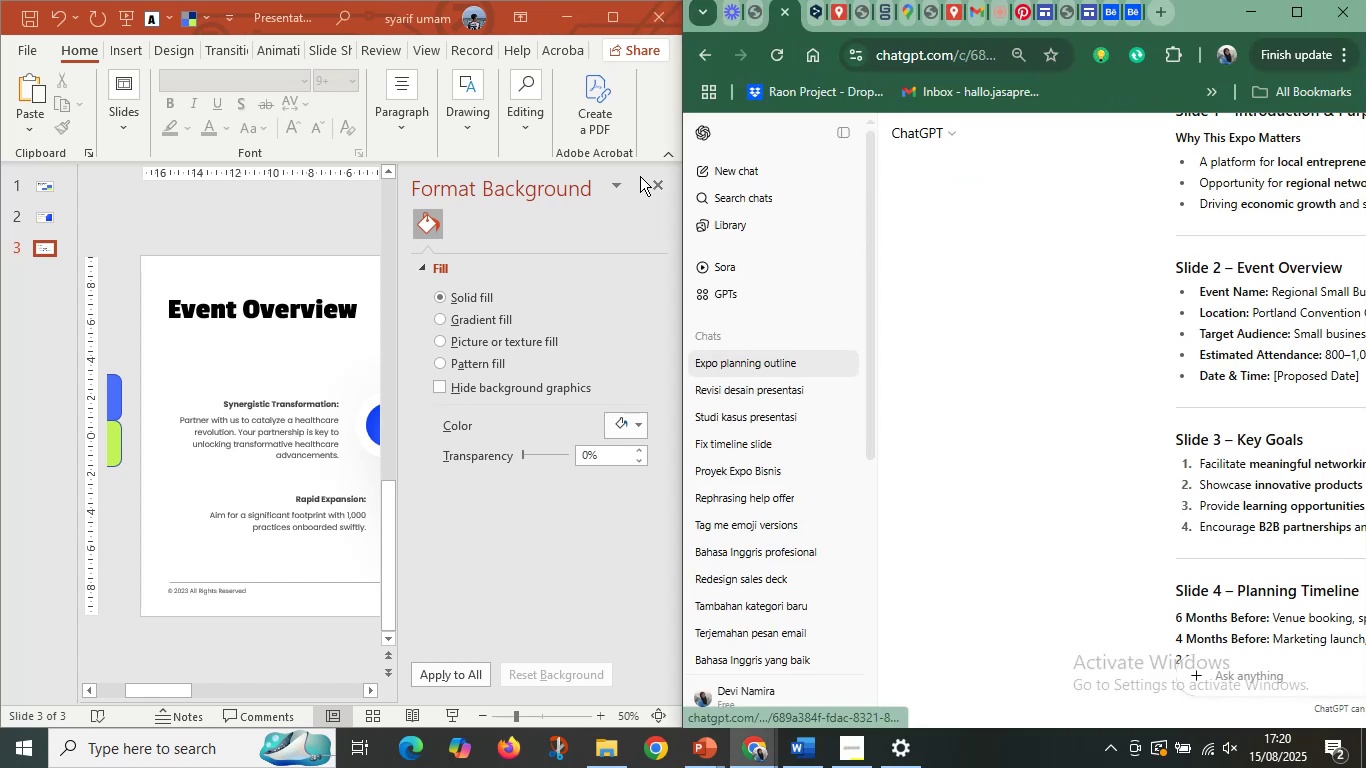 
left_click([661, 175])
 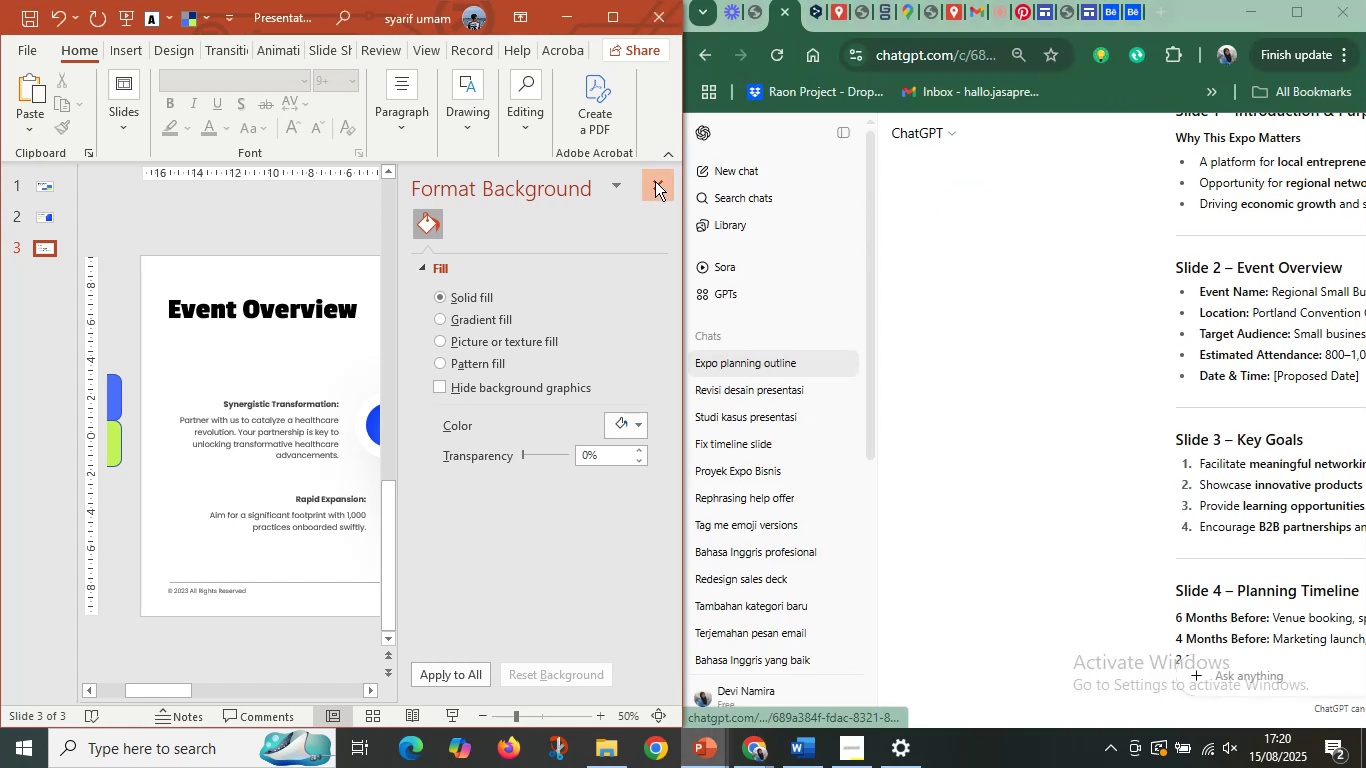 
double_click([655, 181])
 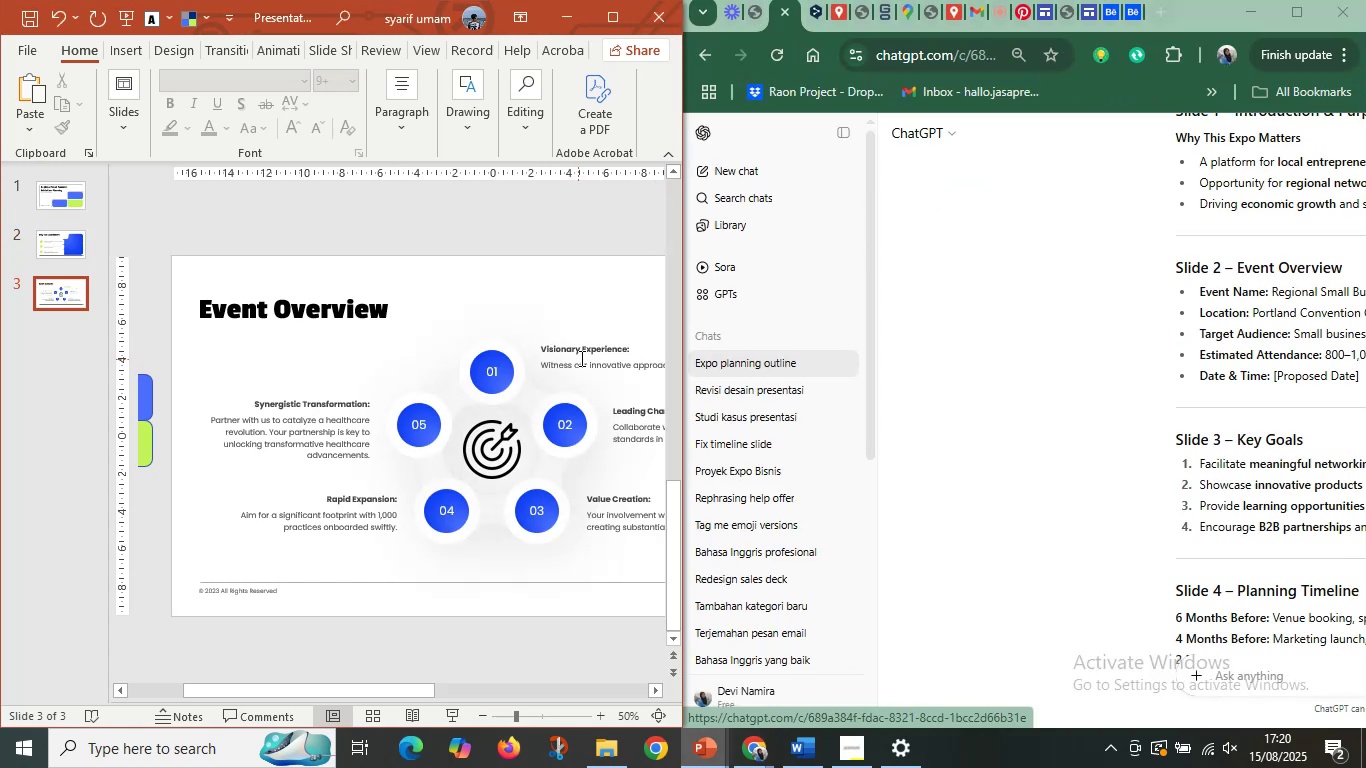 
left_click([580, 358])
 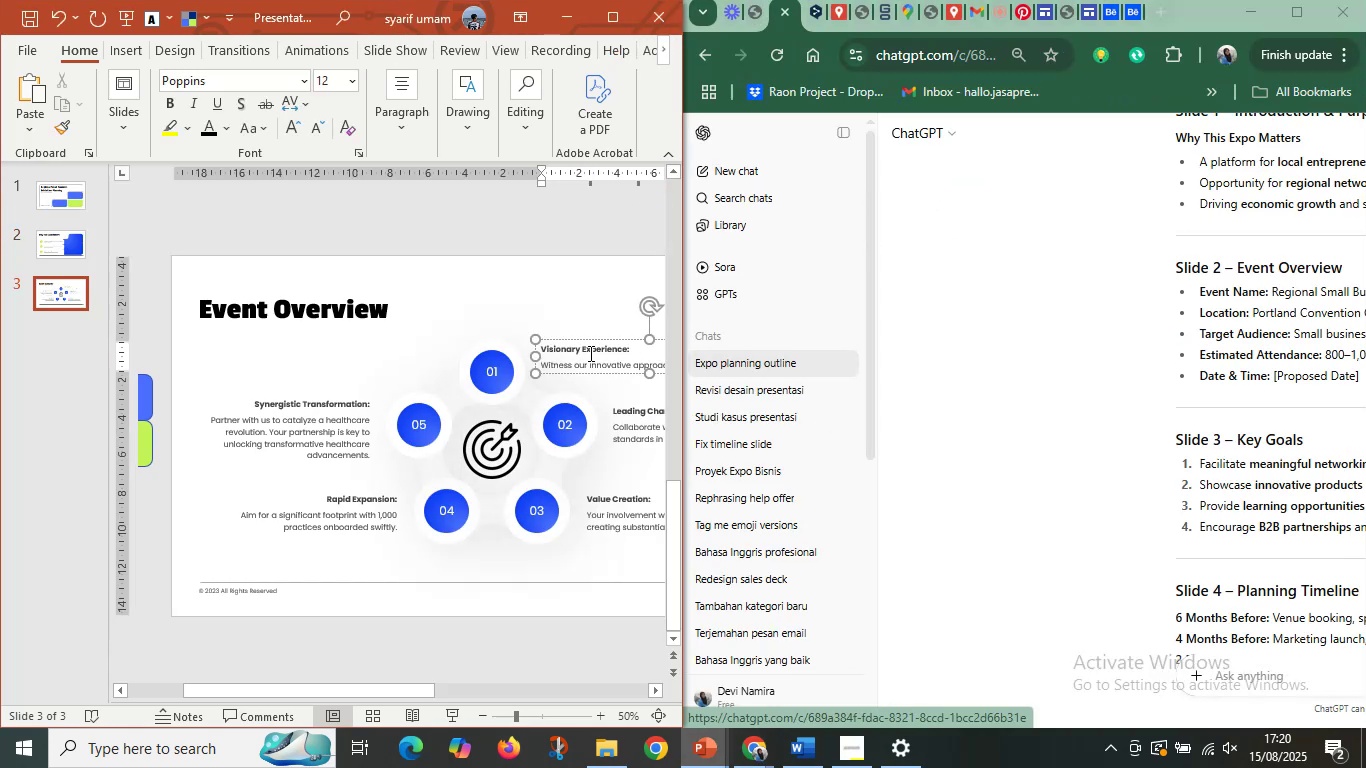 
left_click([589, 354])
 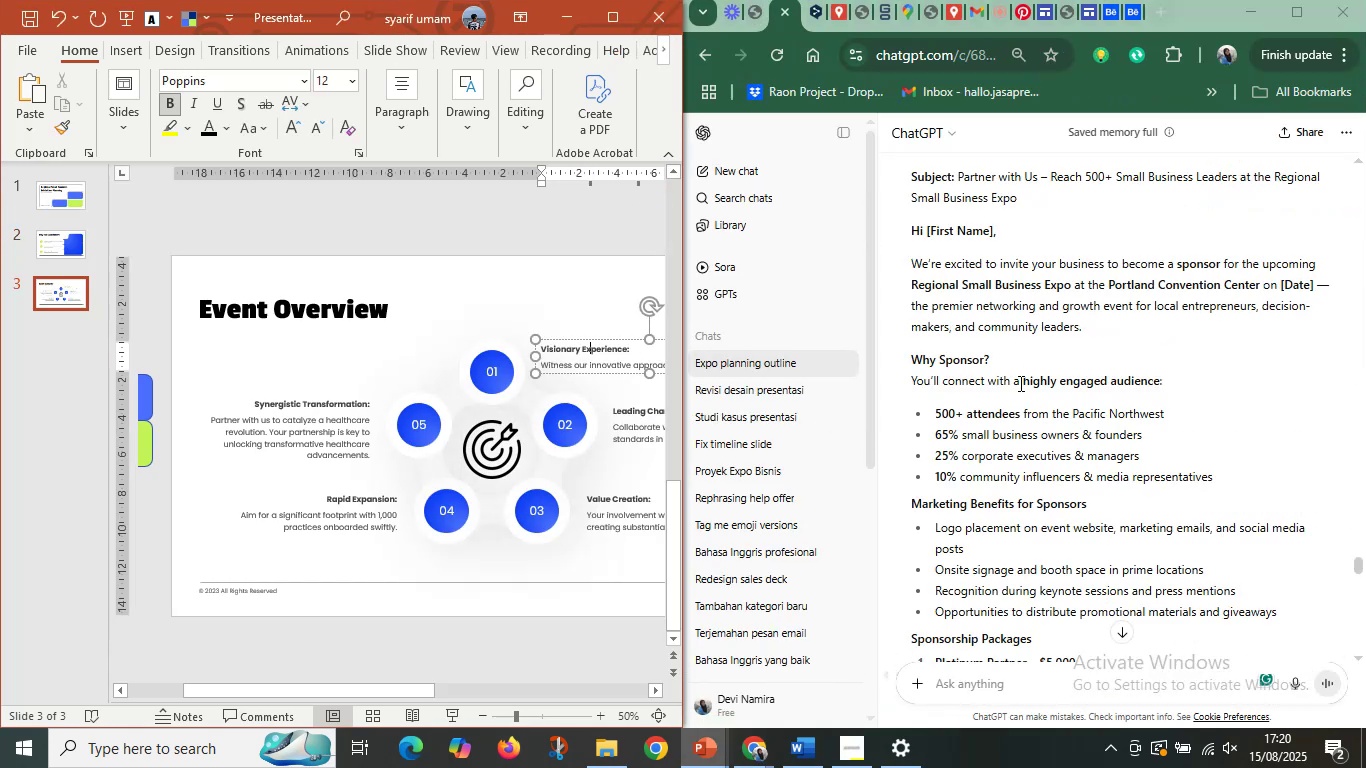 
left_click([1019, 383])
 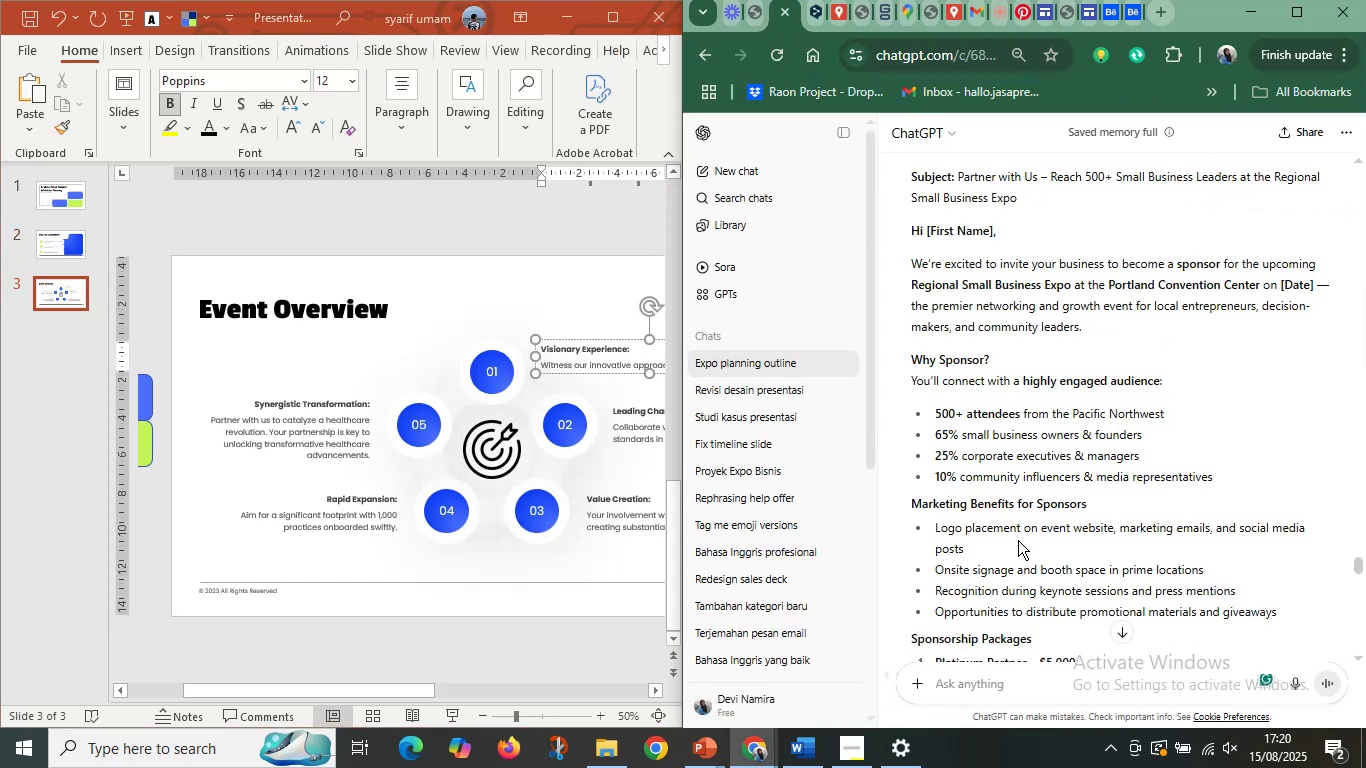 
scroll: coordinate [1031, 534], scroll_direction: up, amount: 3.0
 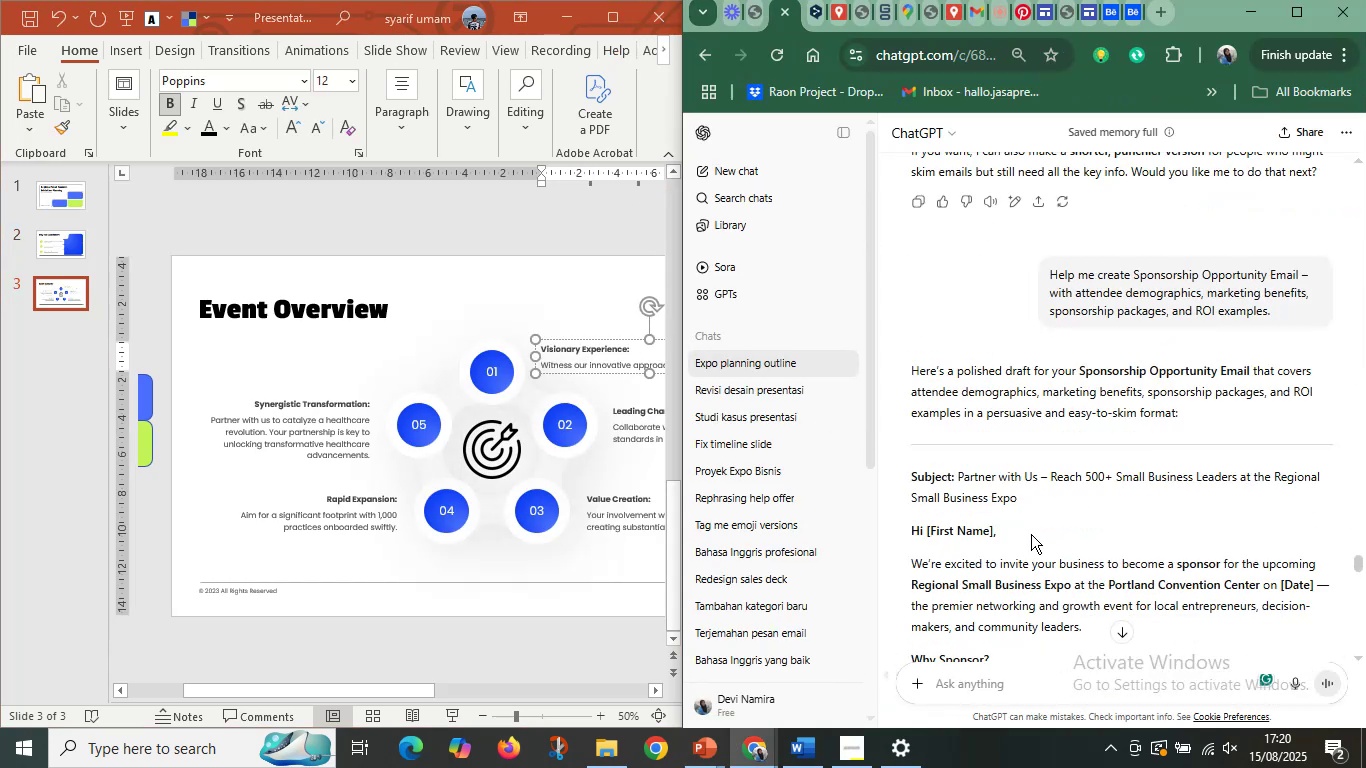 
scroll: coordinate [1034, 541], scroll_direction: down, amount: 23.0
 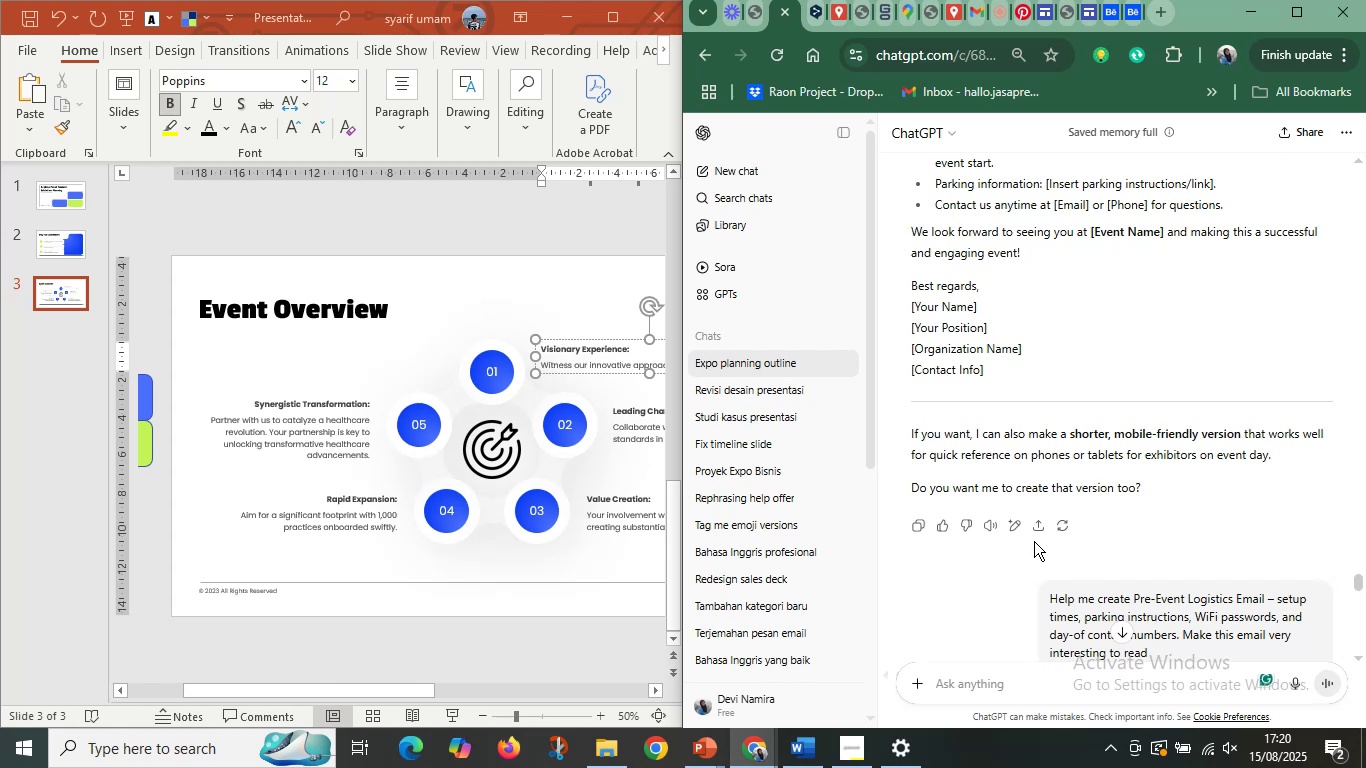 
scroll: coordinate [941, 496], scroll_direction: up, amount: 4.0
 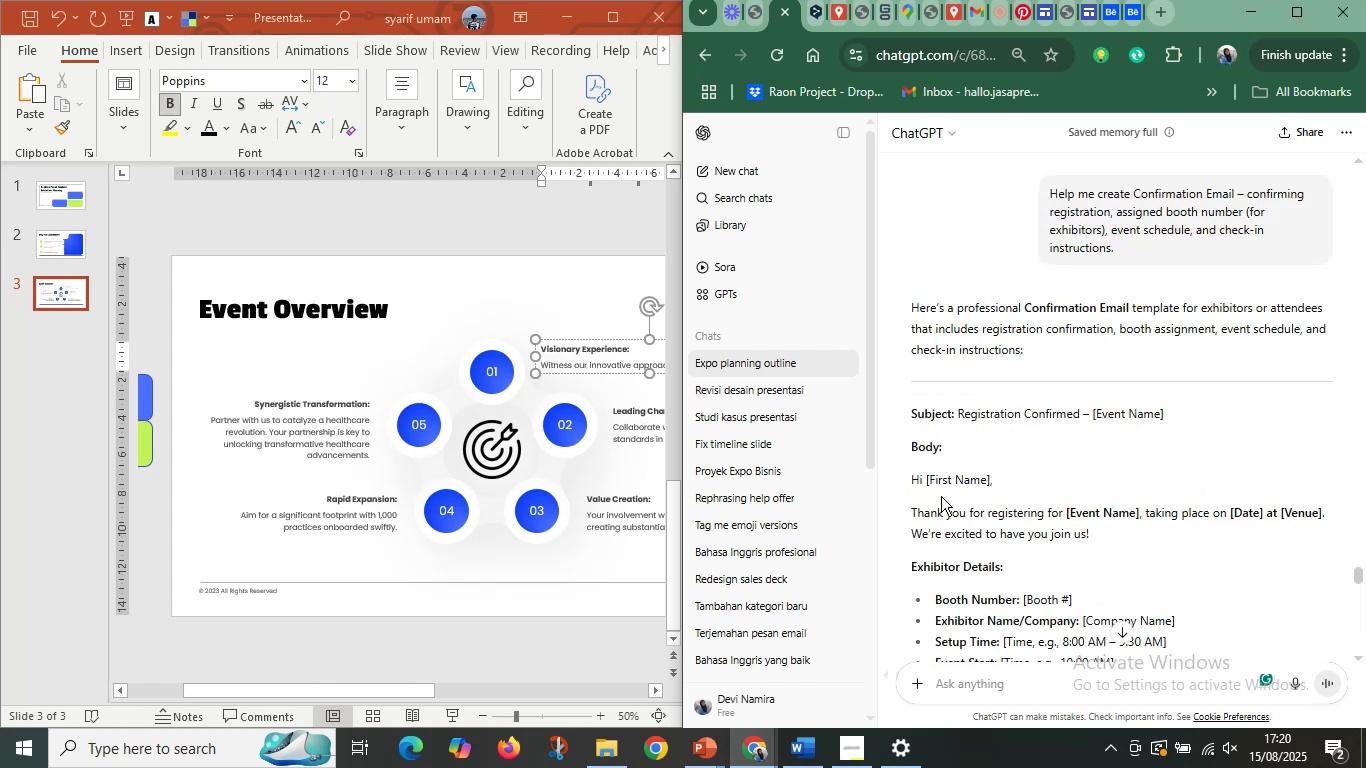 
scroll: coordinate [945, 513], scroll_direction: down, amount: 10.0
 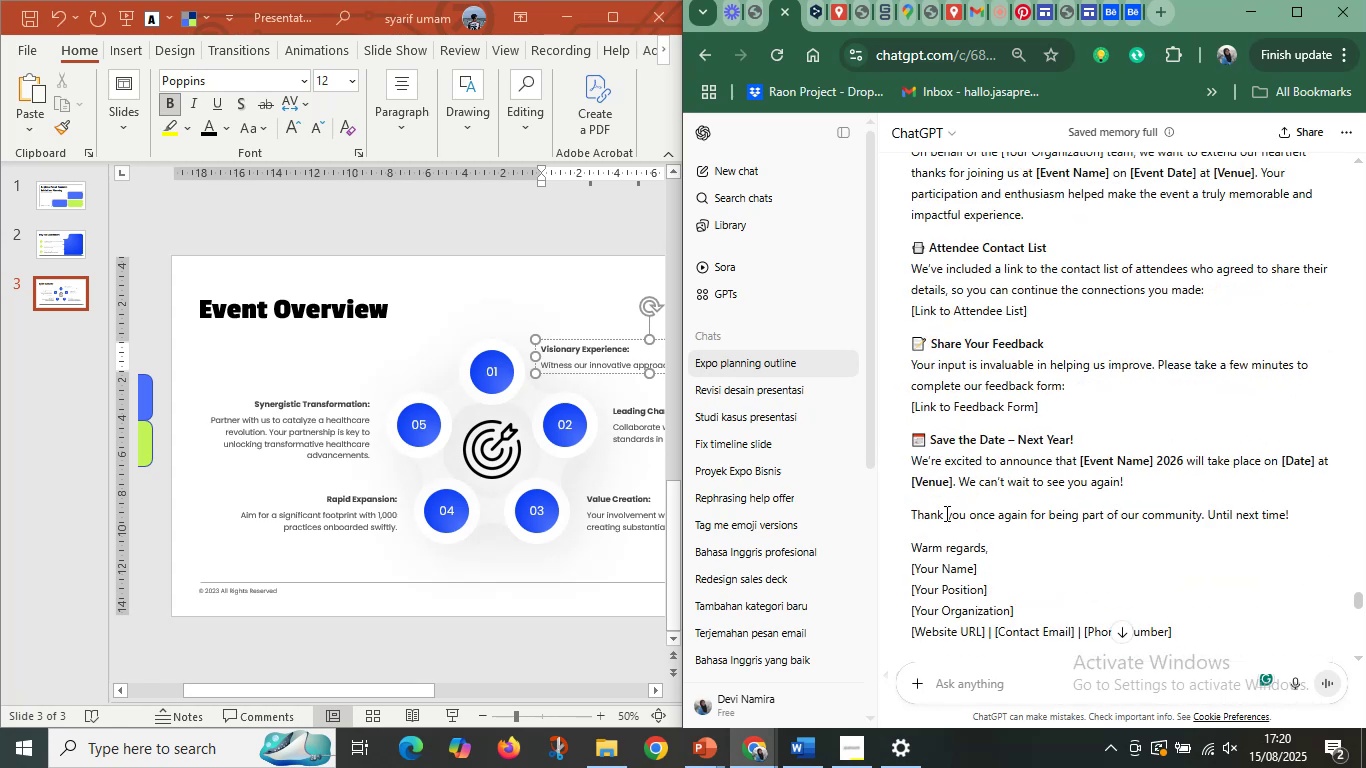 
wait(6.27)
 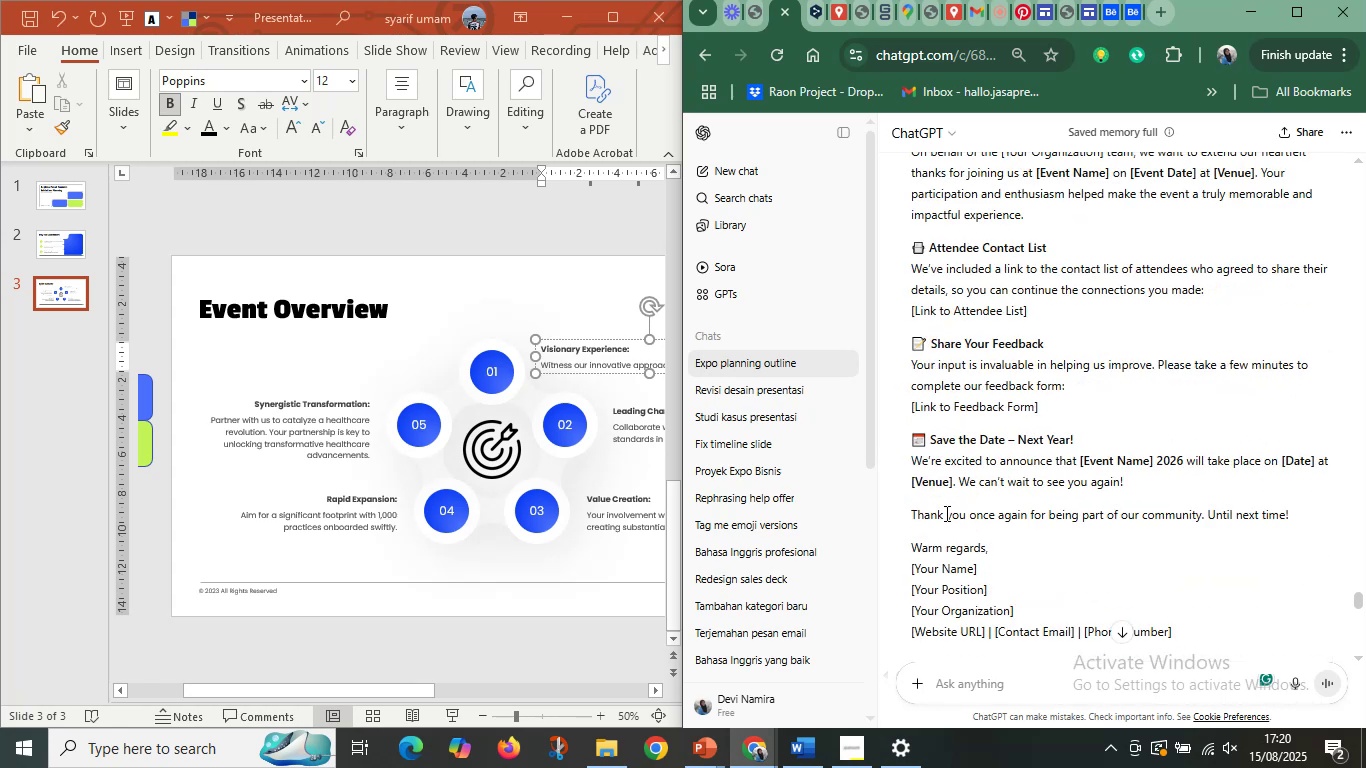 
scroll: coordinate [945, 513], scroll_direction: down, amount: 4.0
 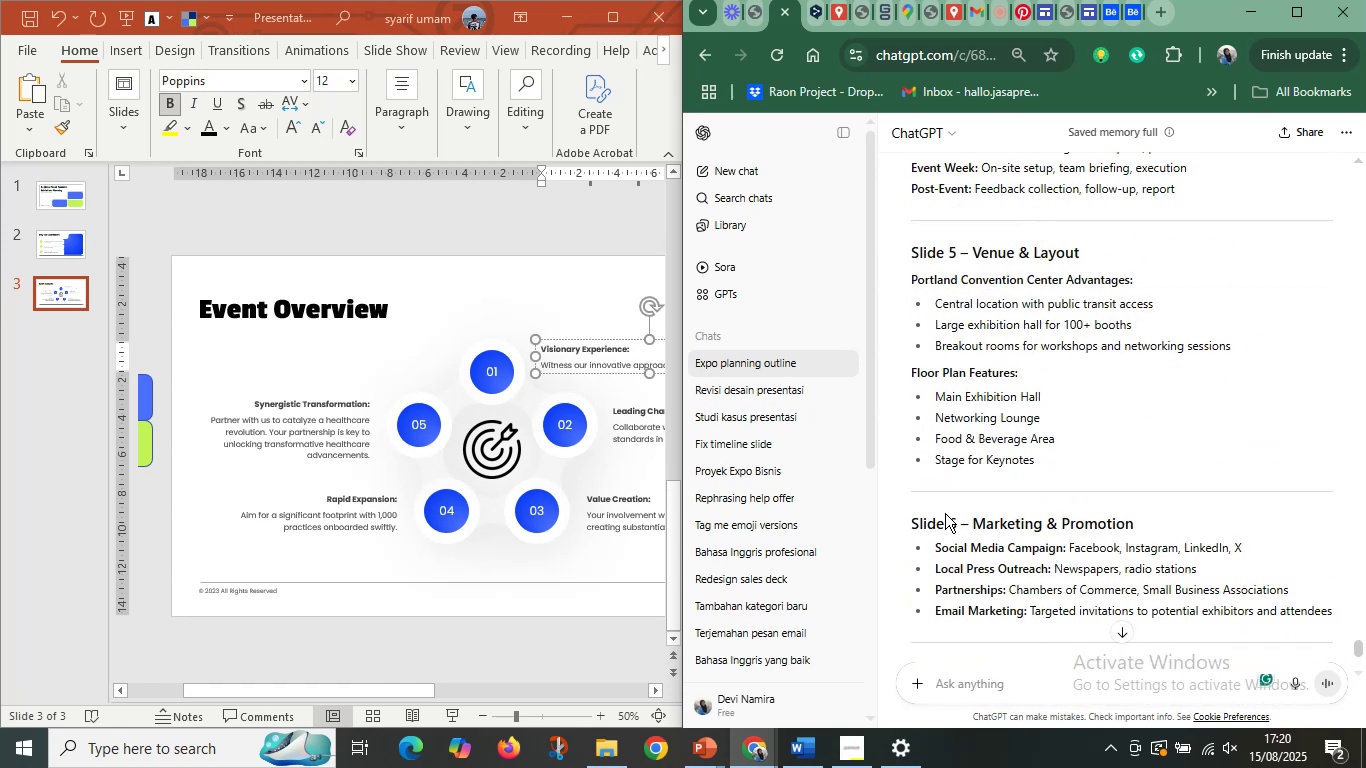 
scroll: coordinate [945, 512], scroll_direction: up, amount: 5.0
 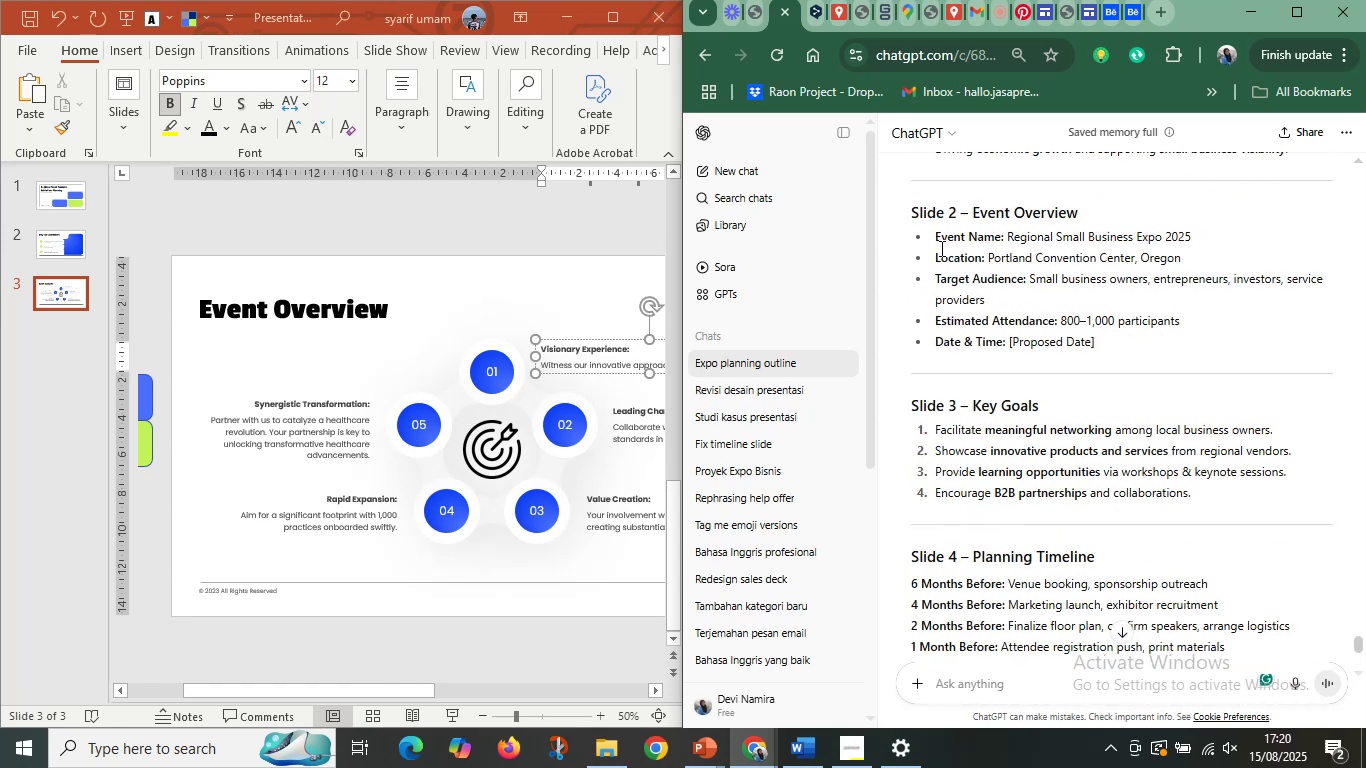 
left_click_drag(start_coordinate=[935, 239], to_coordinate=[1199, 235])
 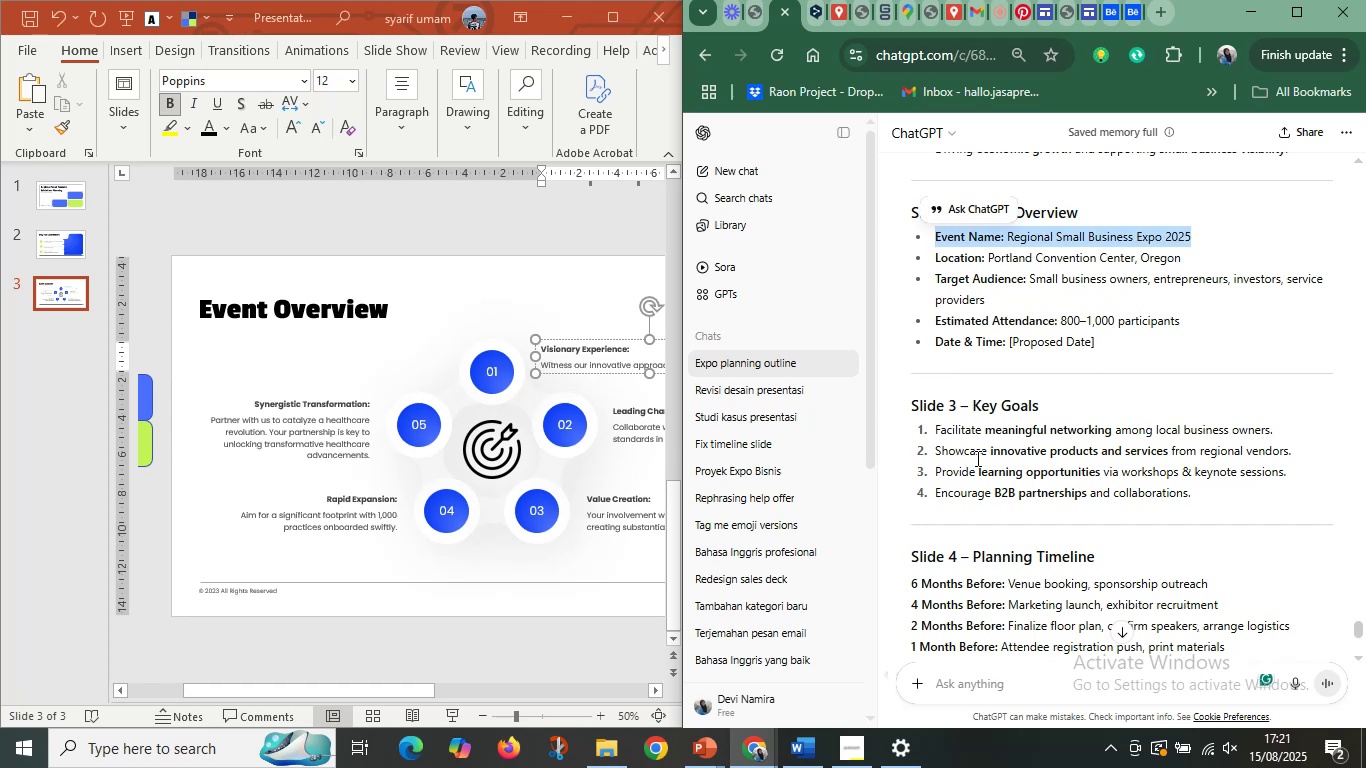 
key(Control+C)
 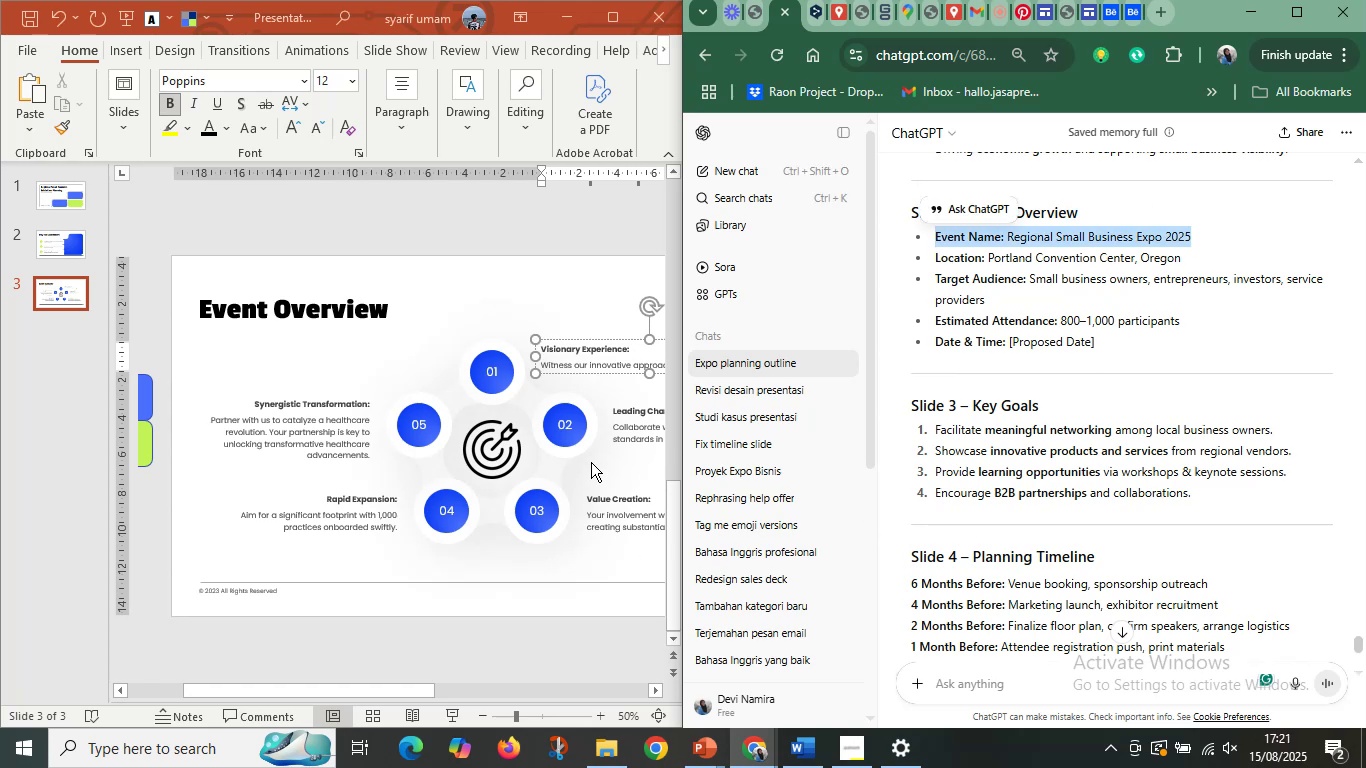 
left_click([591, 462])
 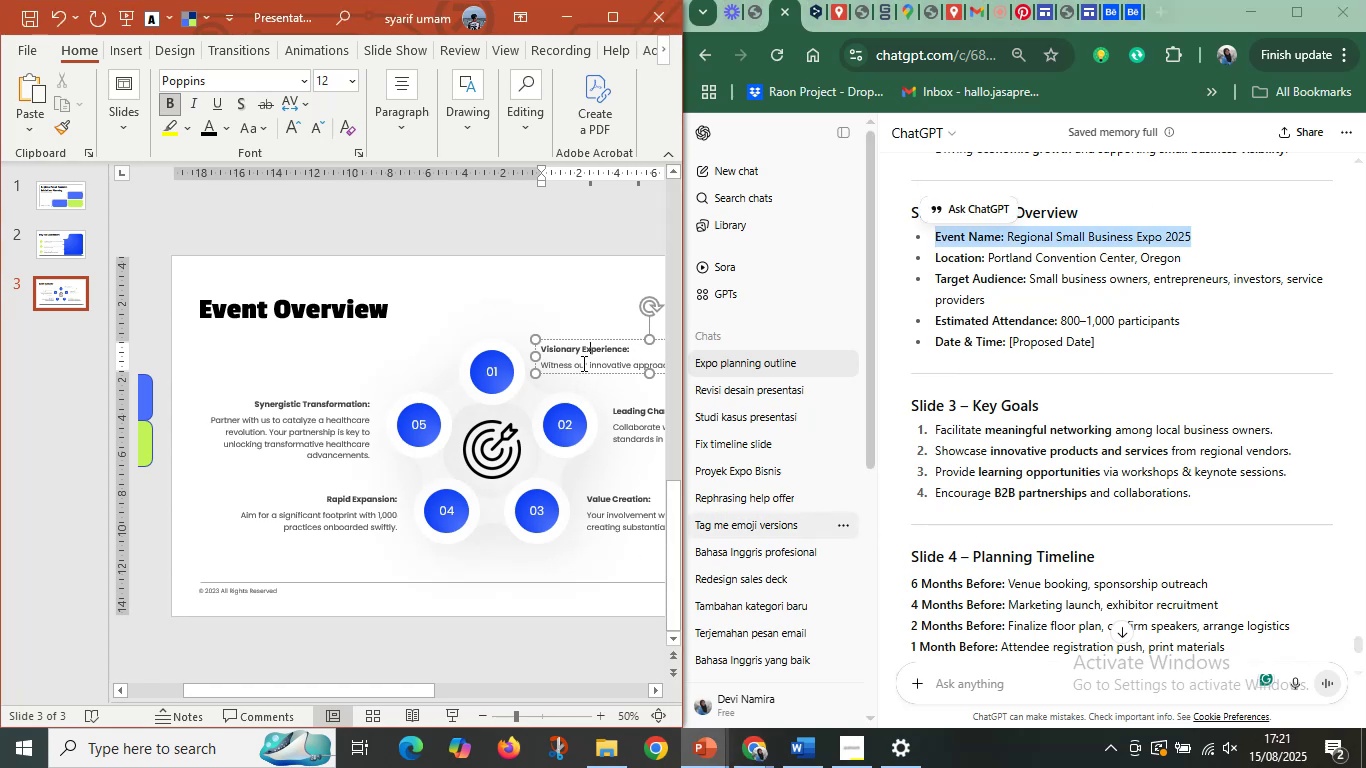 
left_click([582, 363])
 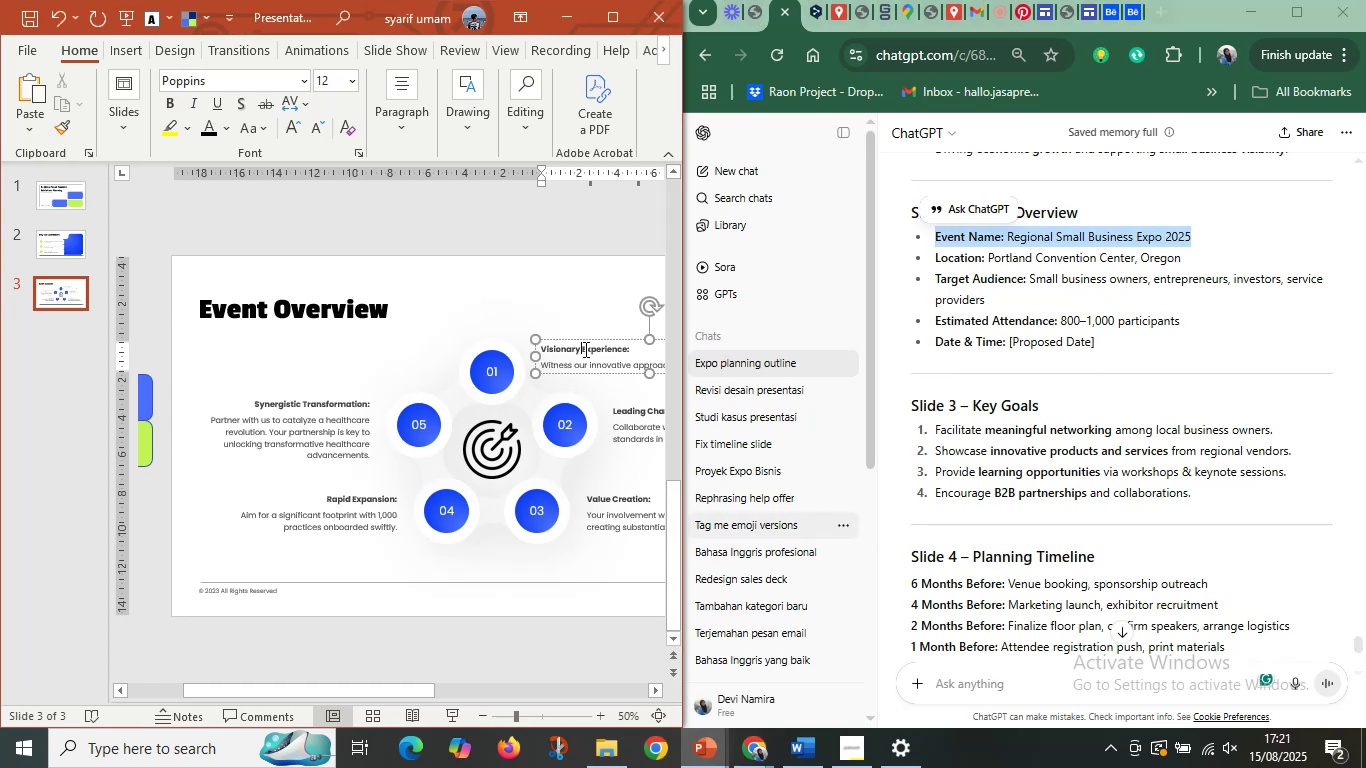 
left_click([584, 349])
 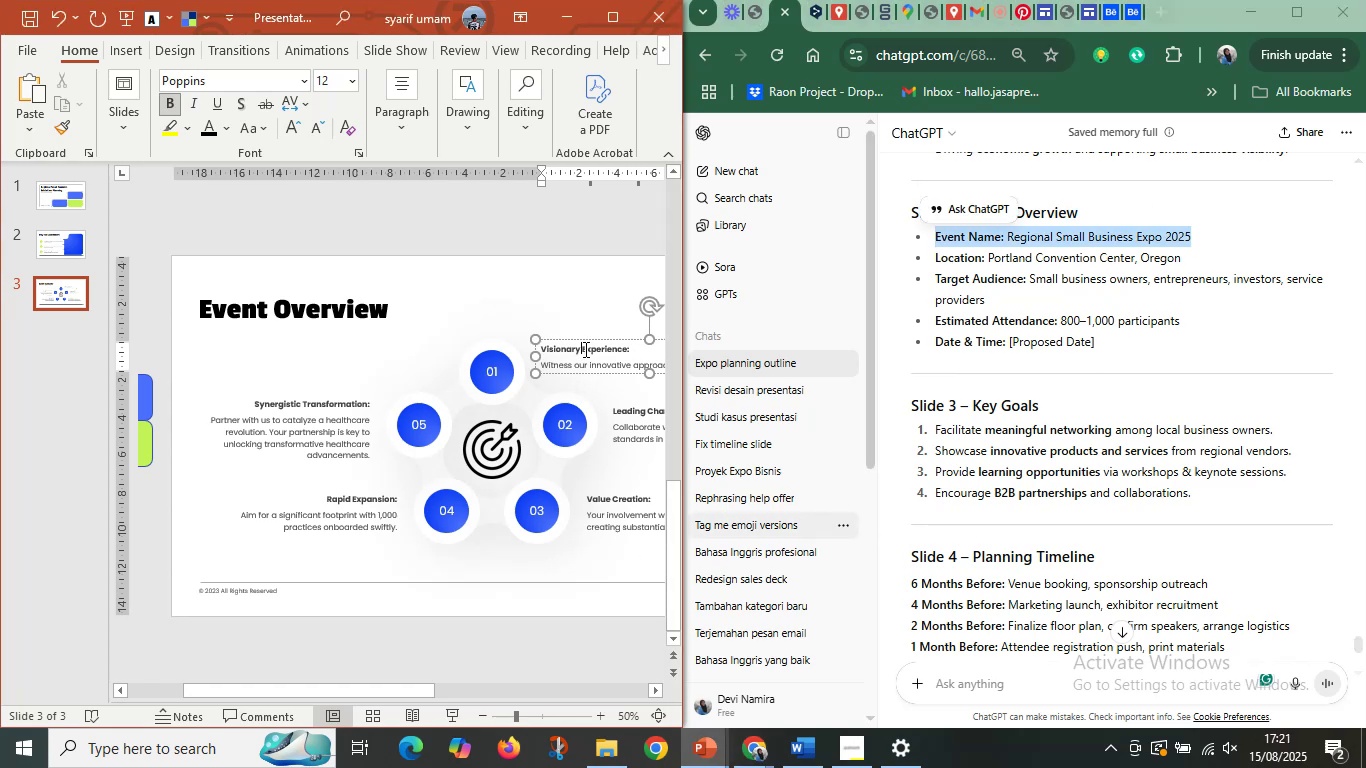 
key(Control+A)
 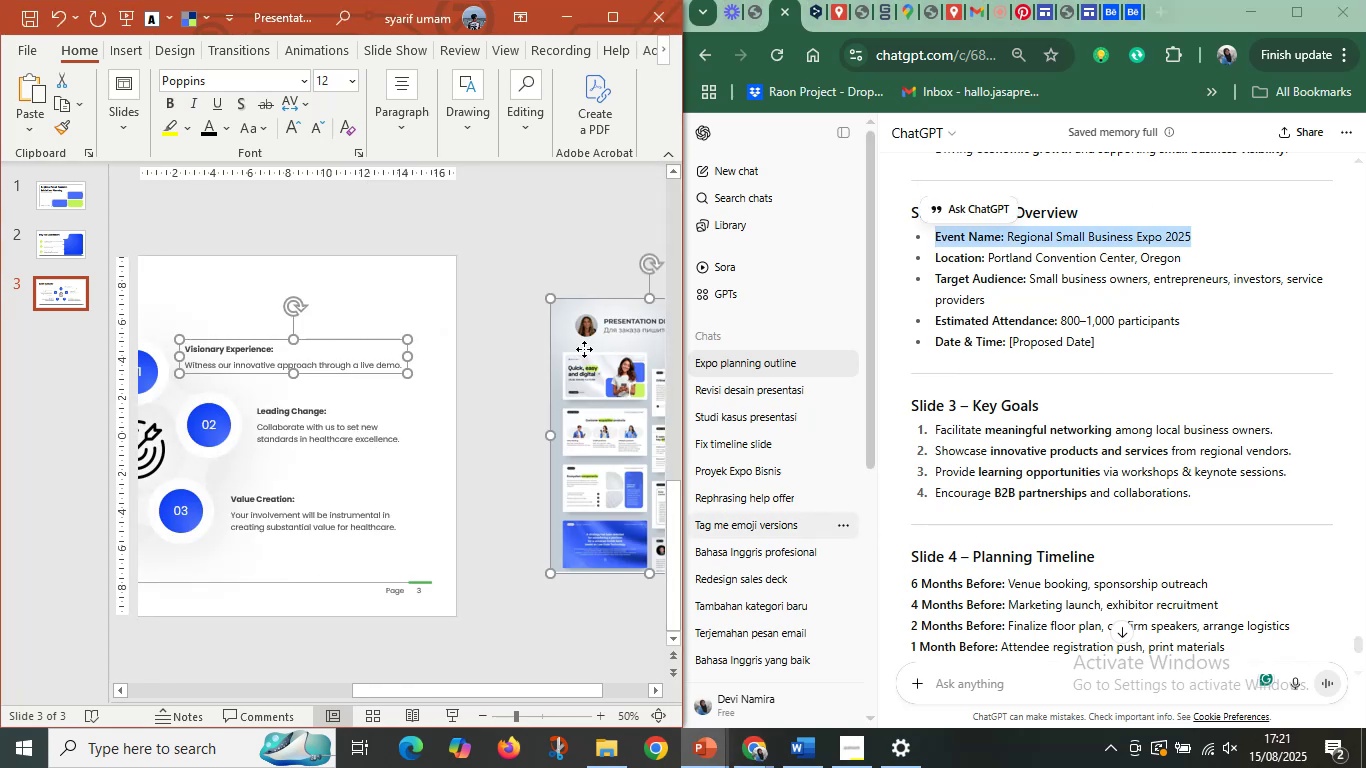 
right_click([584, 349])
 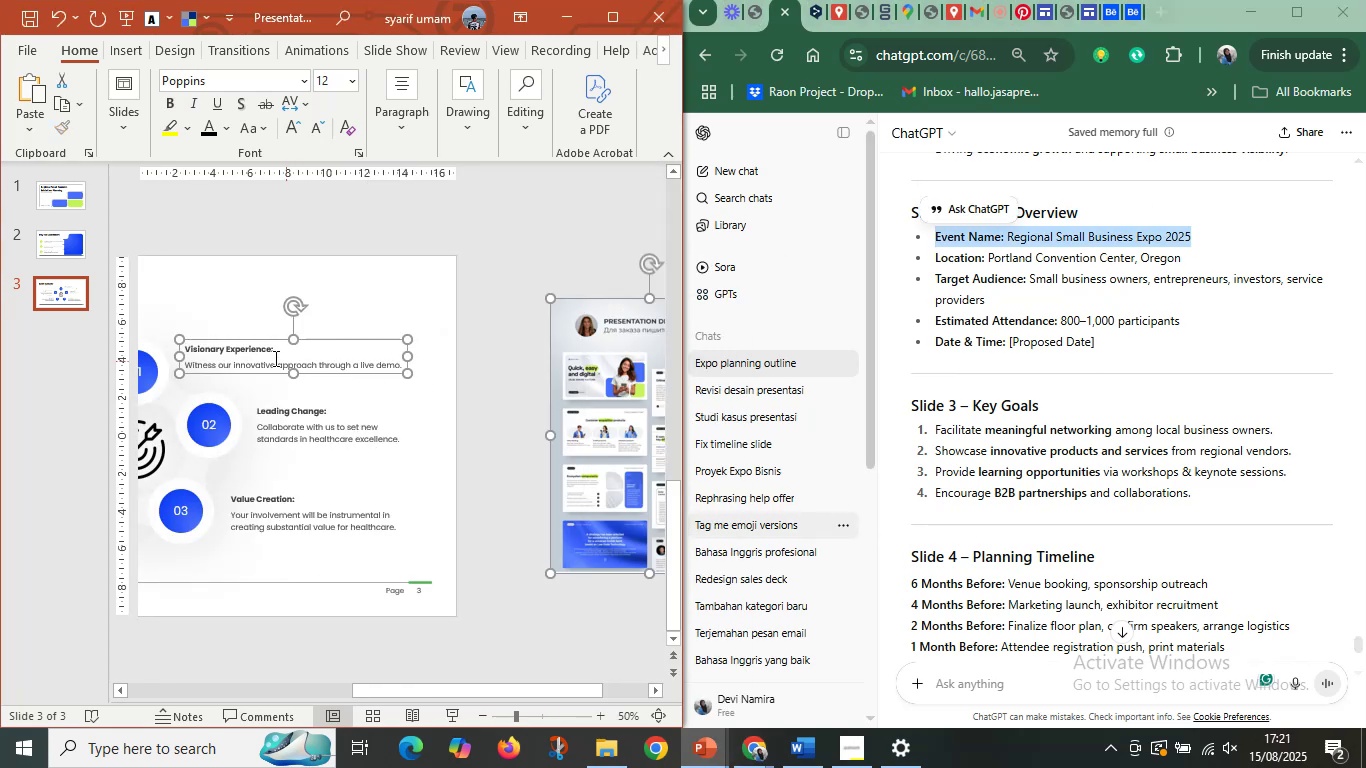 
double_click([271, 359])
 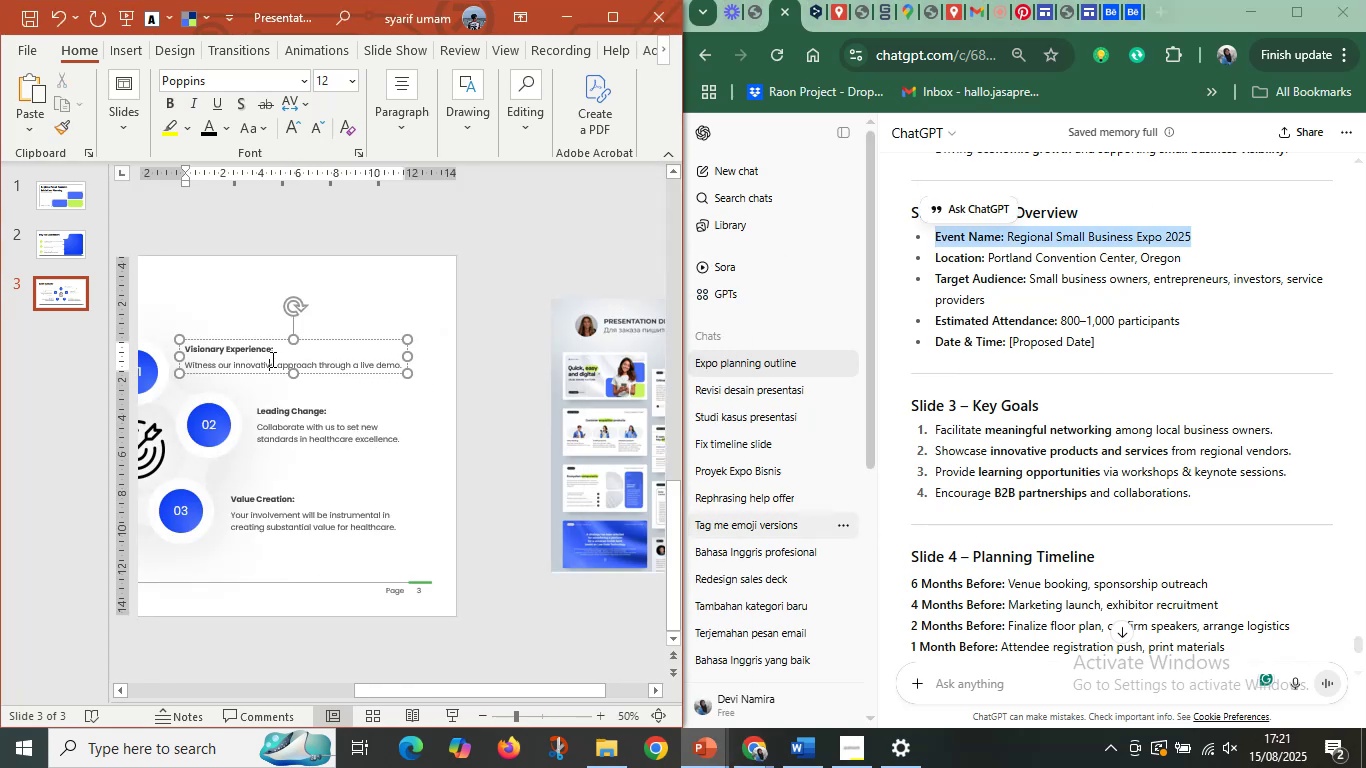 
key(Control+A)
 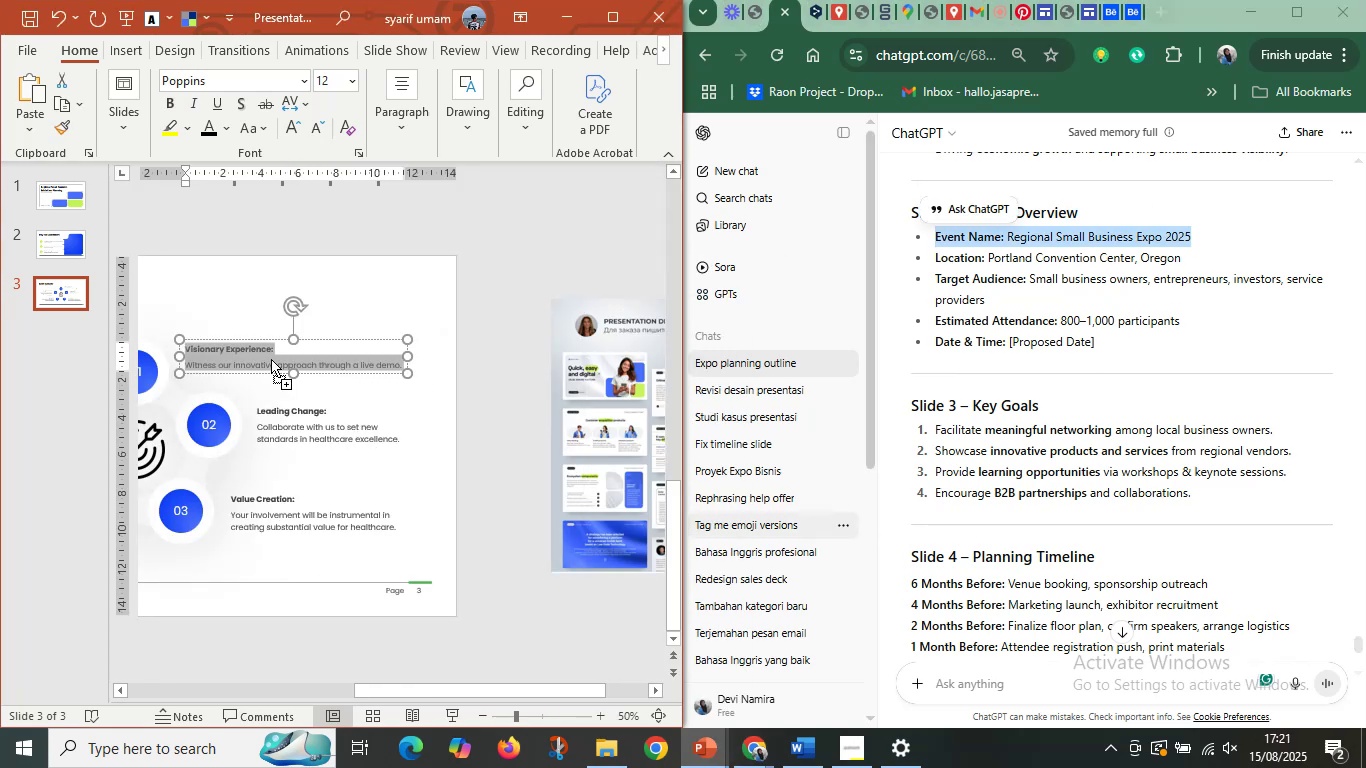 
right_click([271, 359])
 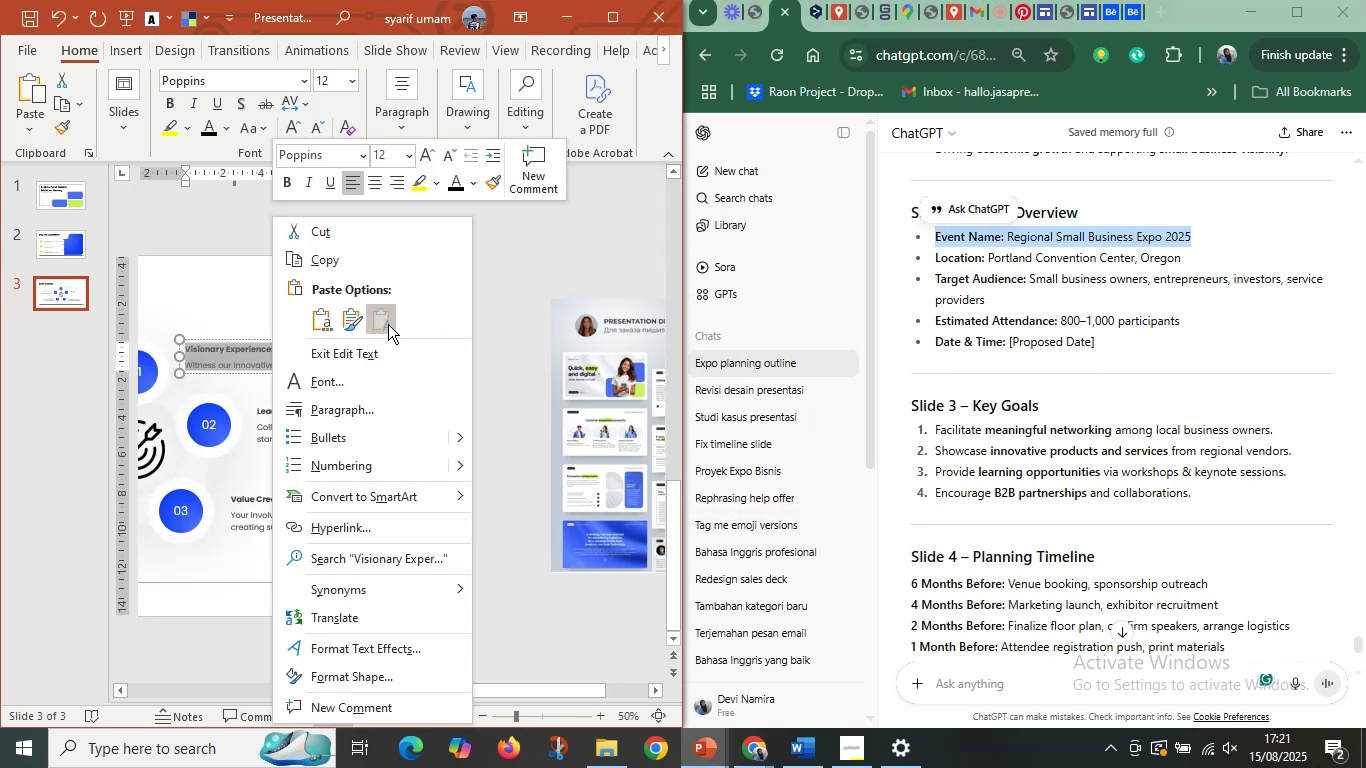 
hold_key(key=ControlLeft, duration=0.55)
scroll: coordinate [416, 421], scroll_direction: up, amount: 4.0
 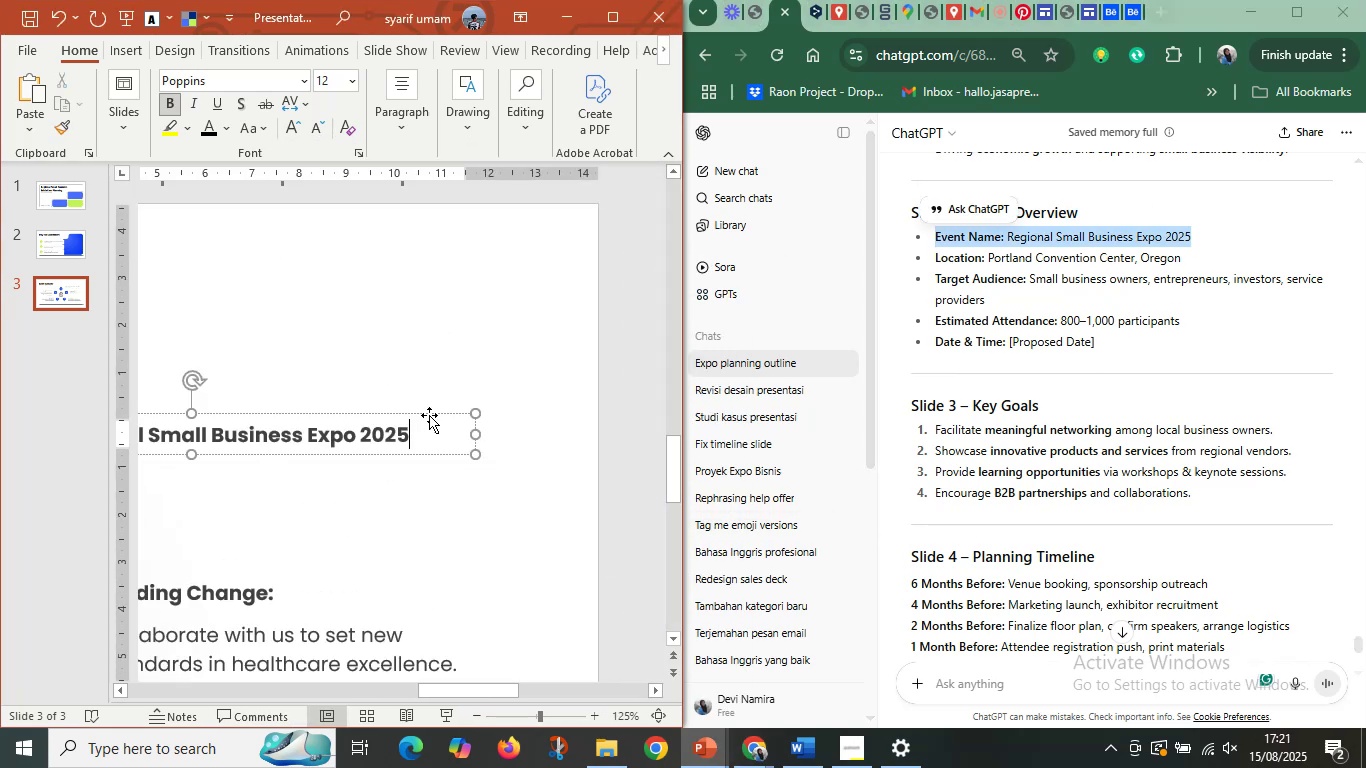 
key(Control+ControlLeft)
 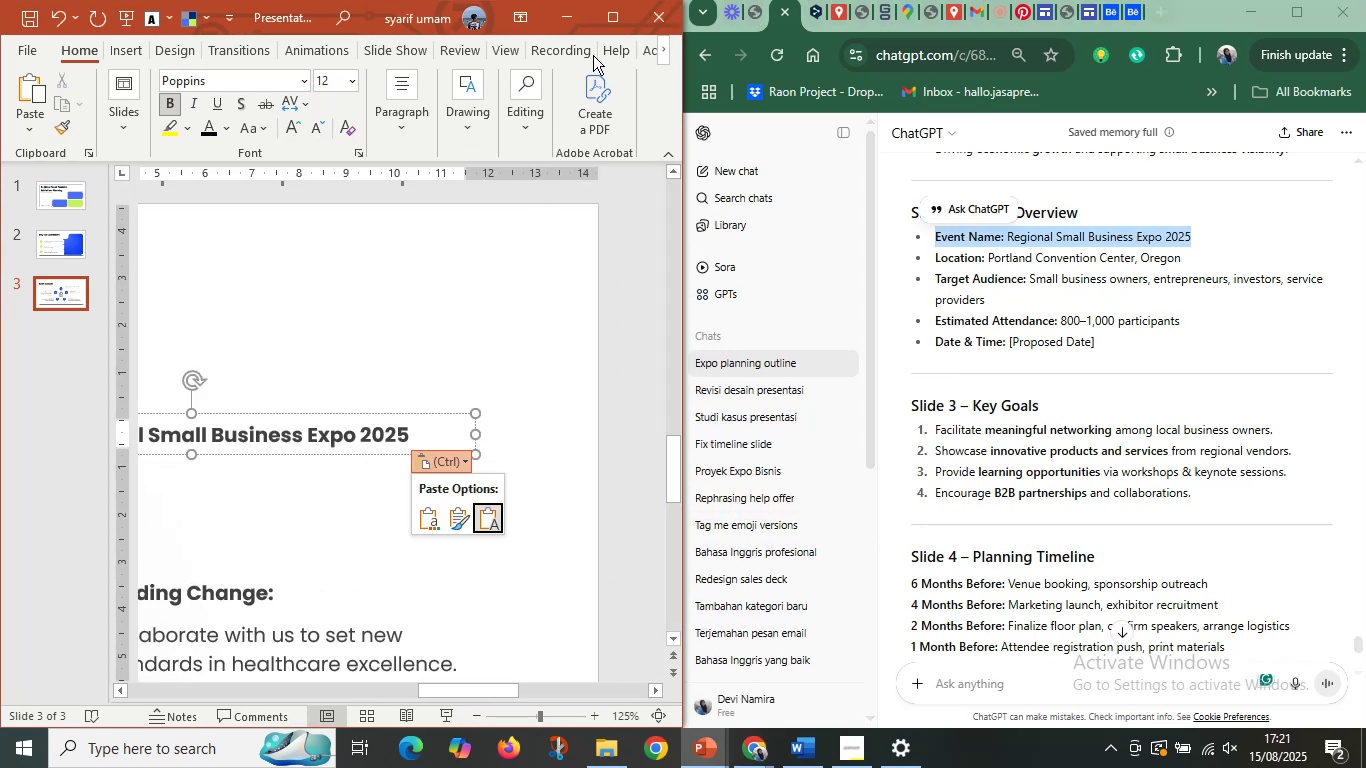 
hold_key(key=ControlLeft, duration=0.53)
scroll: coordinate [932, 390], scroll_direction: down, amount: 2.0
 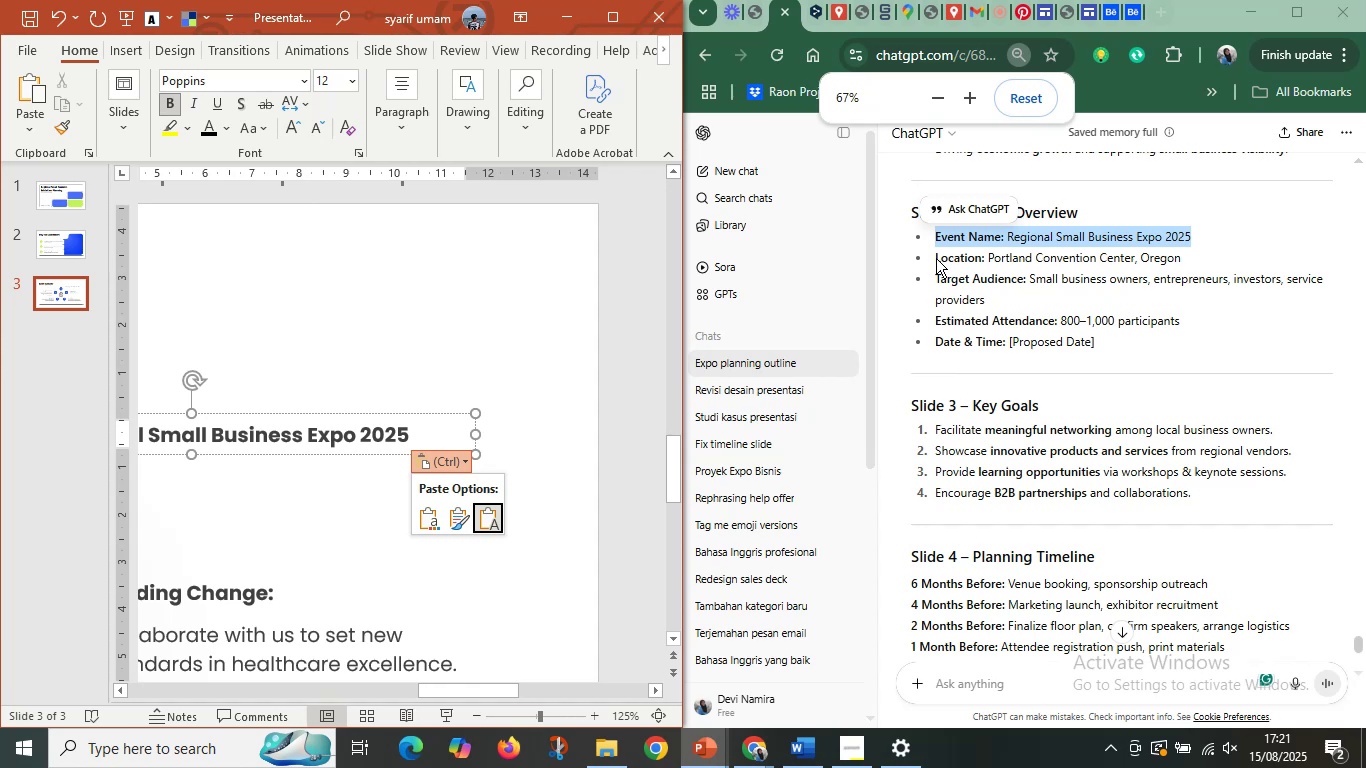 
left_click([936, 258])
 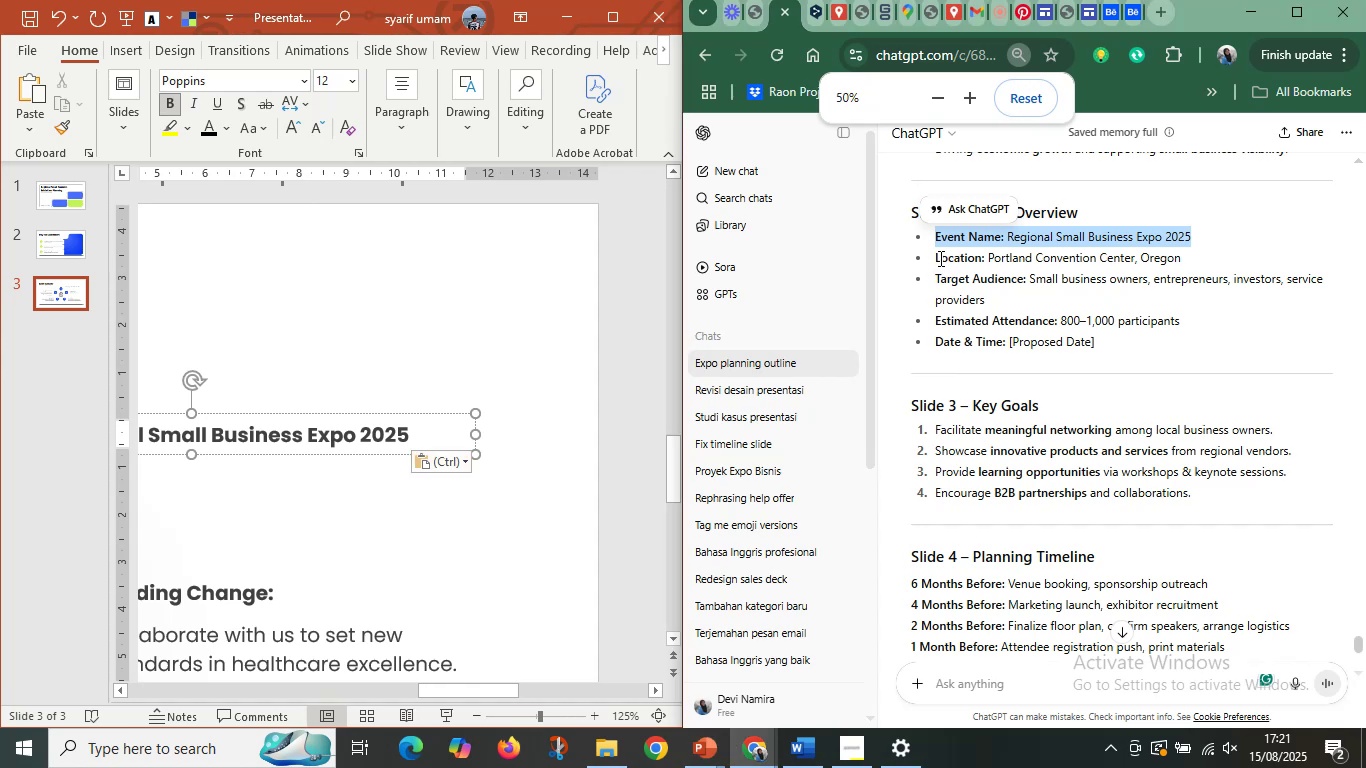 
left_click_drag(start_coordinate=[935, 259], to_coordinate=[1181, 262])
 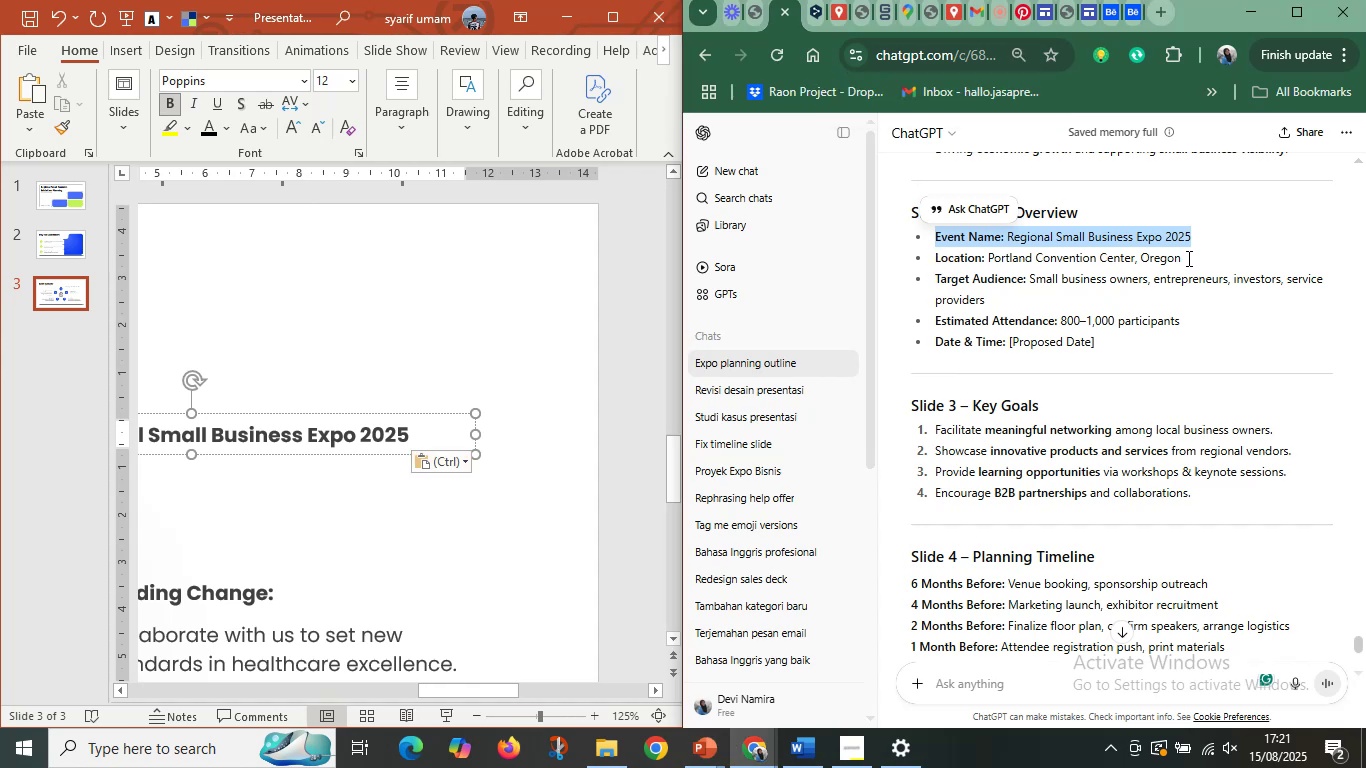 
left_click_drag(start_coordinate=[1187, 258], to_coordinate=[960, 268])
 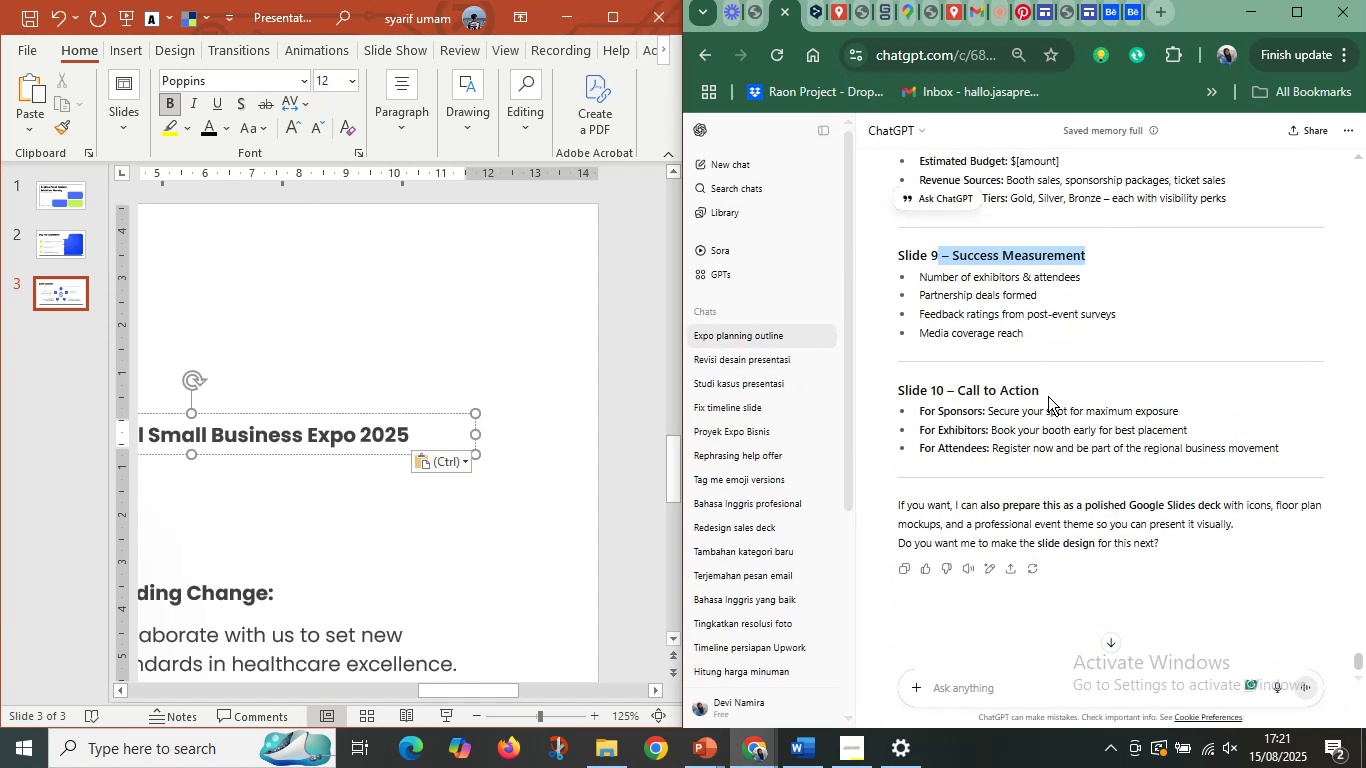 
left_click([1048, 396])
 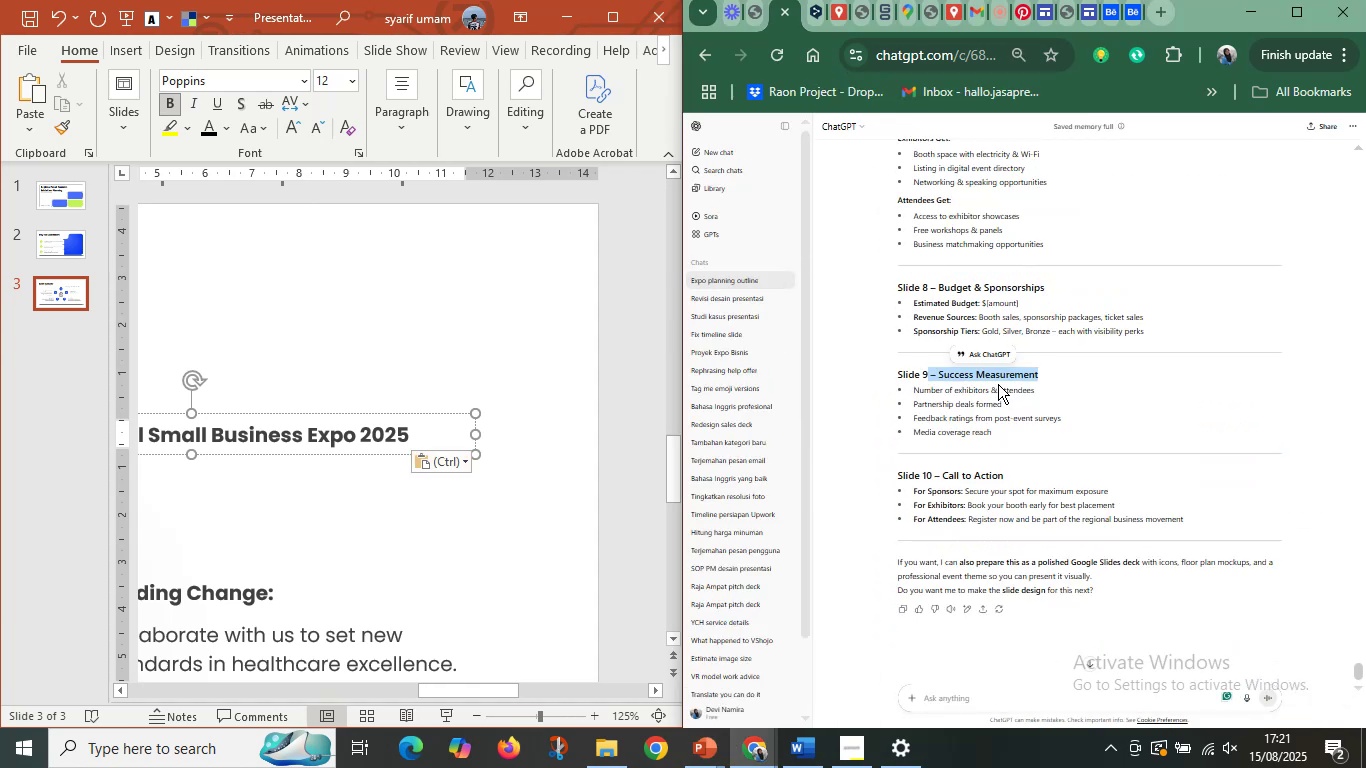 
scroll: coordinate [998, 384], scroll_direction: up, amount: 5.0
 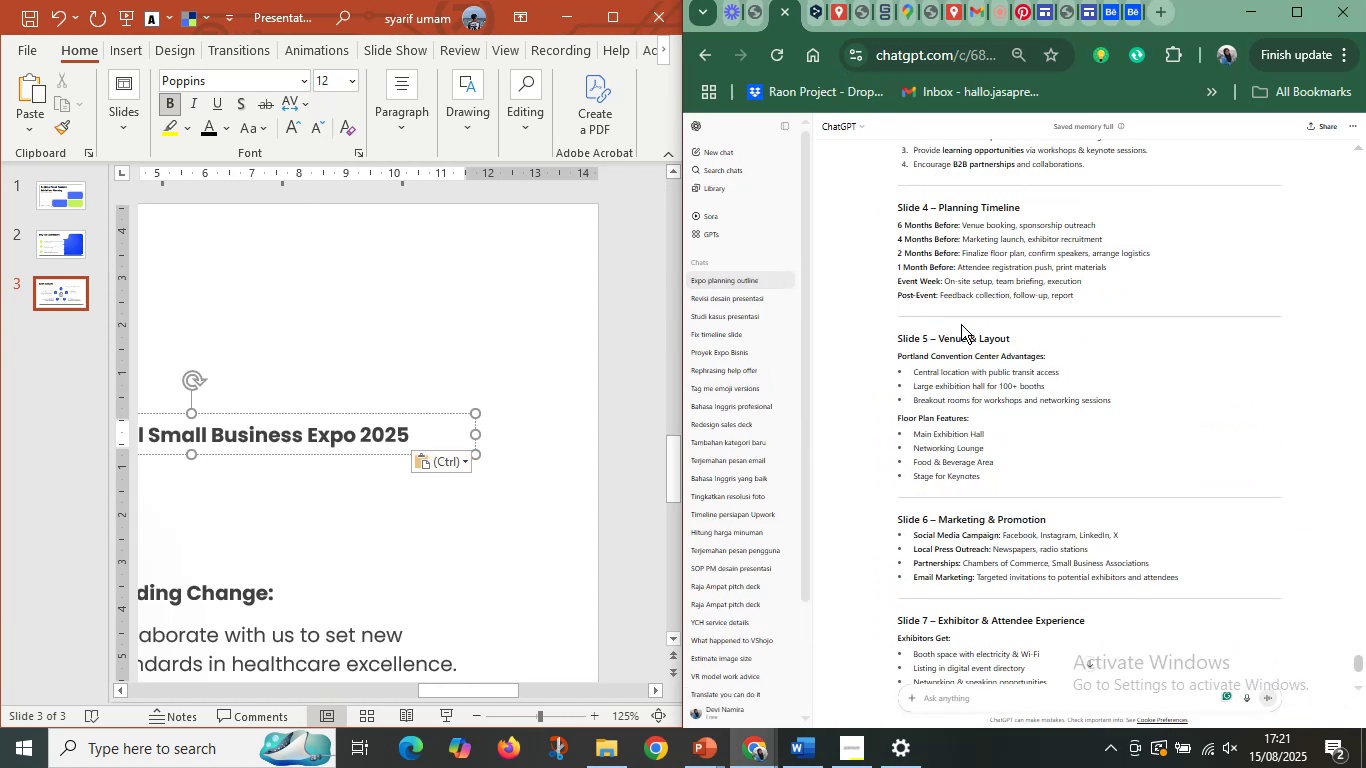 
left_click([961, 324])
 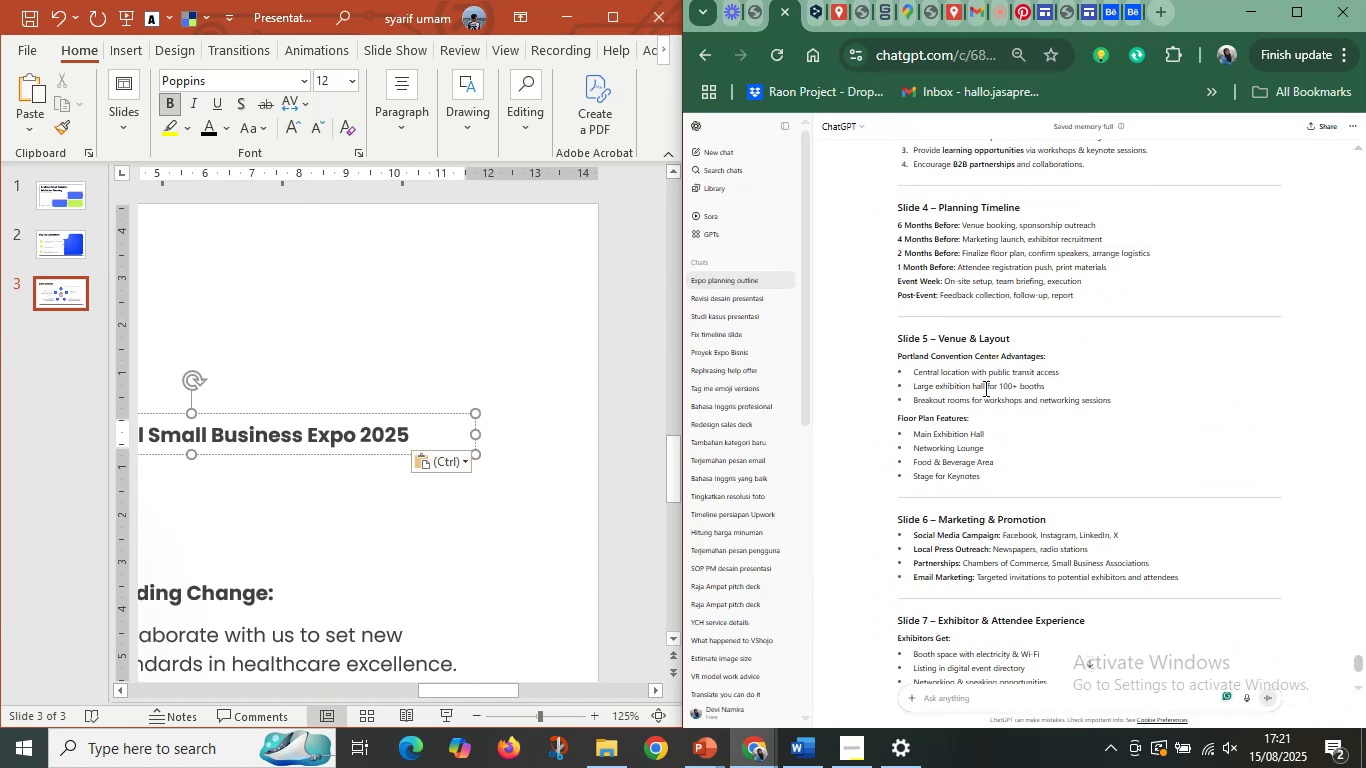 
hold_key(key=ControlLeft, duration=0.5)
scroll: coordinate [970, 413], scroll_direction: up, amount: 3.0
 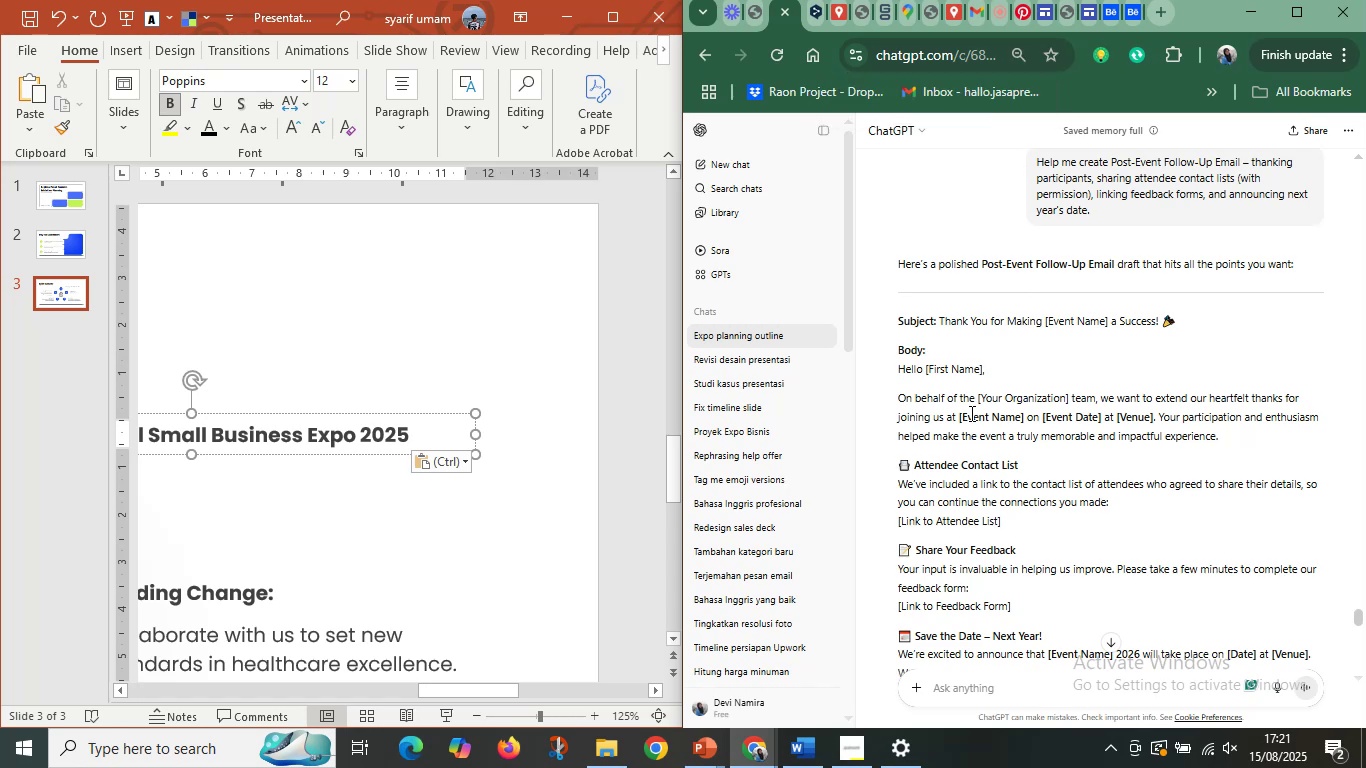 
scroll: coordinate [970, 413], scroll_direction: down, amount: 5.0
 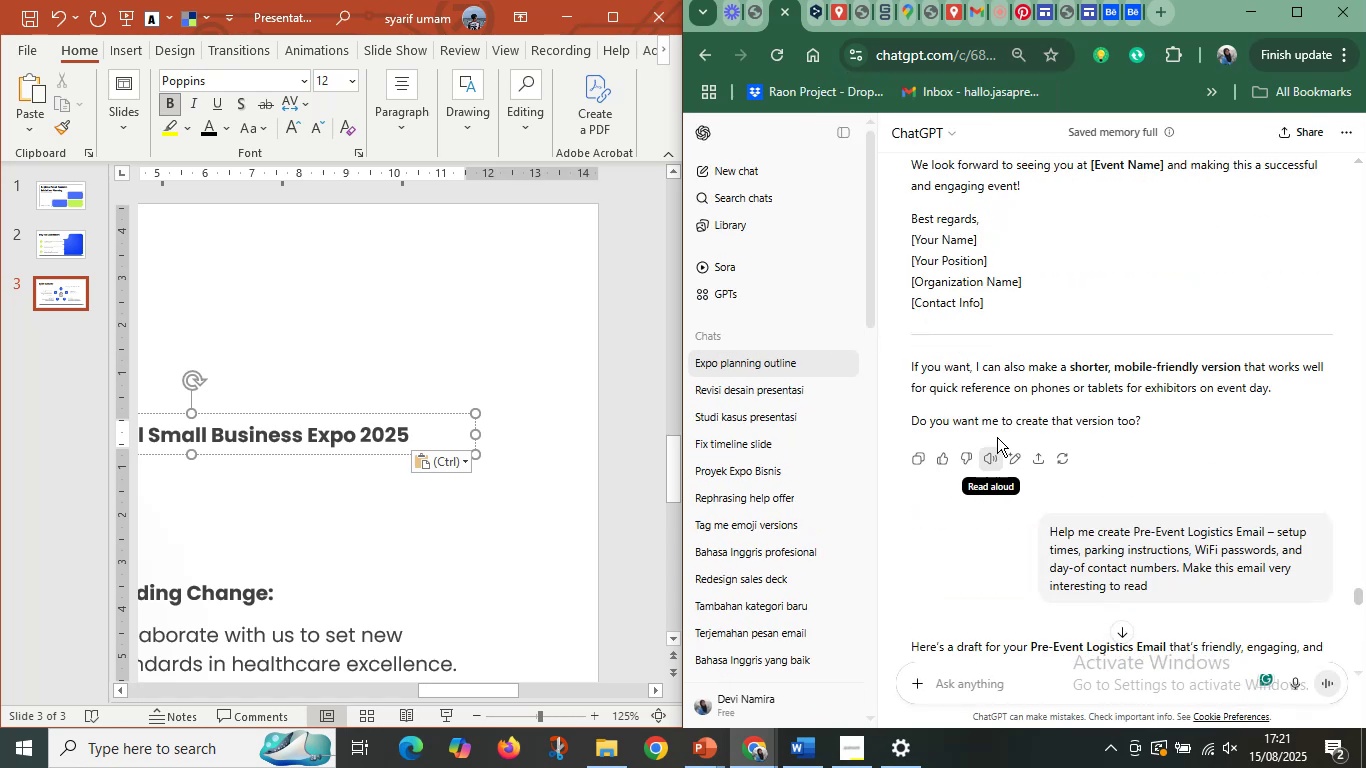 
scroll: coordinate [958, 387], scroll_direction: up, amount: 4.0
 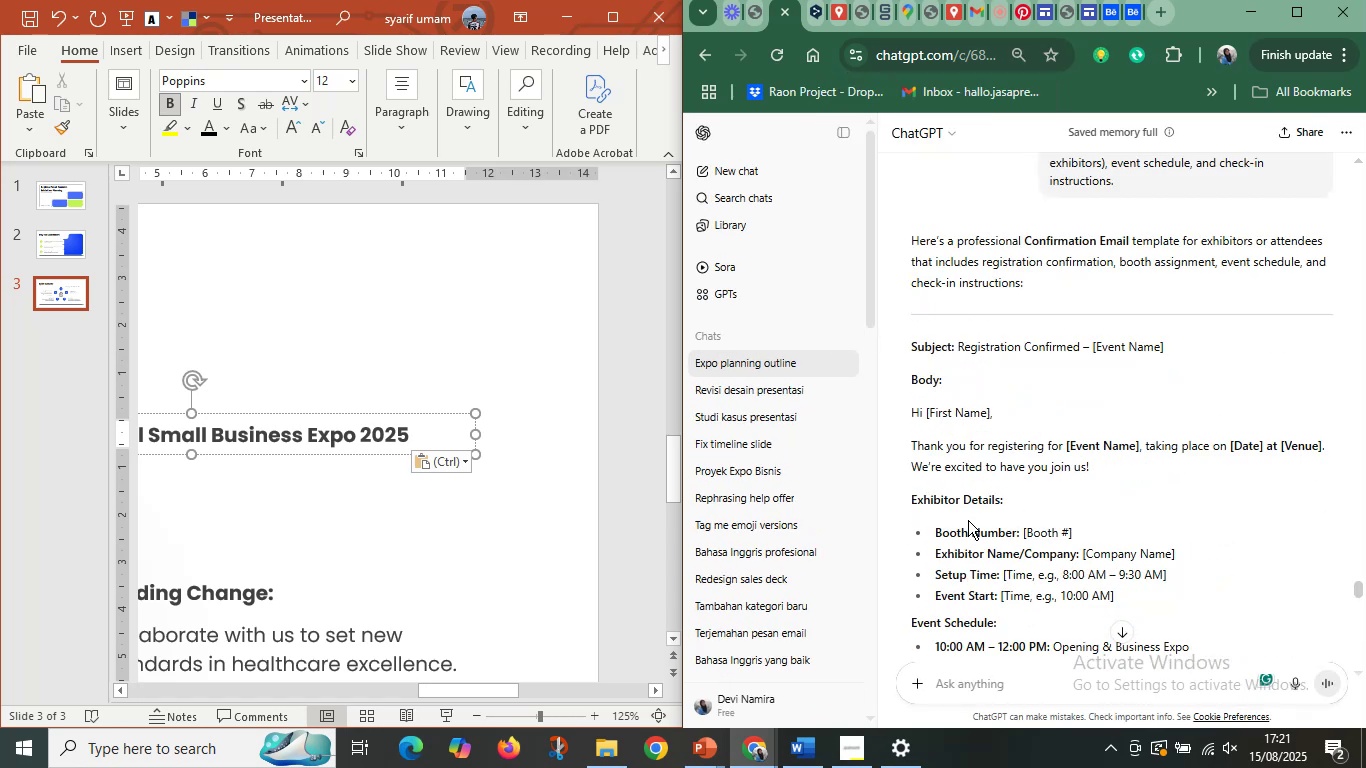 
scroll: coordinate [953, 519], scroll_direction: down, amount: 35.0
 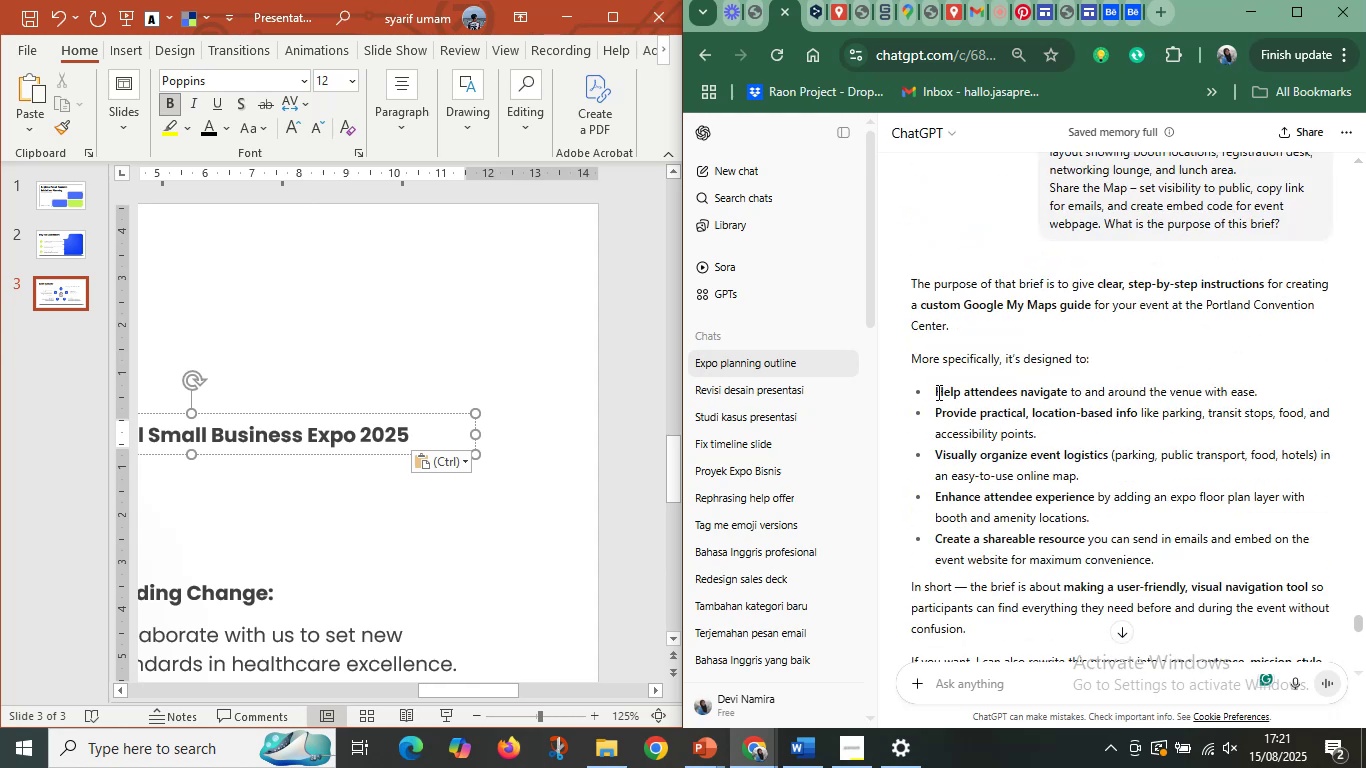 
left_click_drag(start_coordinate=[934, 392], to_coordinate=[1289, 393])
 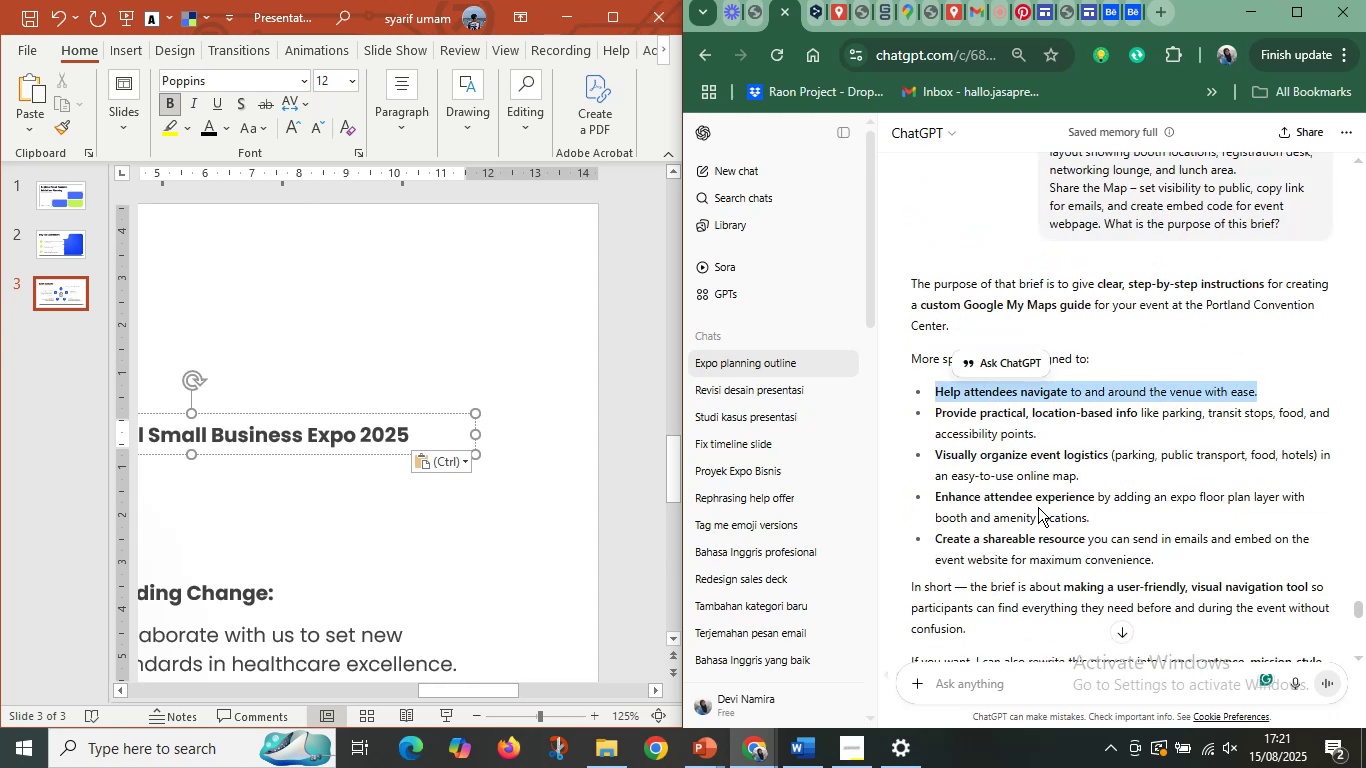 
scroll: coordinate [986, 465], scroll_direction: down, amount: 21.0
 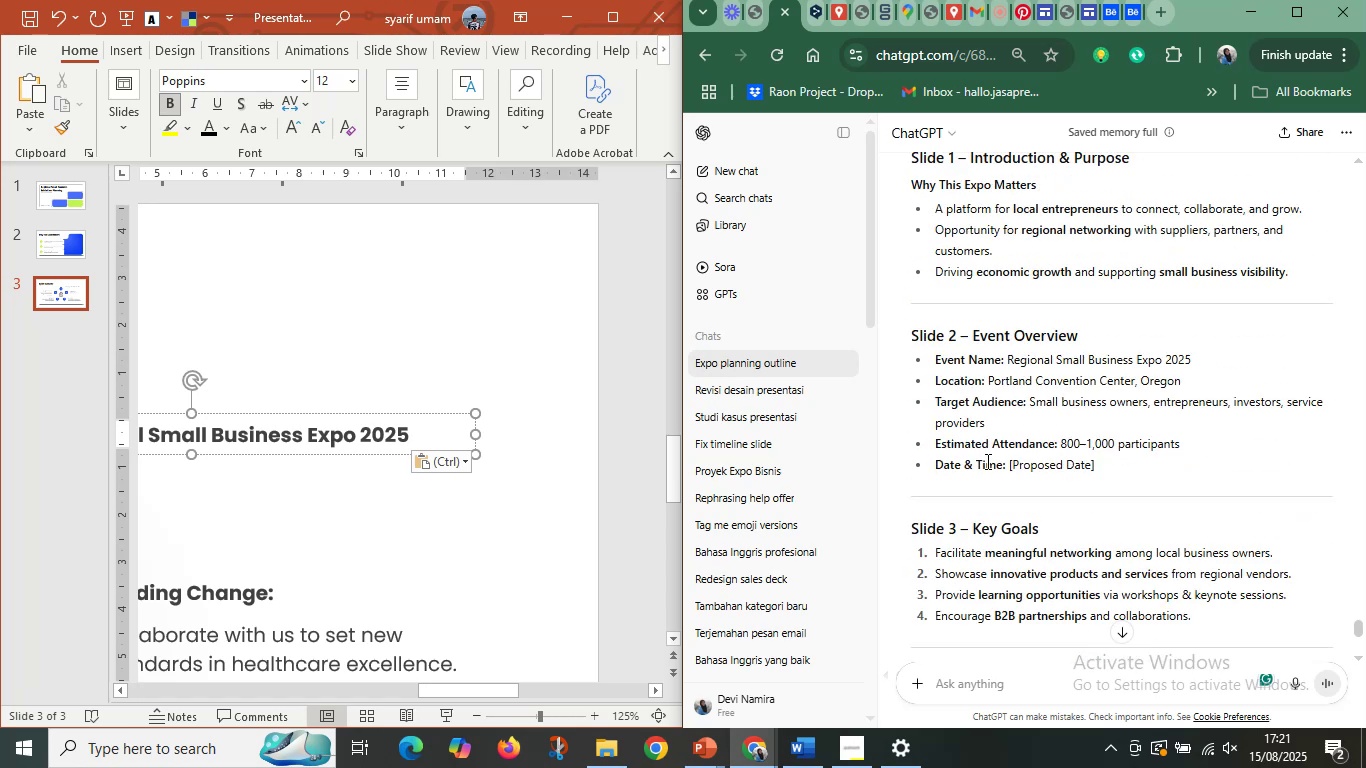 
scroll: coordinate [986, 461], scroll_direction: up, amount: 1.0
 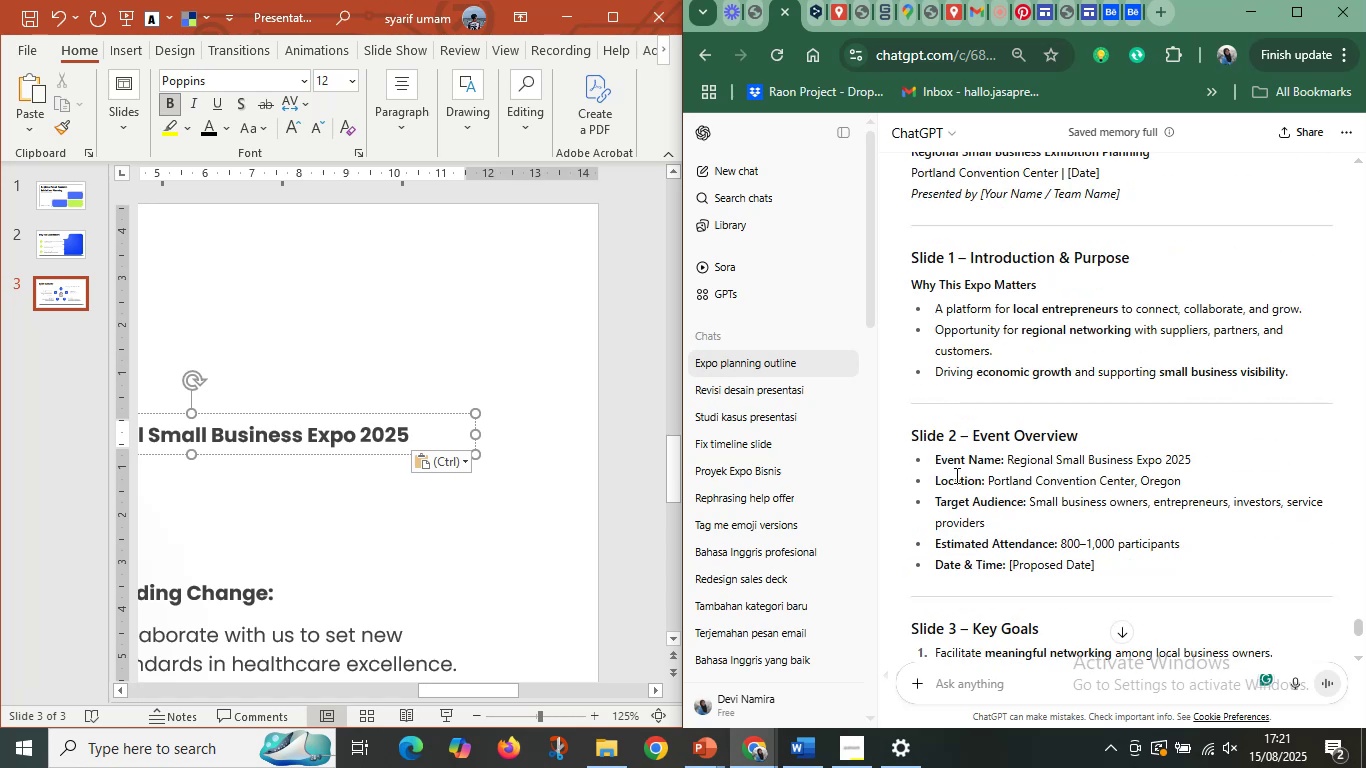 
left_click_drag(start_coordinate=[935, 478], to_coordinate=[1219, 481])
 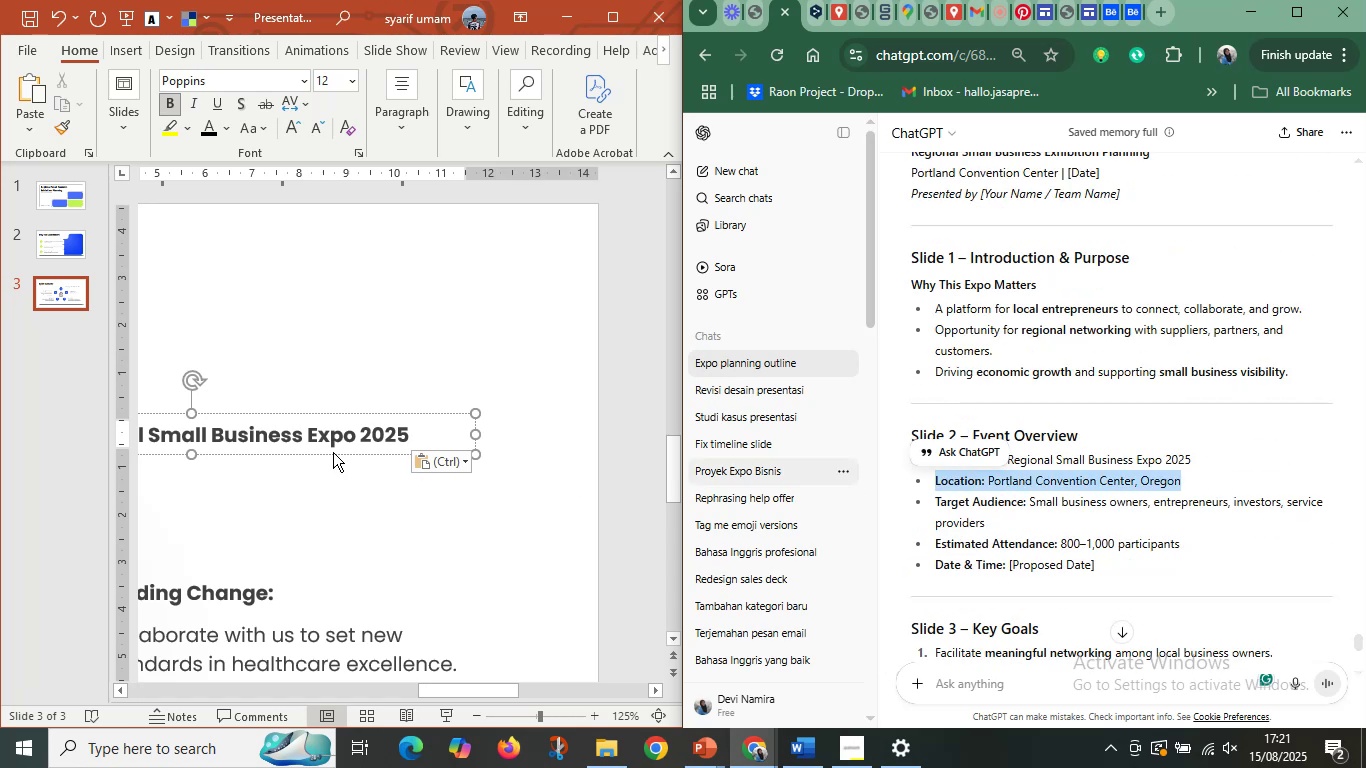 
key(Control+C)
 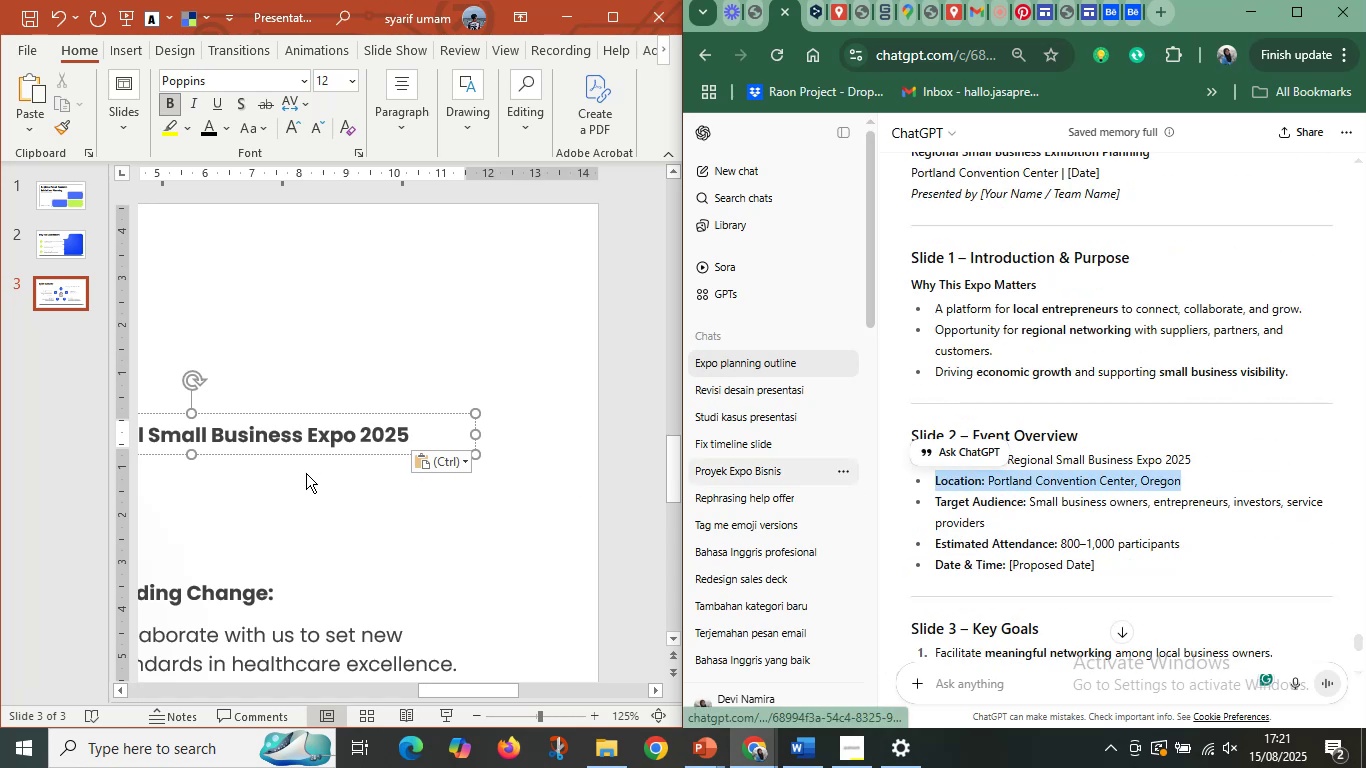 
hold_key(key=ControlLeft, duration=0.48)
scroll: coordinate [439, 476], scroll_direction: down, amount: 2.0
 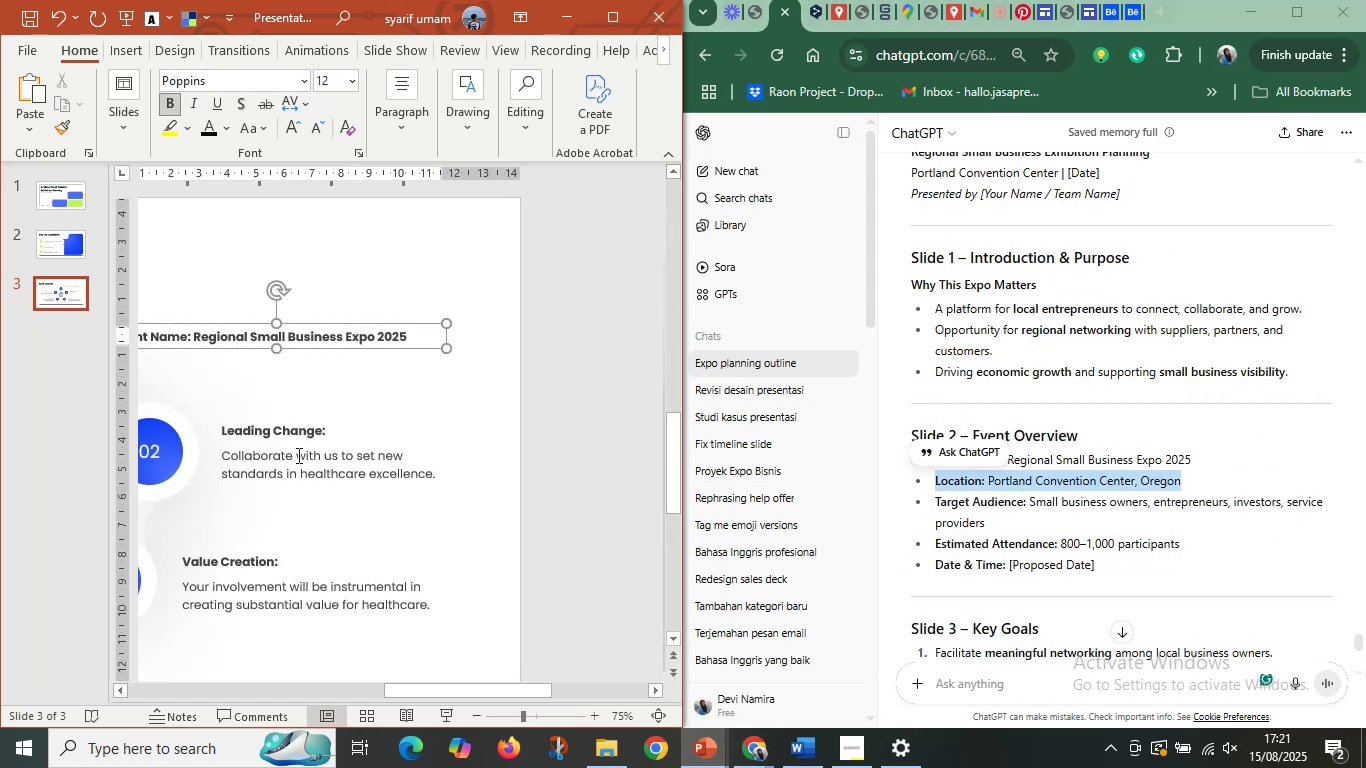 
double_click([298, 455])
 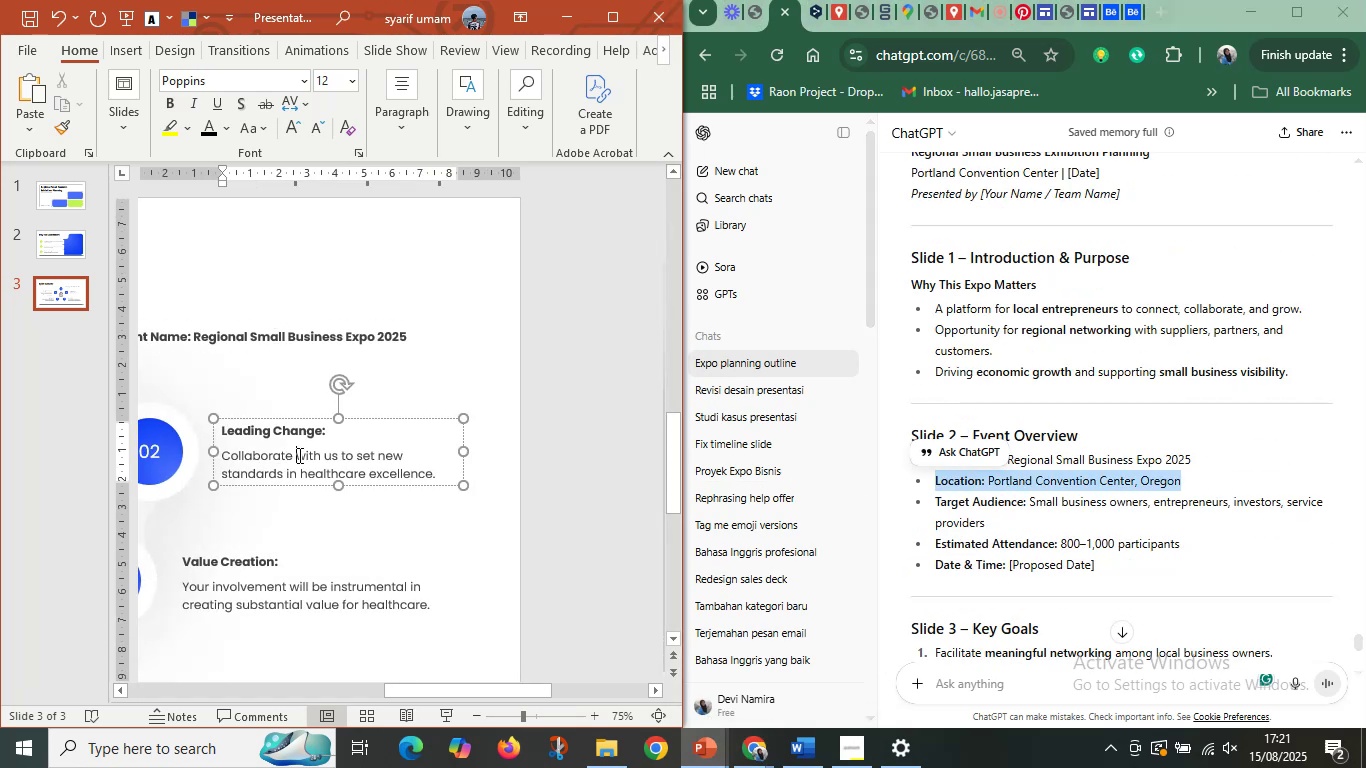 
key(Control+A)
 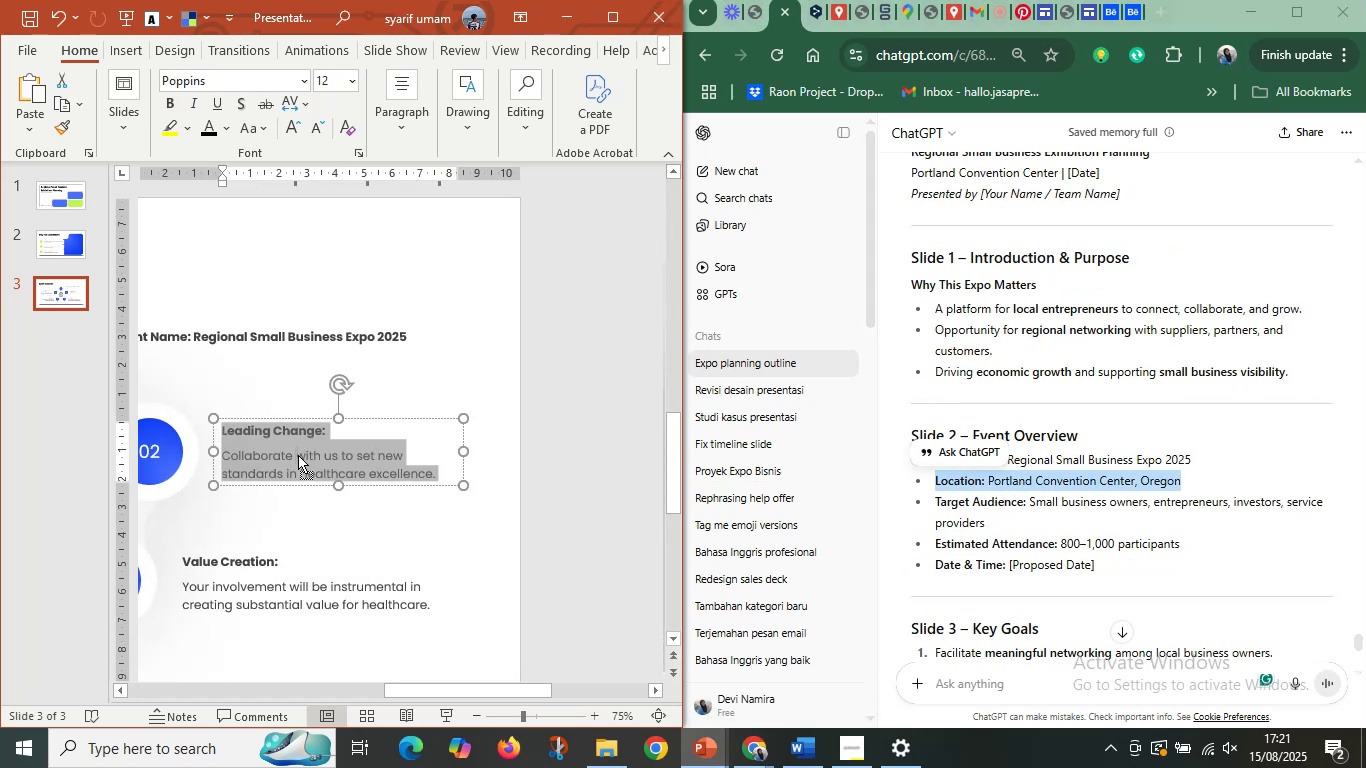 
right_click([298, 455])
 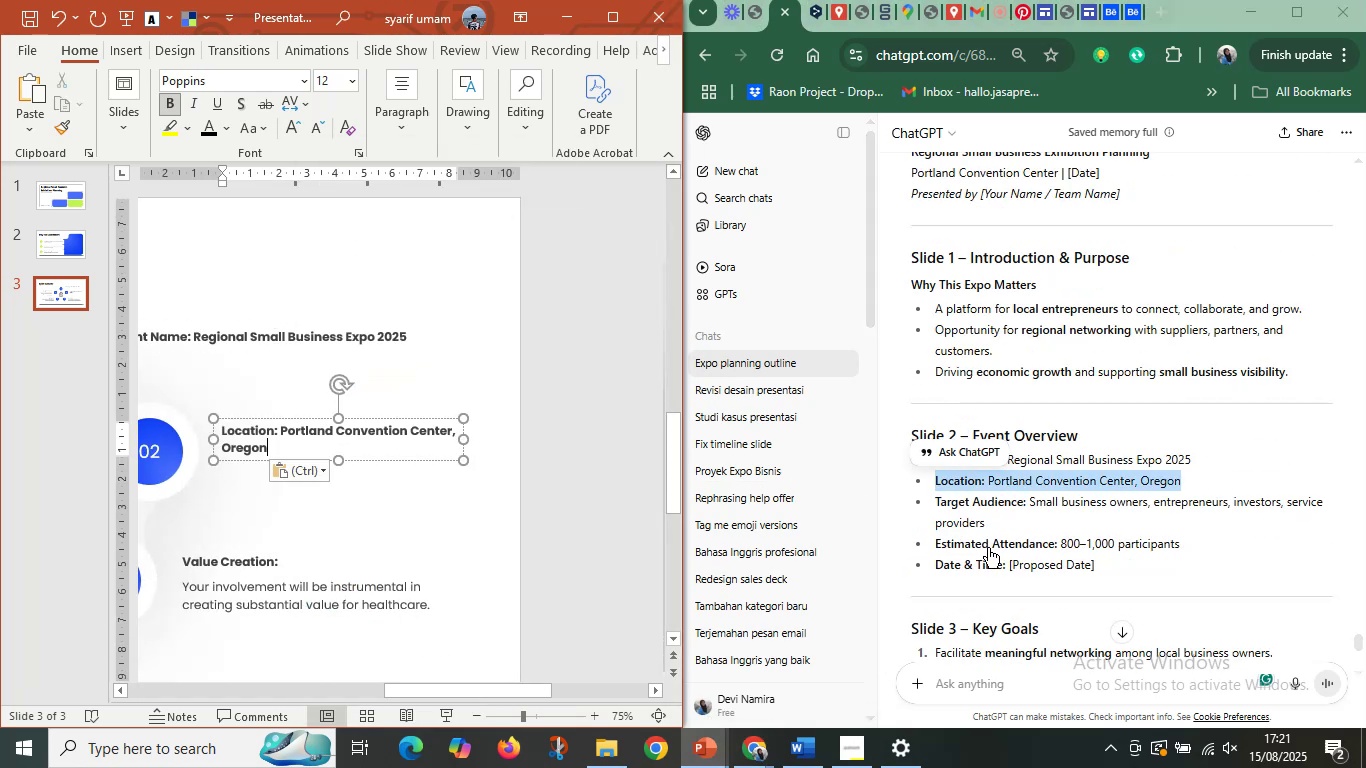 
scroll: coordinate [985, 519], scroll_direction: down, amount: 2.0
 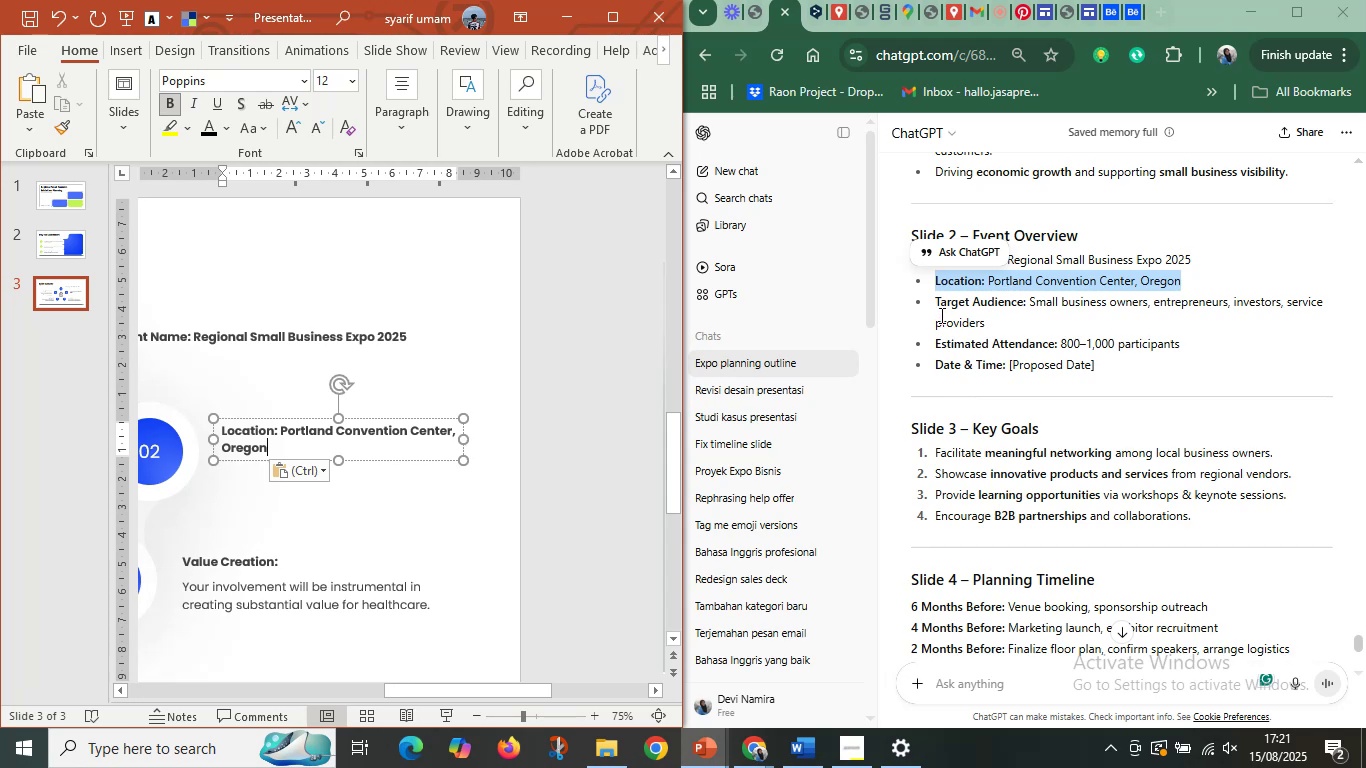 
left_click_drag(start_coordinate=[938, 303], to_coordinate=[999, 328])
 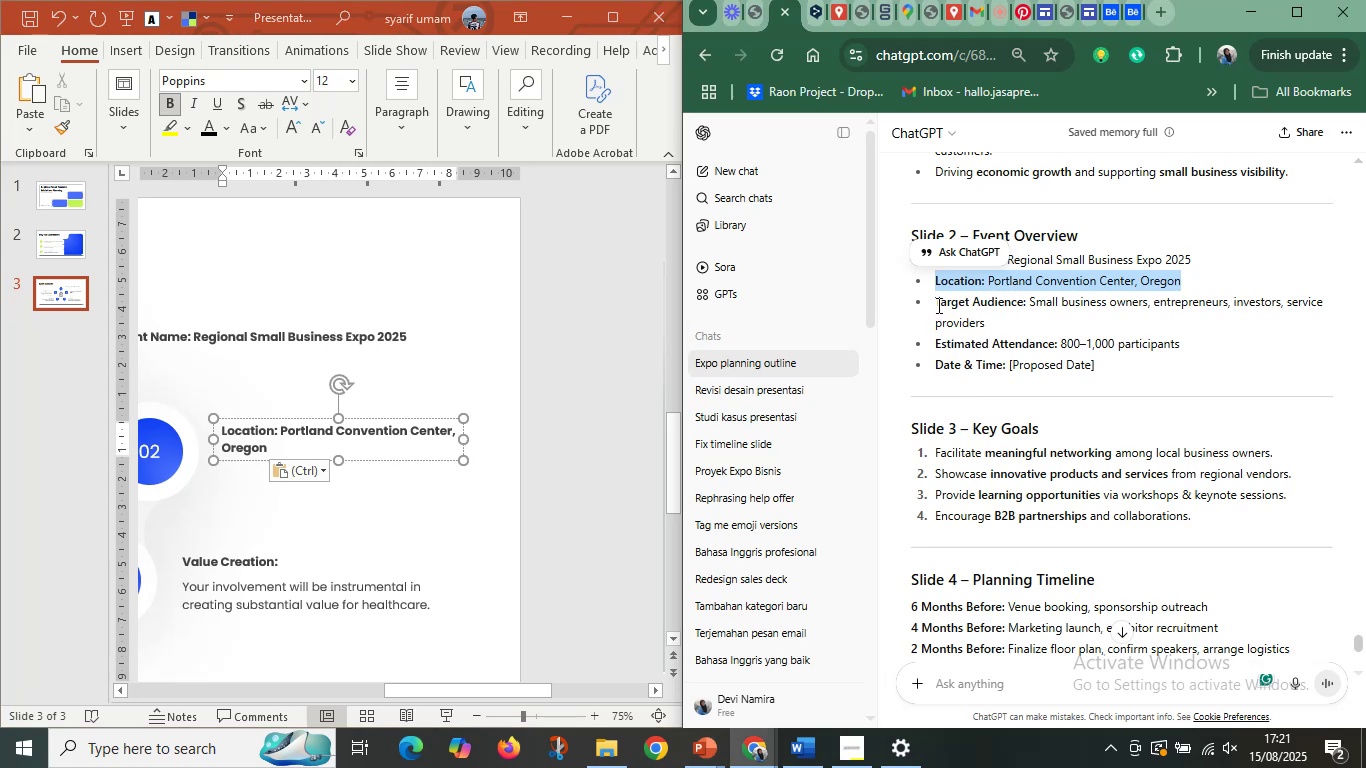 
left_click([937, 305])
 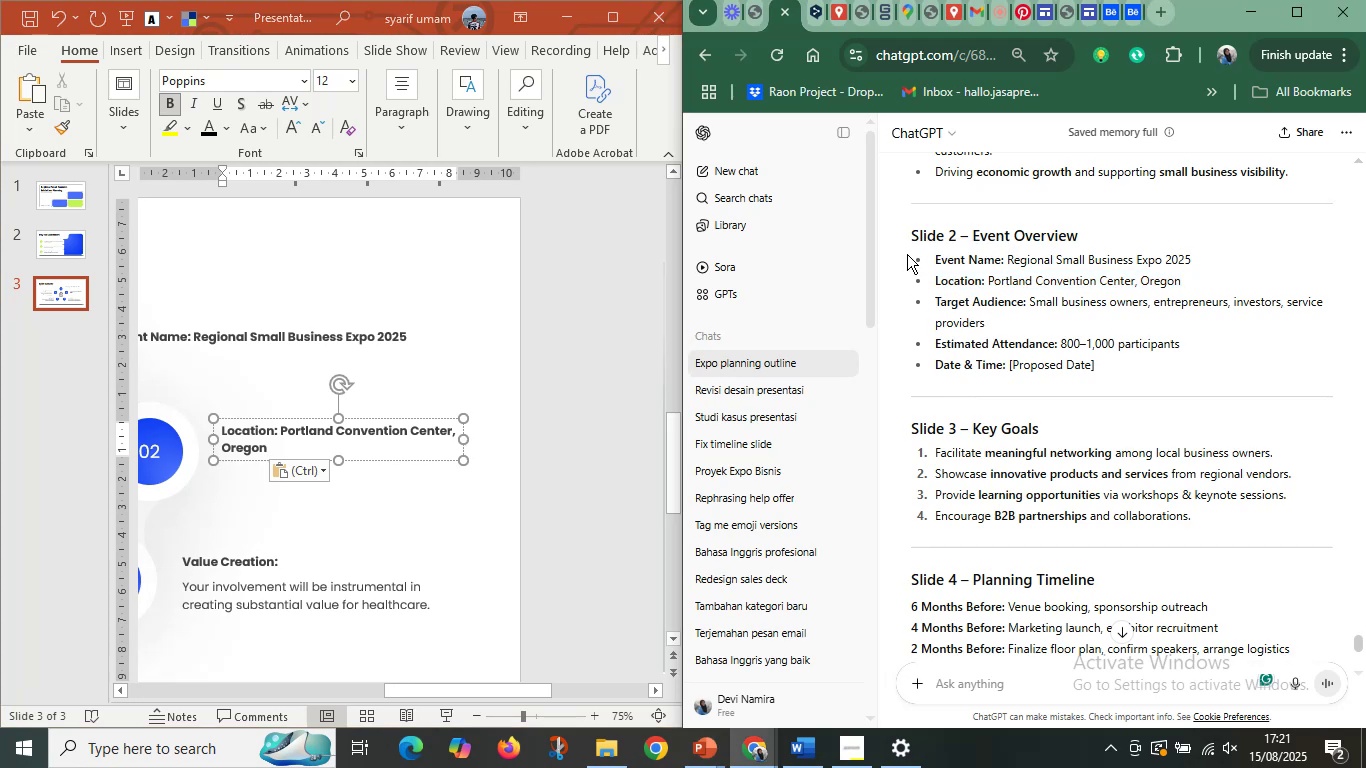 
left_click_drag(start_coordinate=[911, 230], to_coordinate=[1135, 366])
 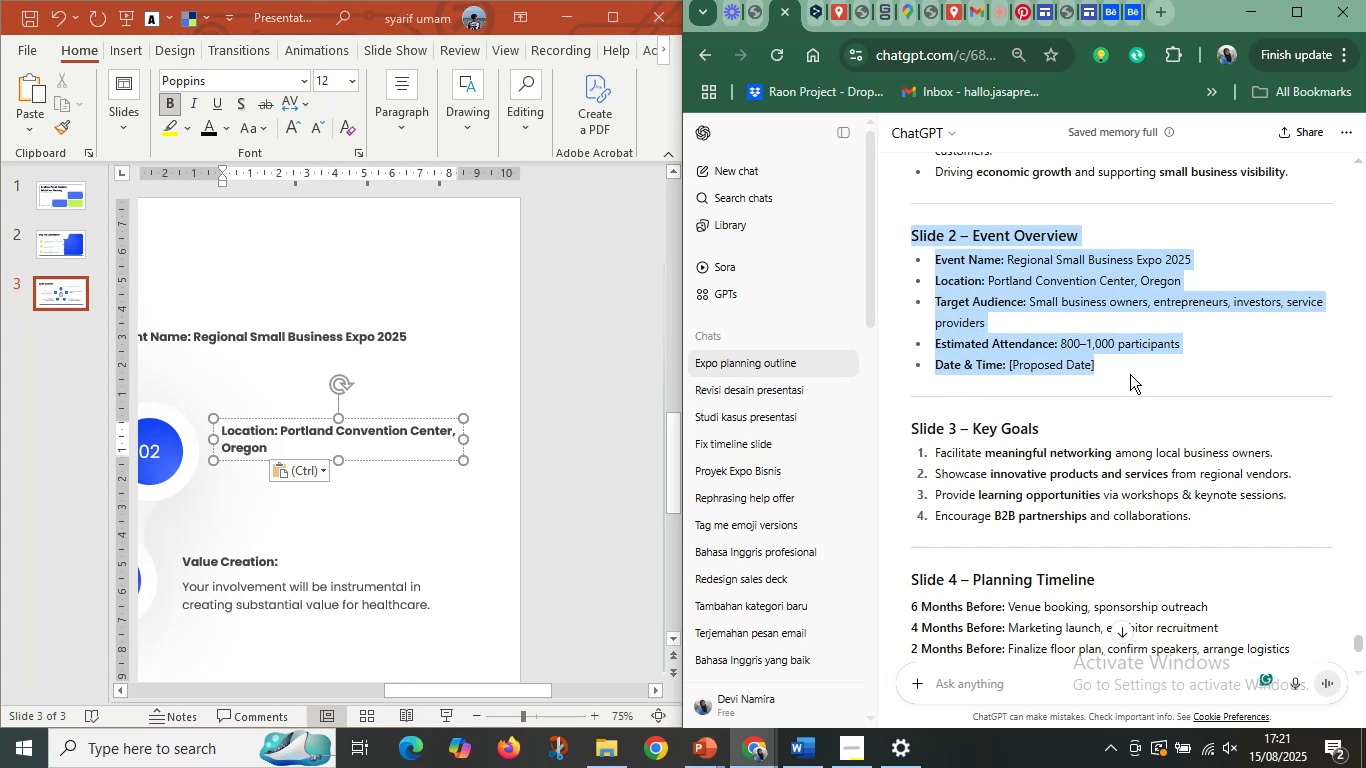 
key(Control+C)
 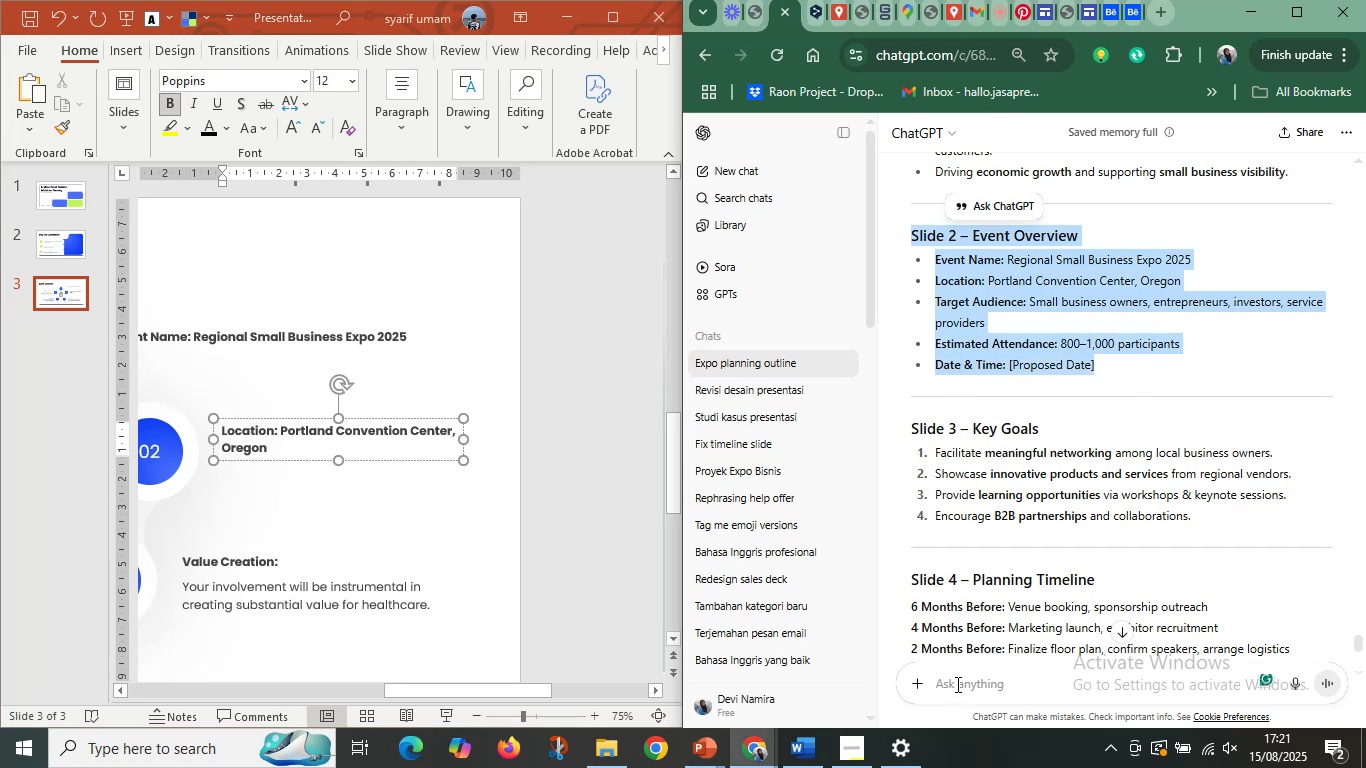 
left_click([956, 684])
 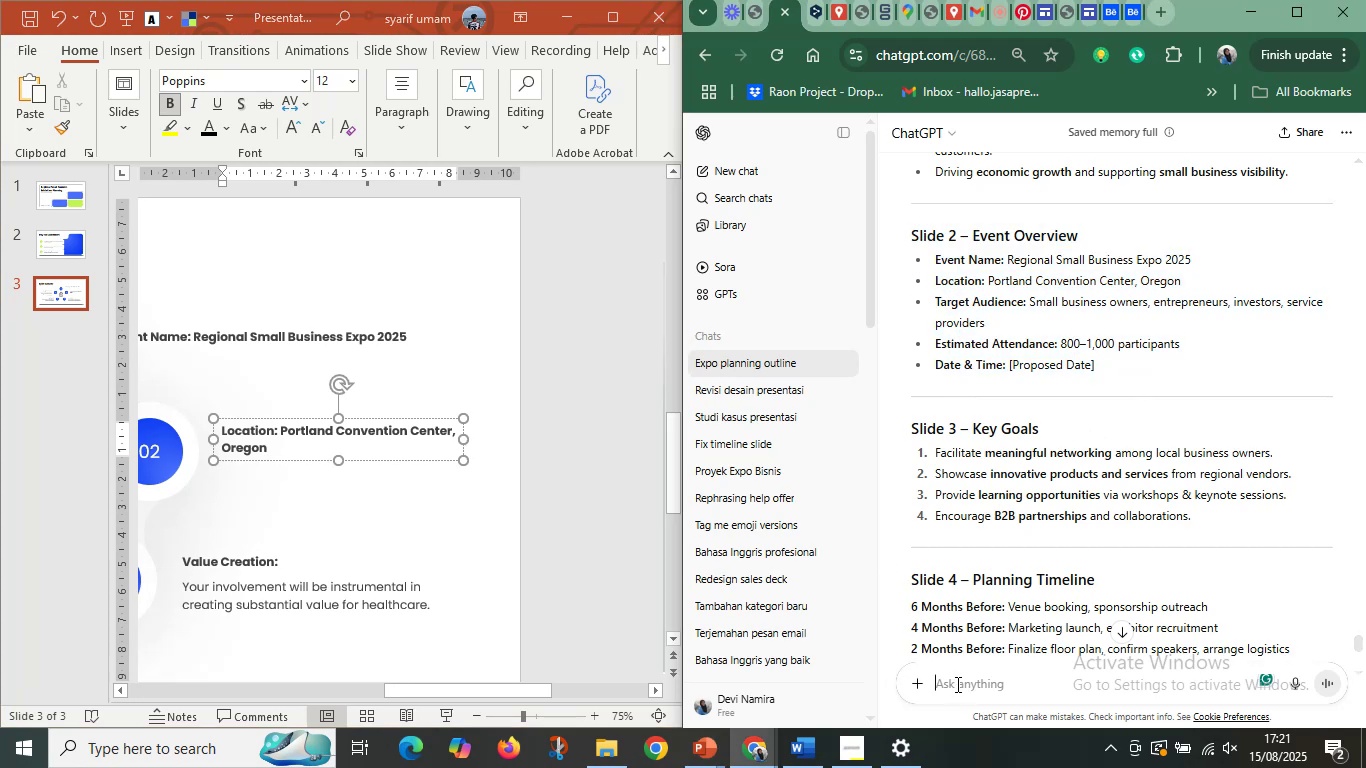 
key(Control+V)
 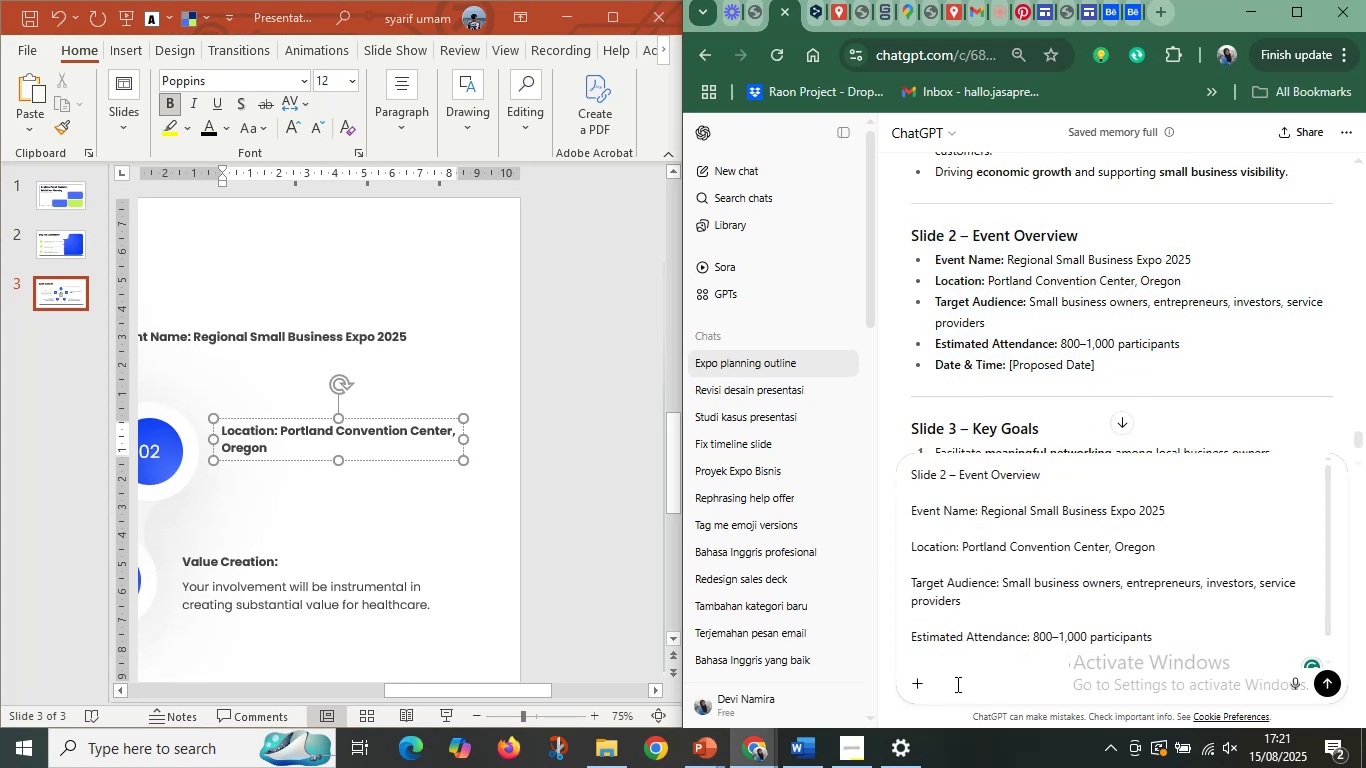 
type( buat poin poin ini af)
key(Backspace)
type(gak panjang)
 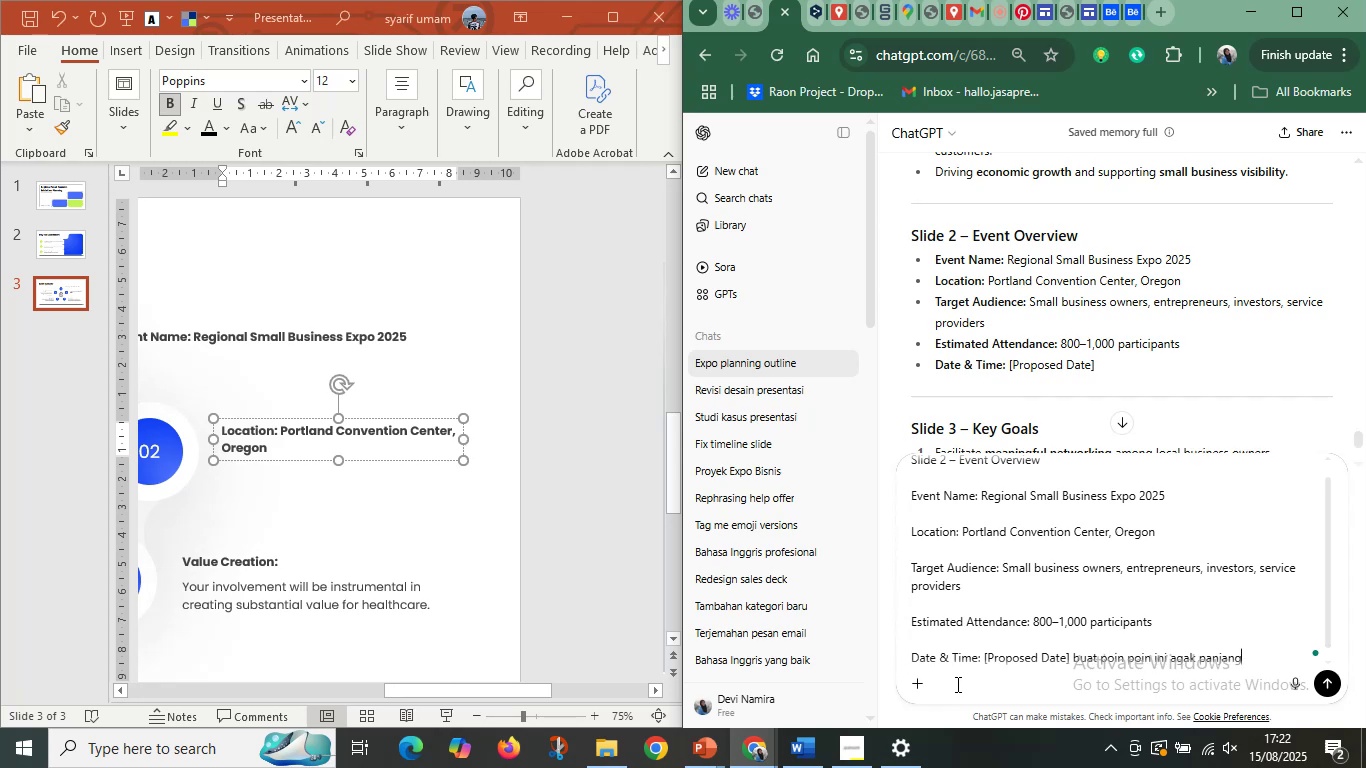 
key(Enter)
 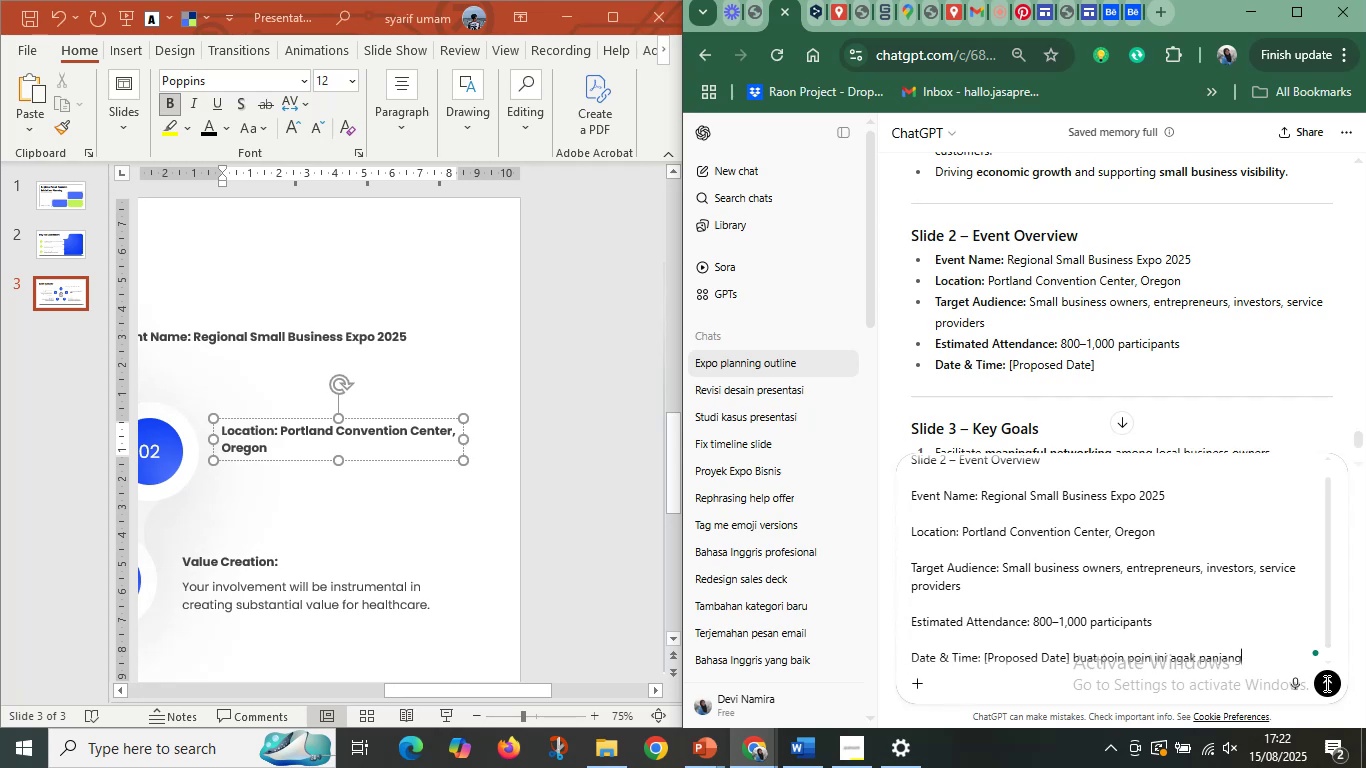 
left_click([1328, 683])
 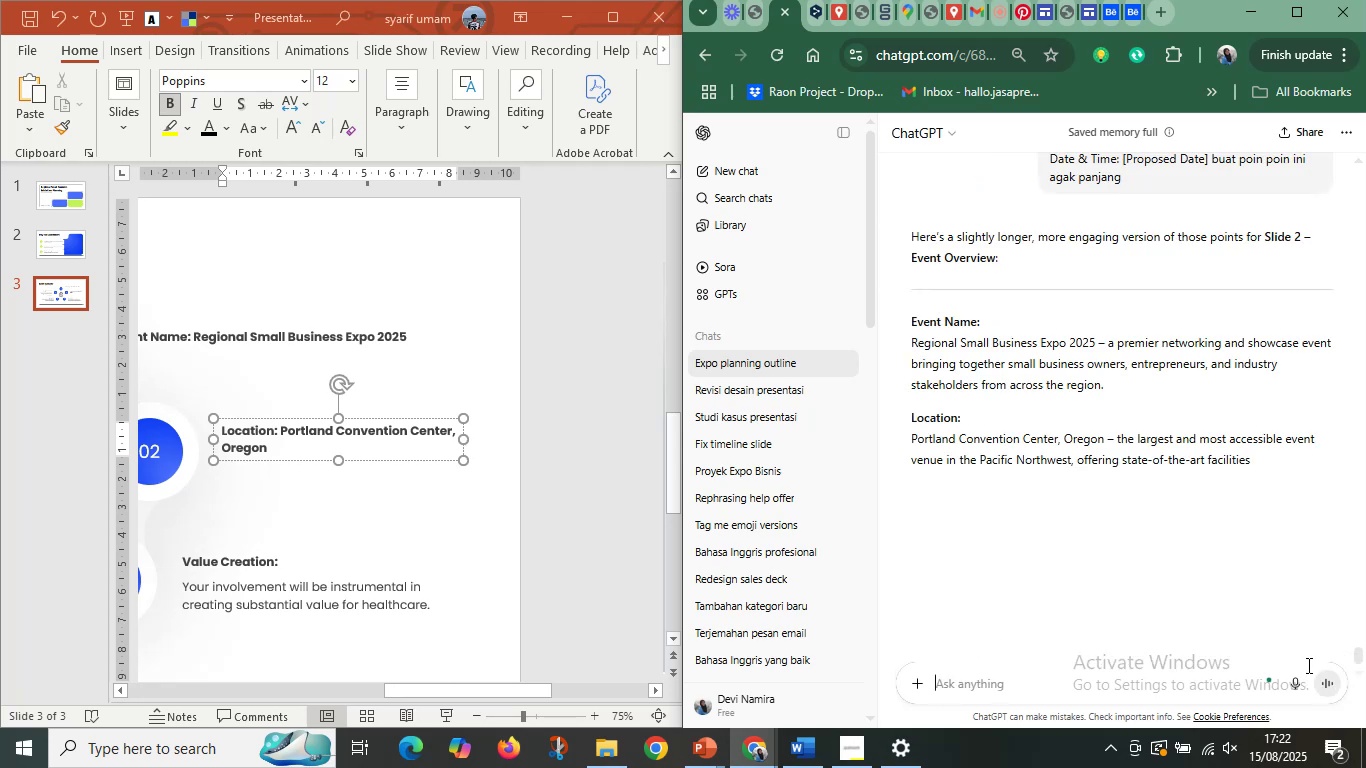 
wait(7.63)
 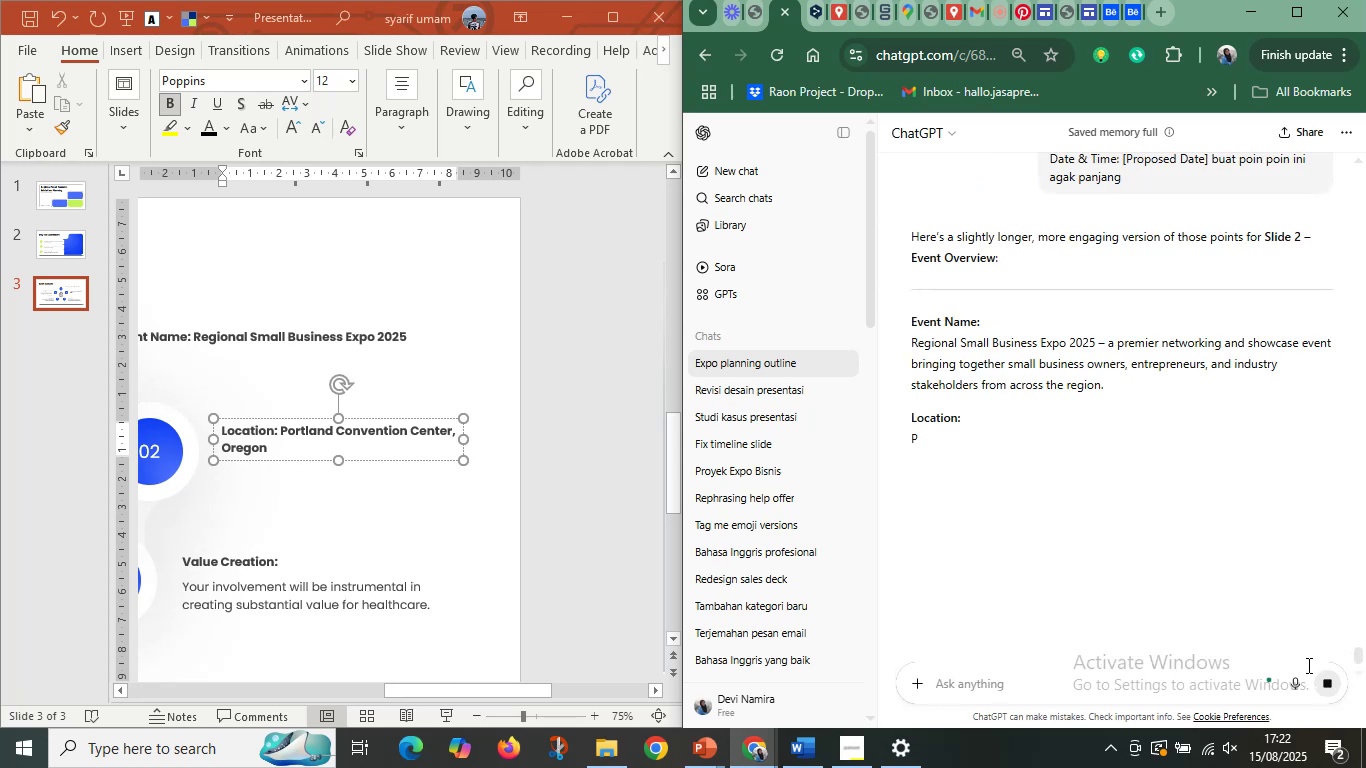 
scroll: coordinate [1056, 556], scroll_direction: down, amount: 2.0
 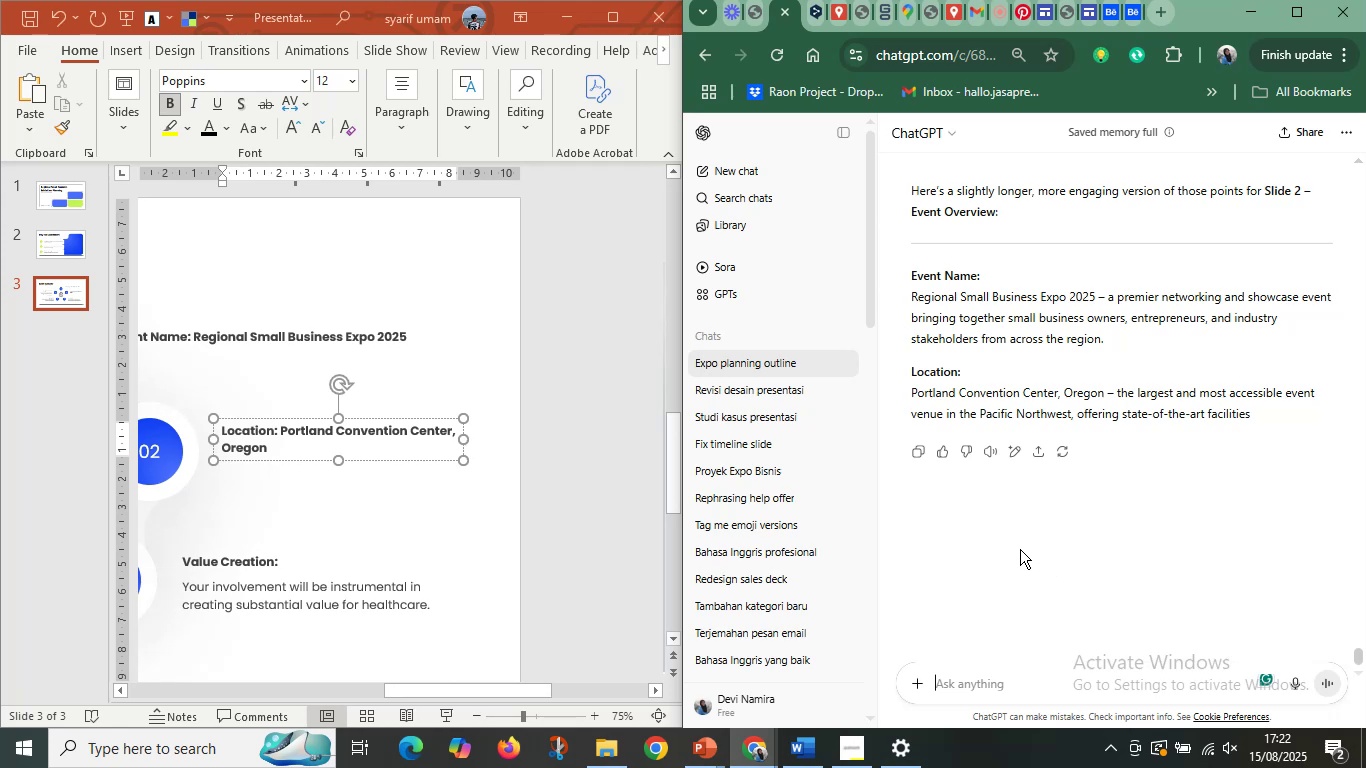 
scroll: coordinate [1008, 569], scroll_direction: up, amount: 3.0
 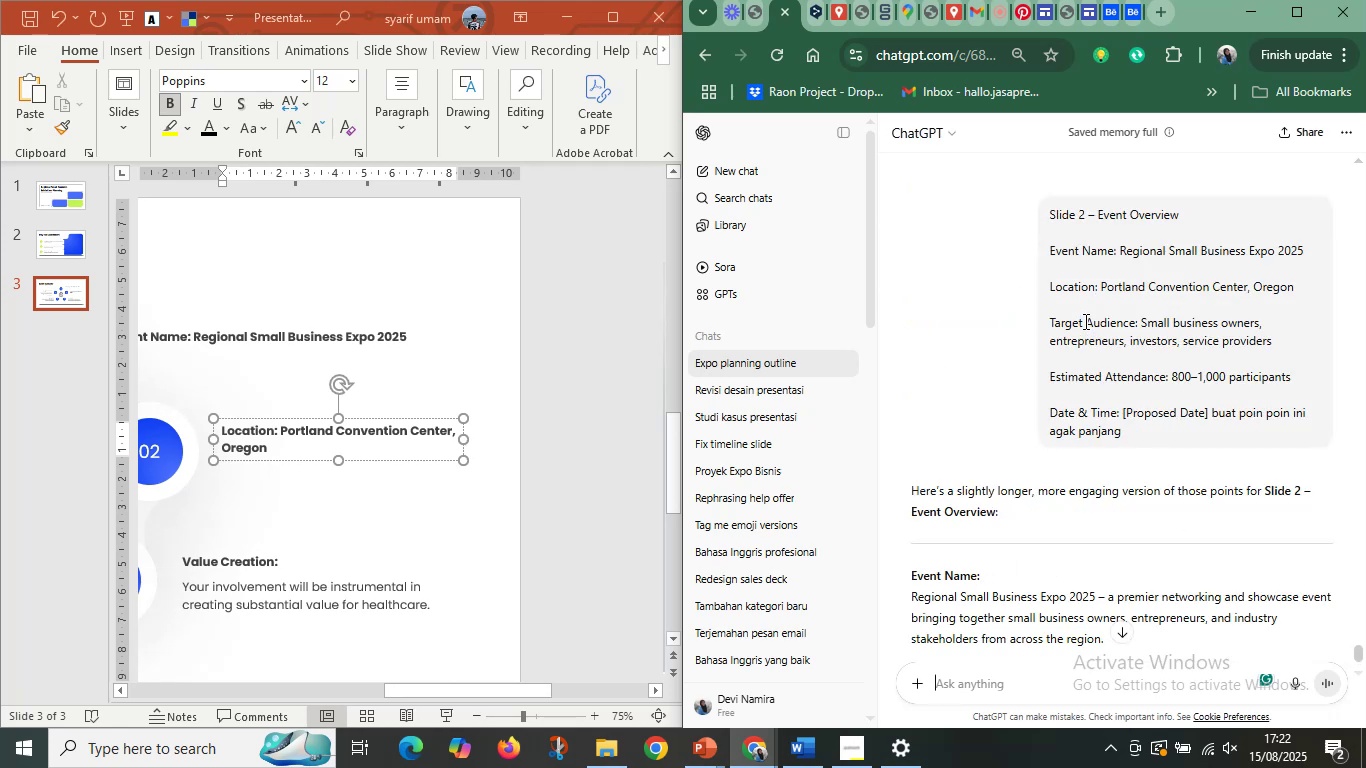 
left_click_drag(start_coordinate=[1052, 247], to_coordinate=[1117, 248])
 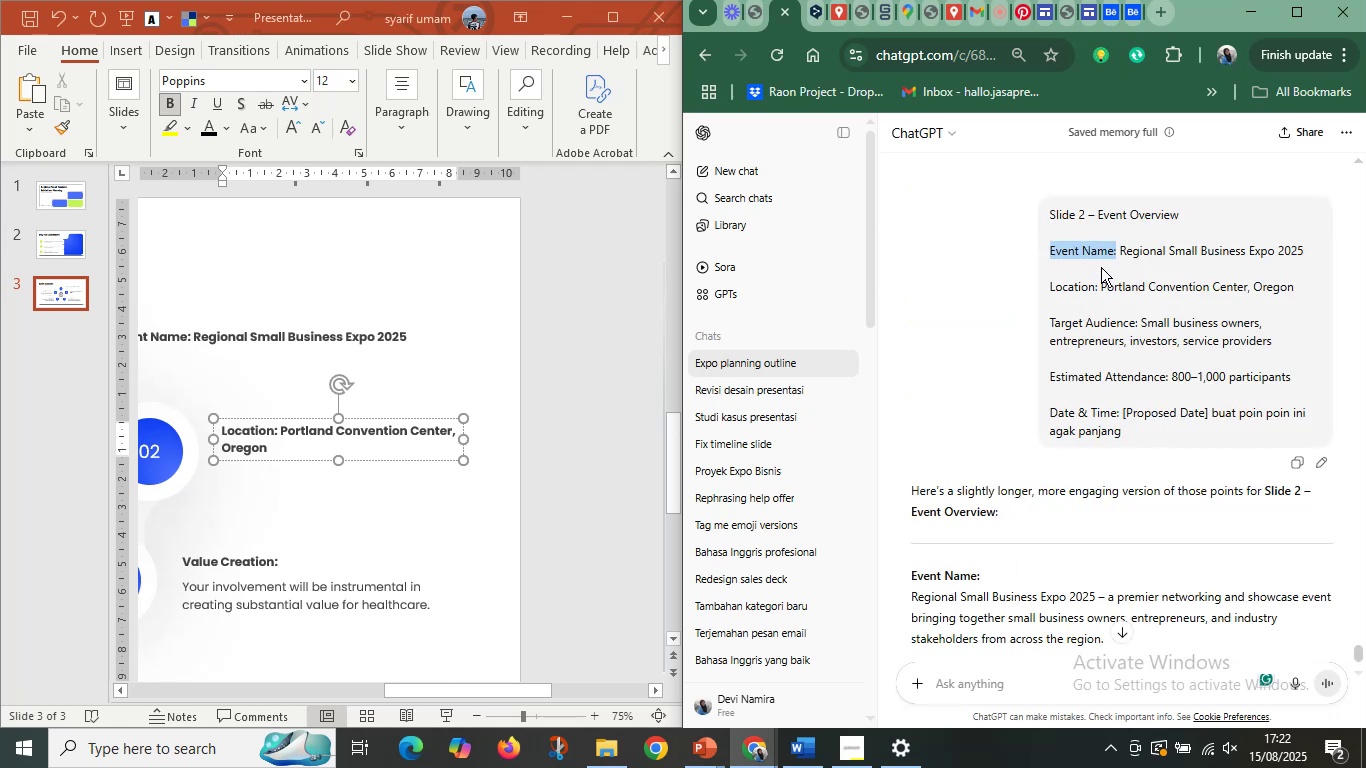 
hold_key(key=ControlLeft, duration=1.35)
left_click_drag(start_coordinate=[1046, 288], to_coordinate=[1097, 287])
 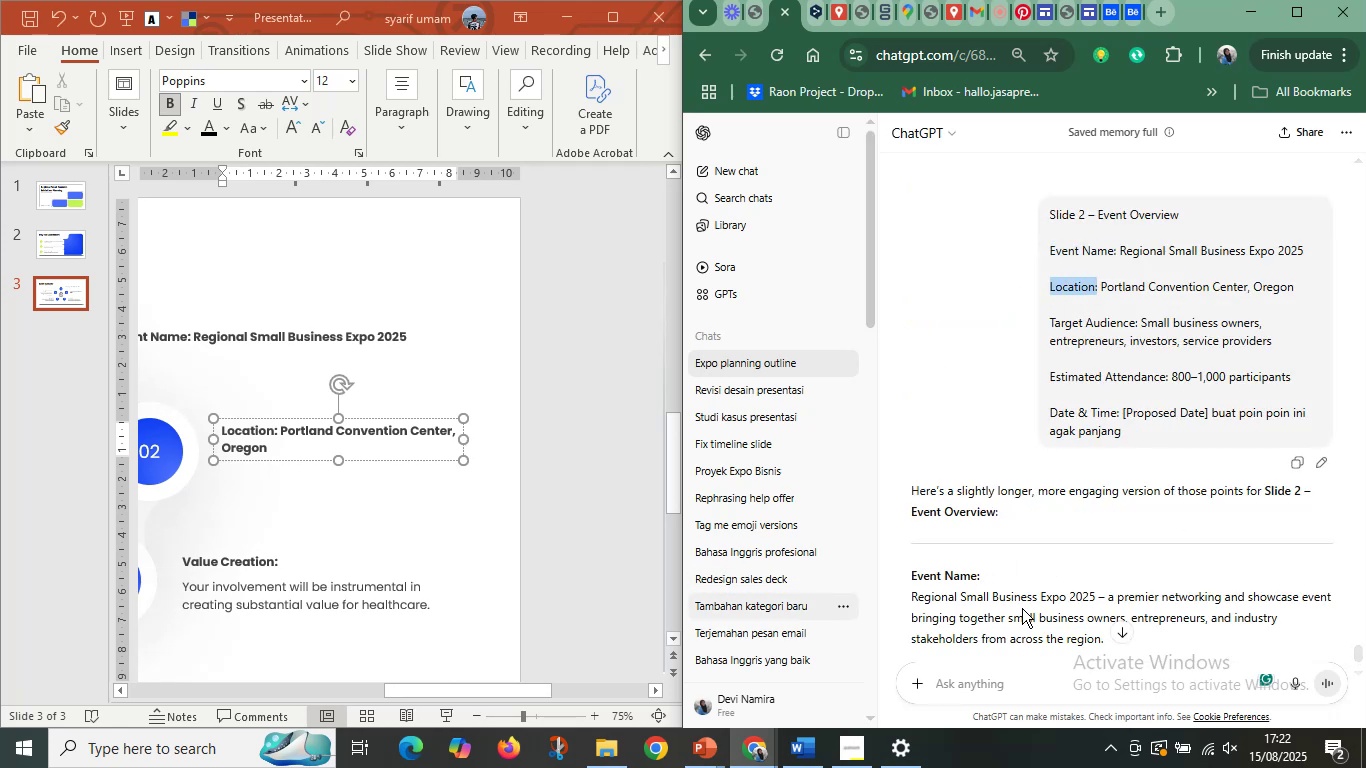 
scroll: coordinate [1022, 607], scroll_direction: down, amount: 5.0
 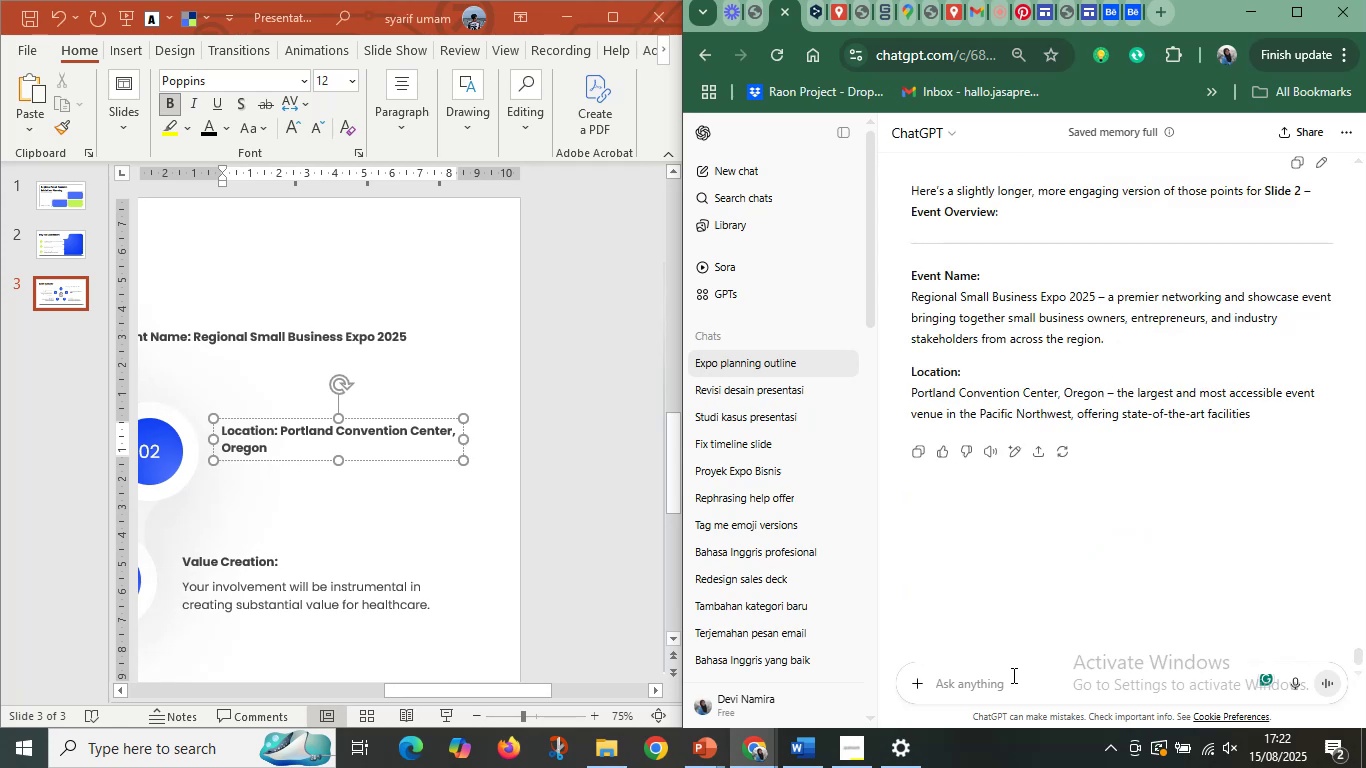 
left_click([1014, 678])
 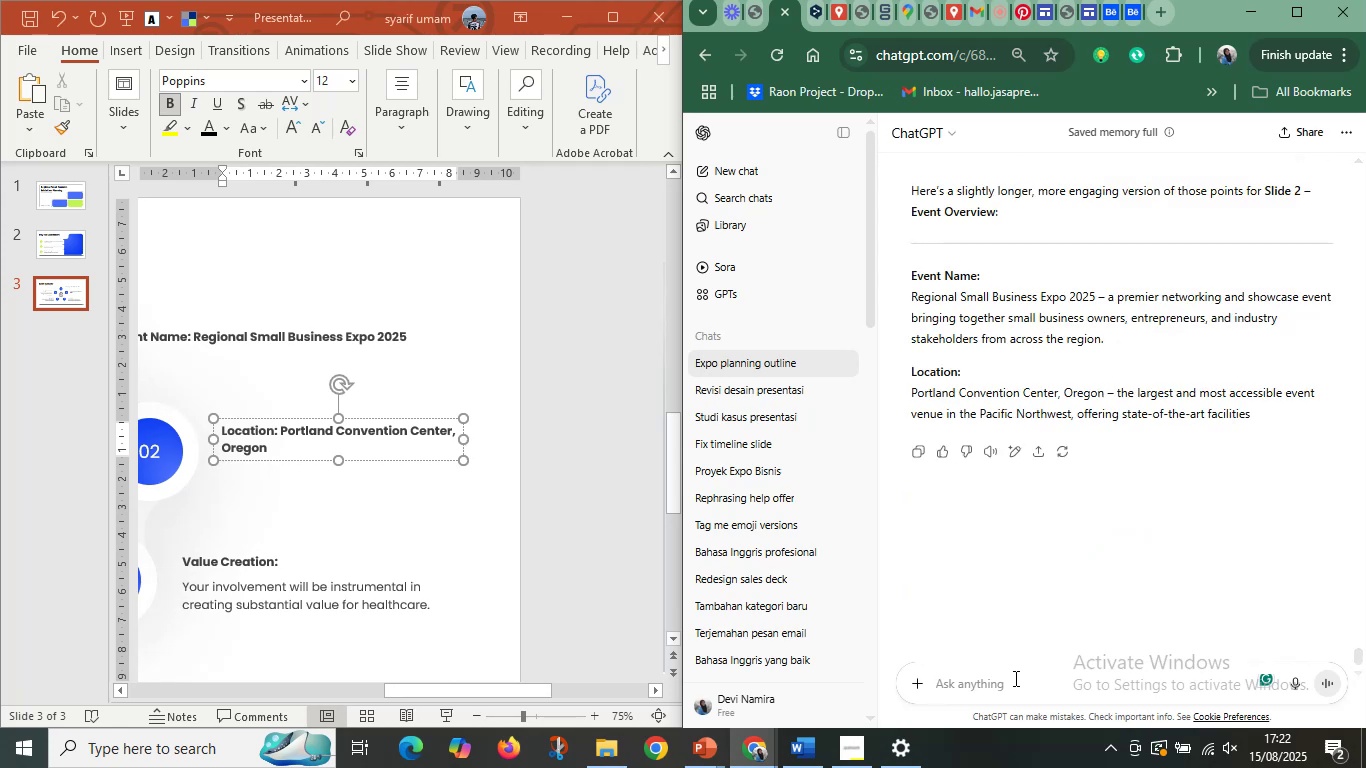 
type(5 poin d)
key(Backspace)
 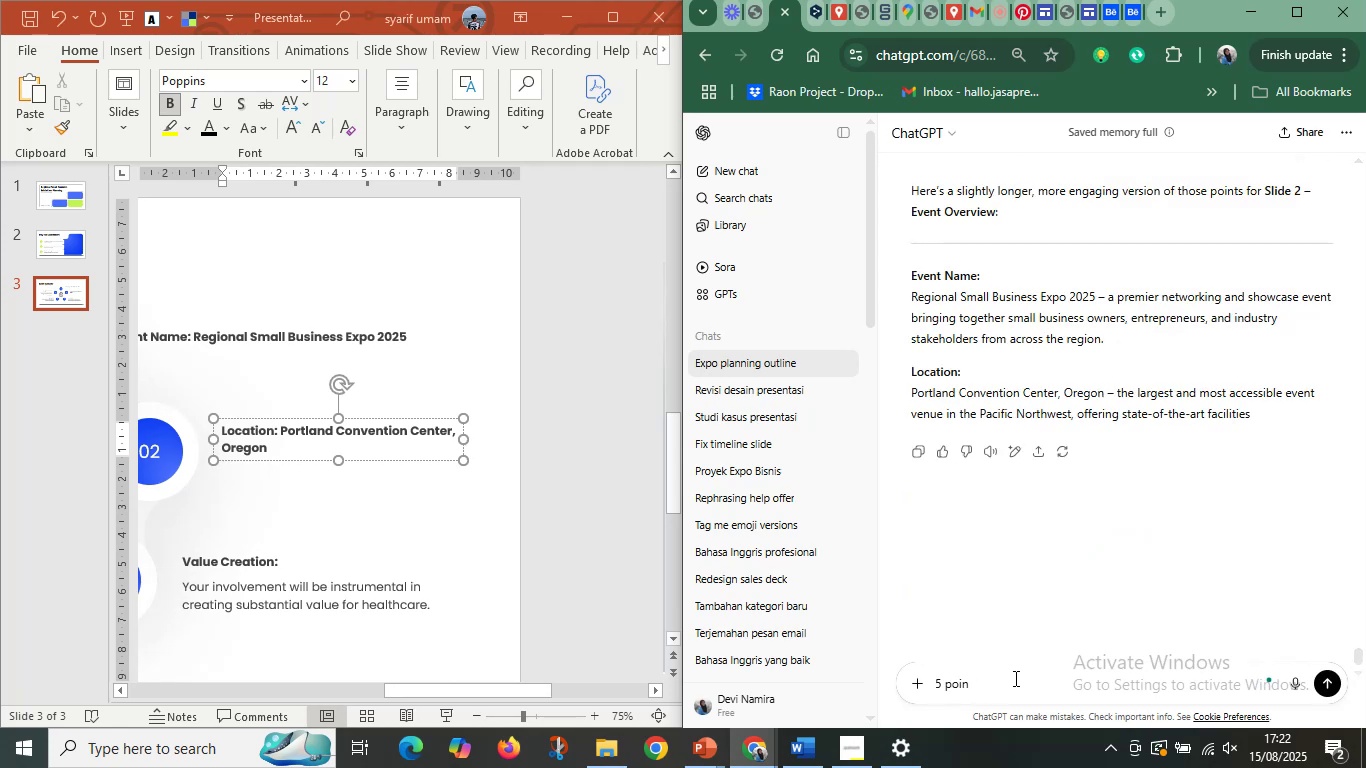 
key(Enter)
 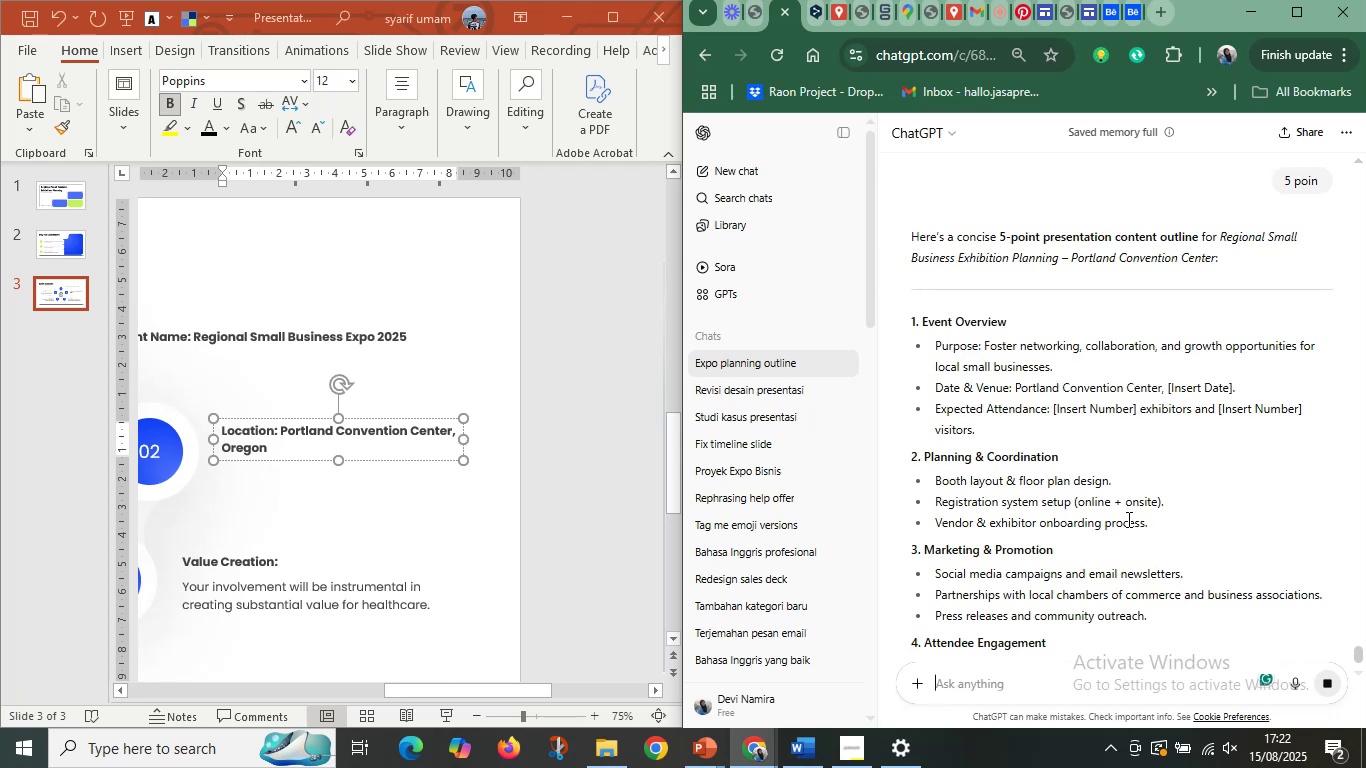 
wait(7.41)
 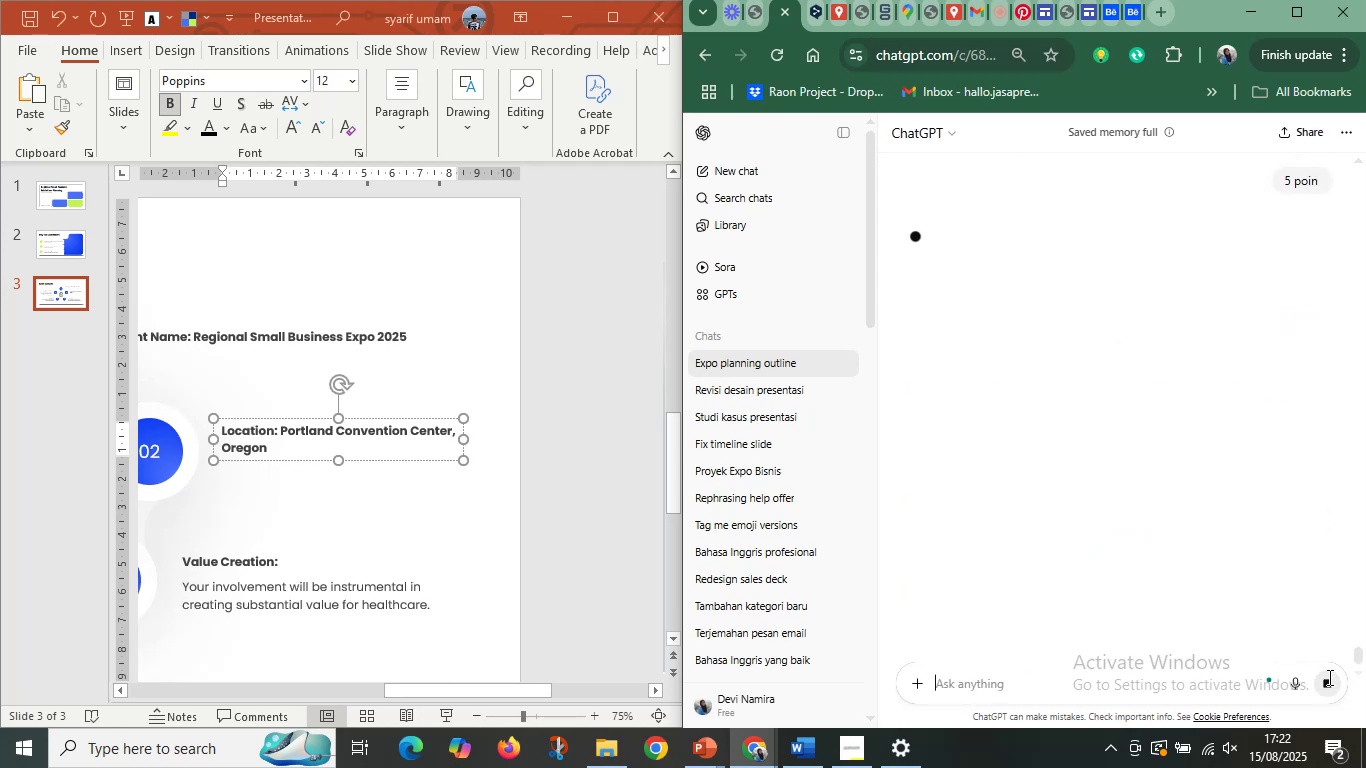 
scroll: coordinate [1089, 485], scroll_direction: down, amount: 4.0
 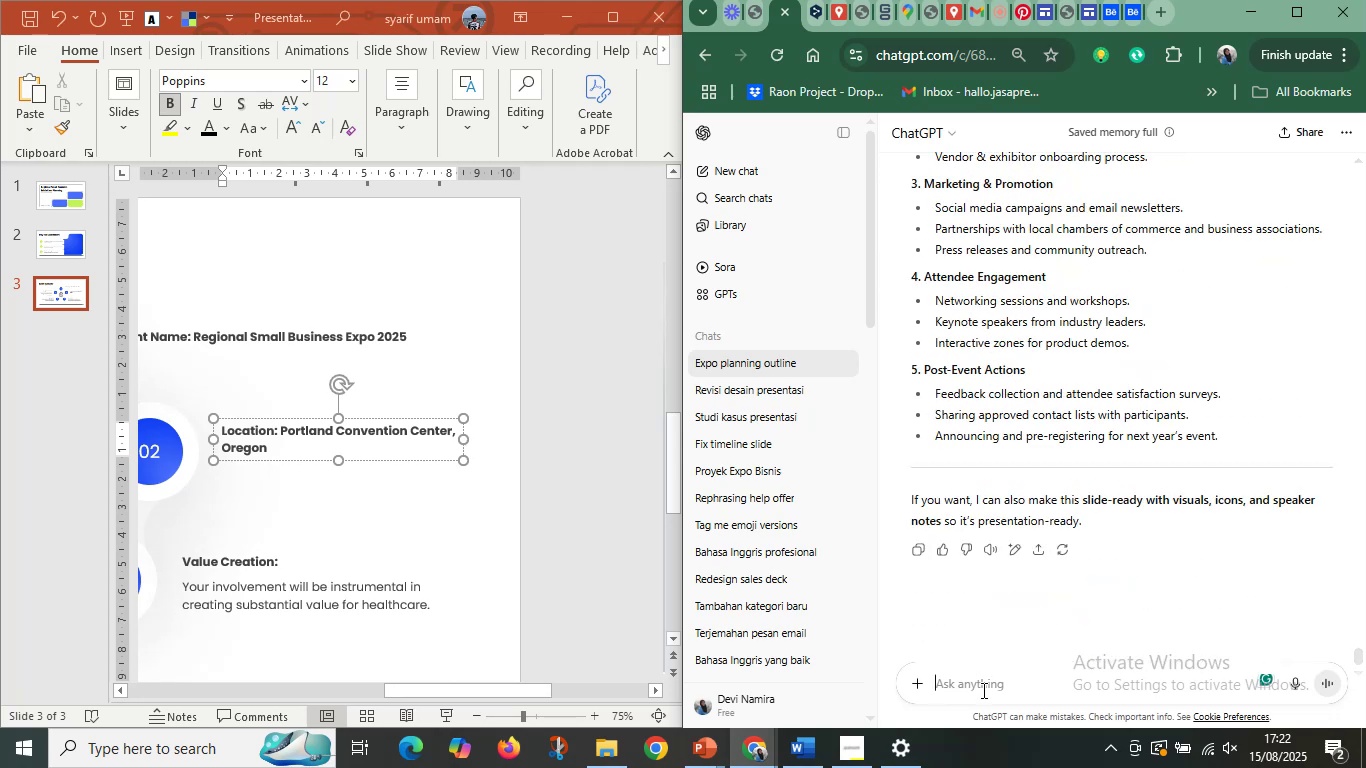 
left_click([982, 690])
 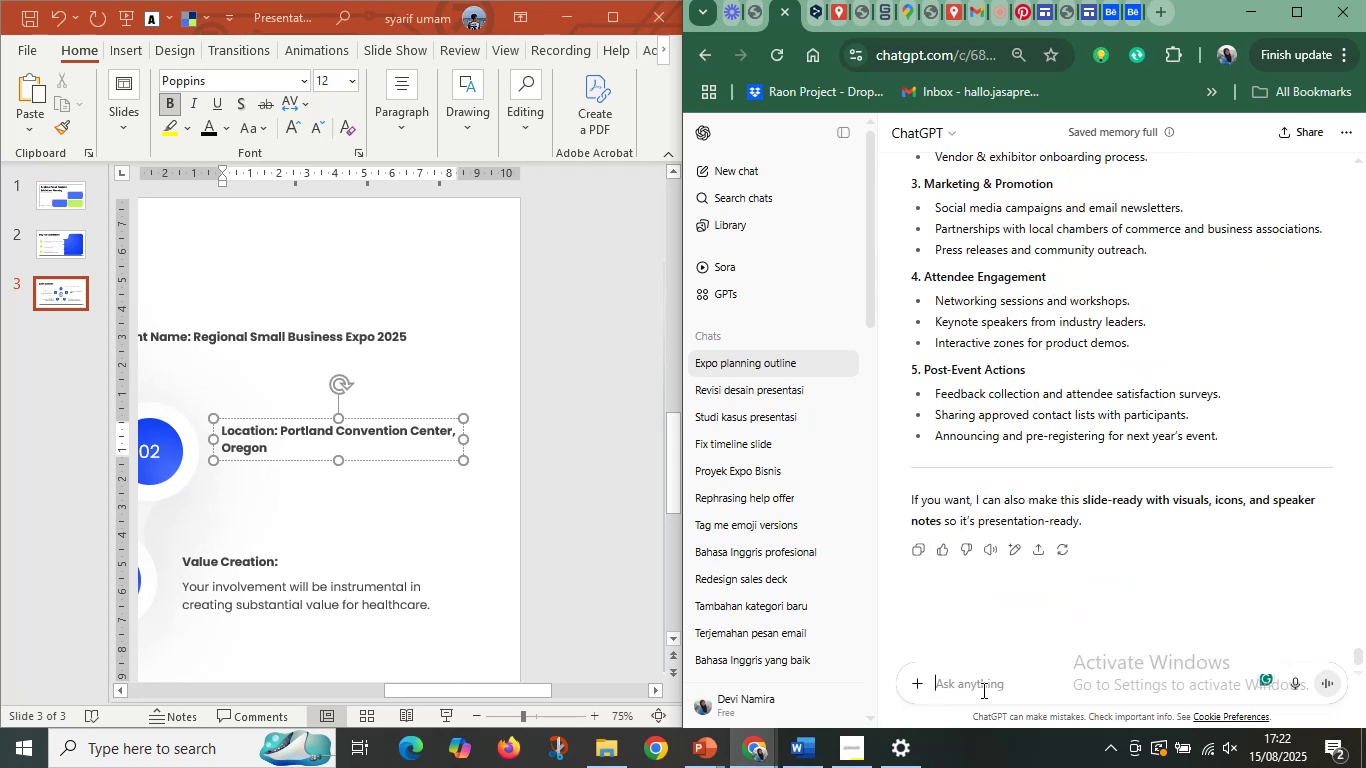 
type(emm terlalu panjang)
 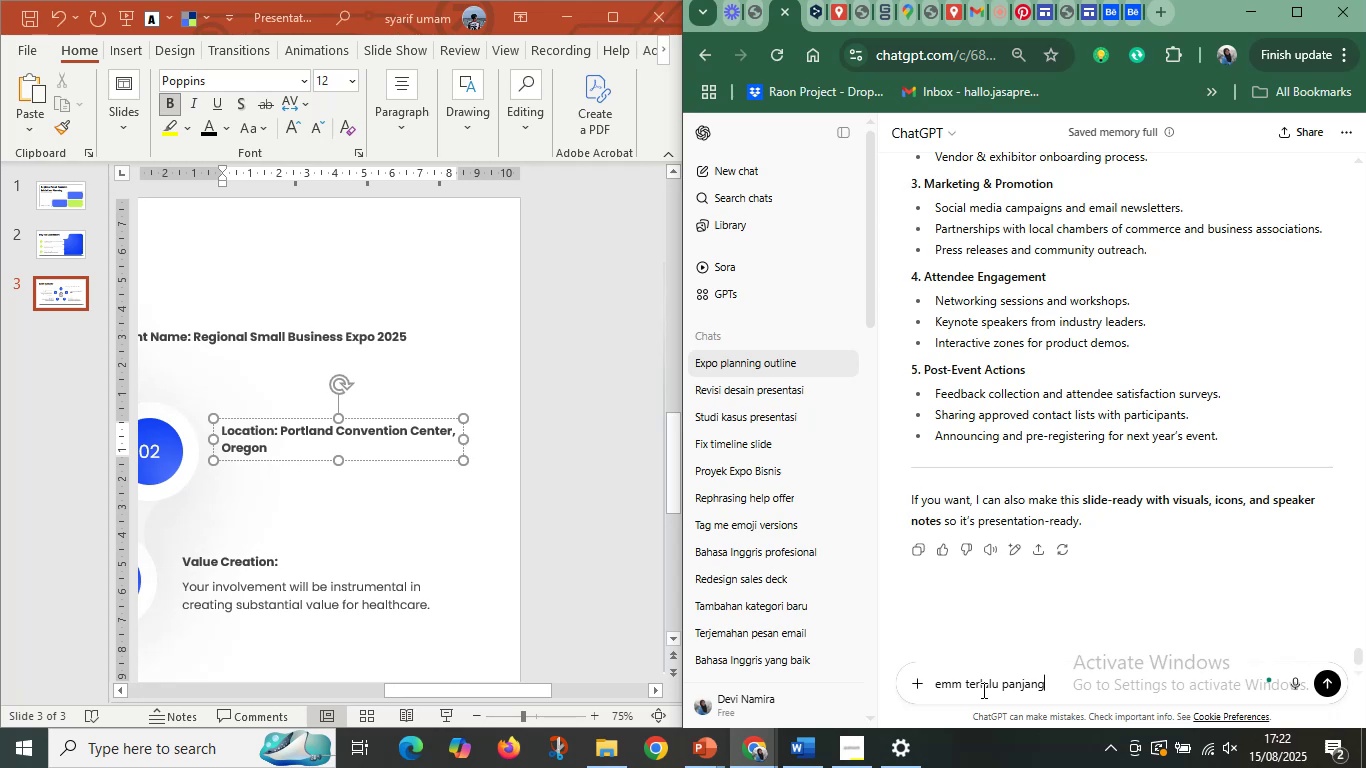 
key(Enter)
 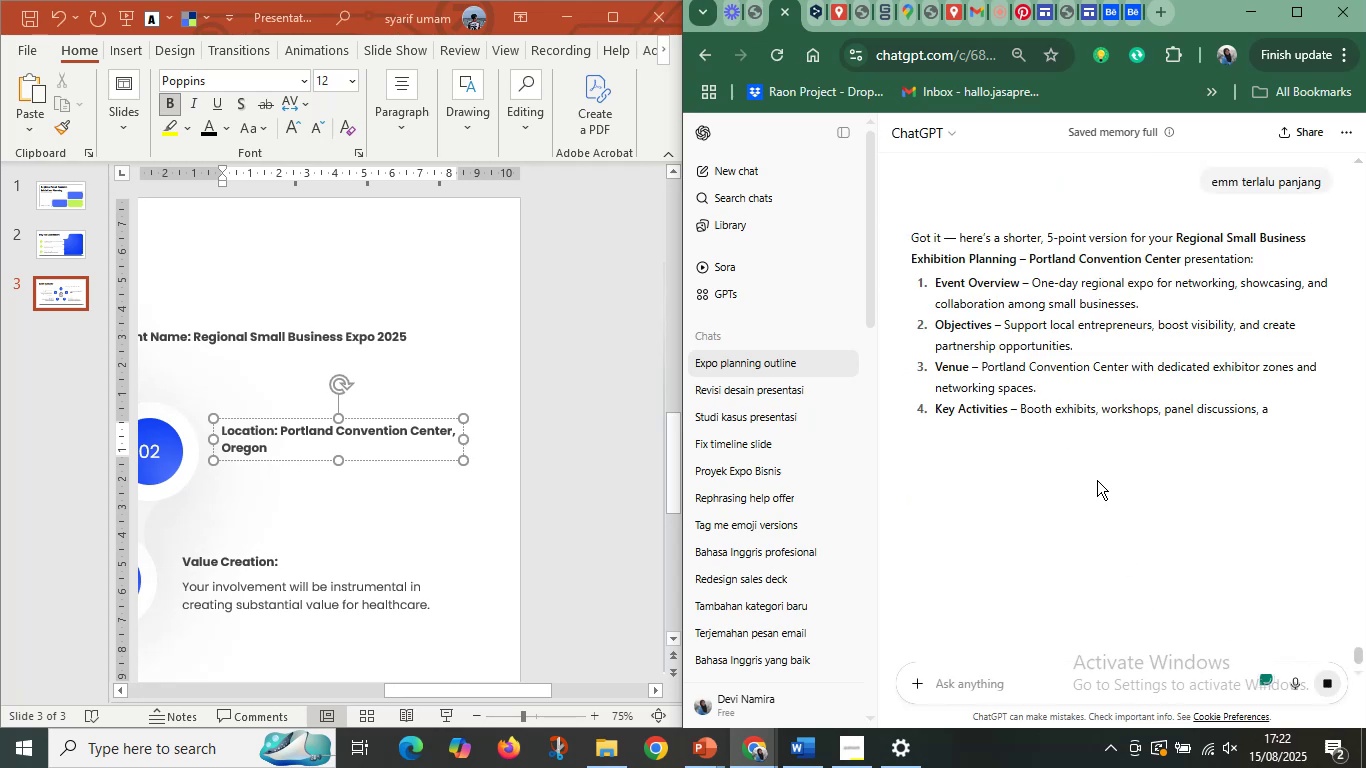 
wait(10.96)
 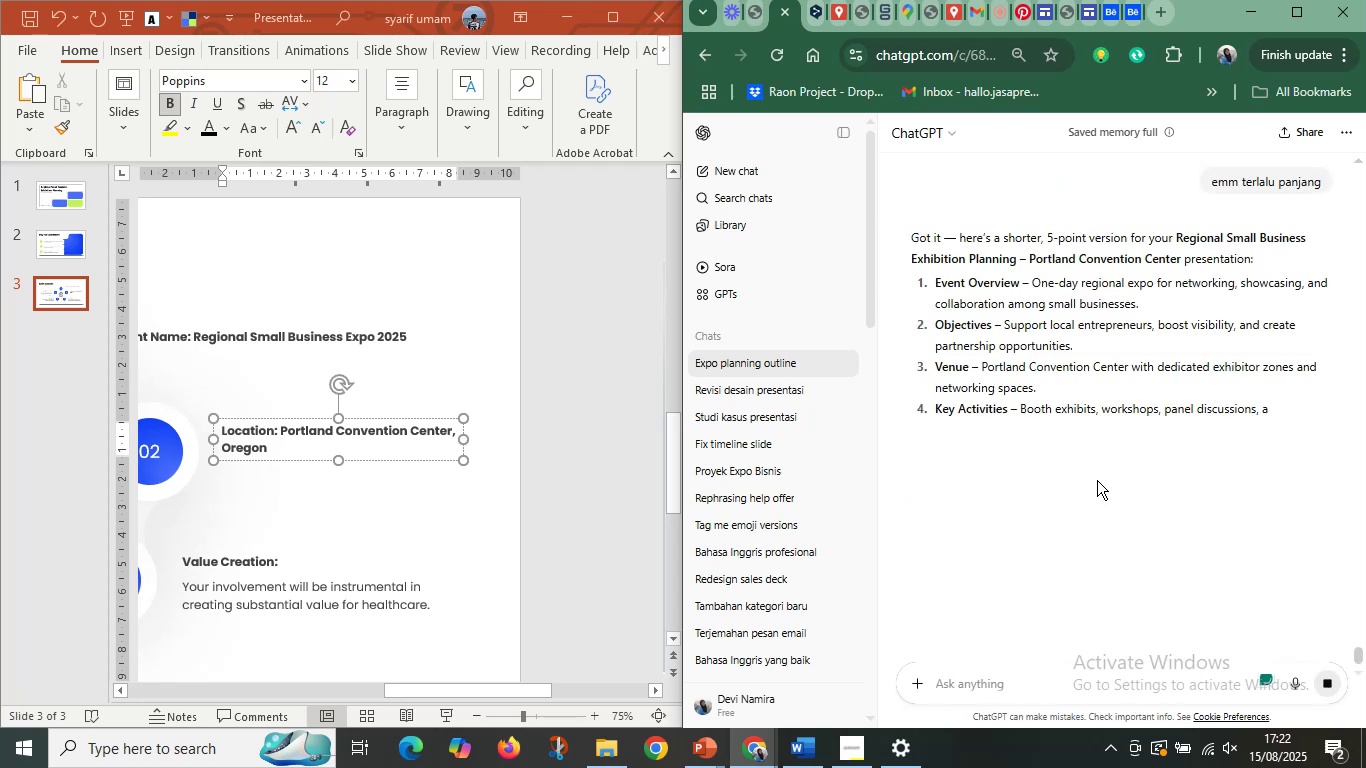 
left_click_drag(start_coordinate=[934, 282], to_coordinate=[1176, 307])
 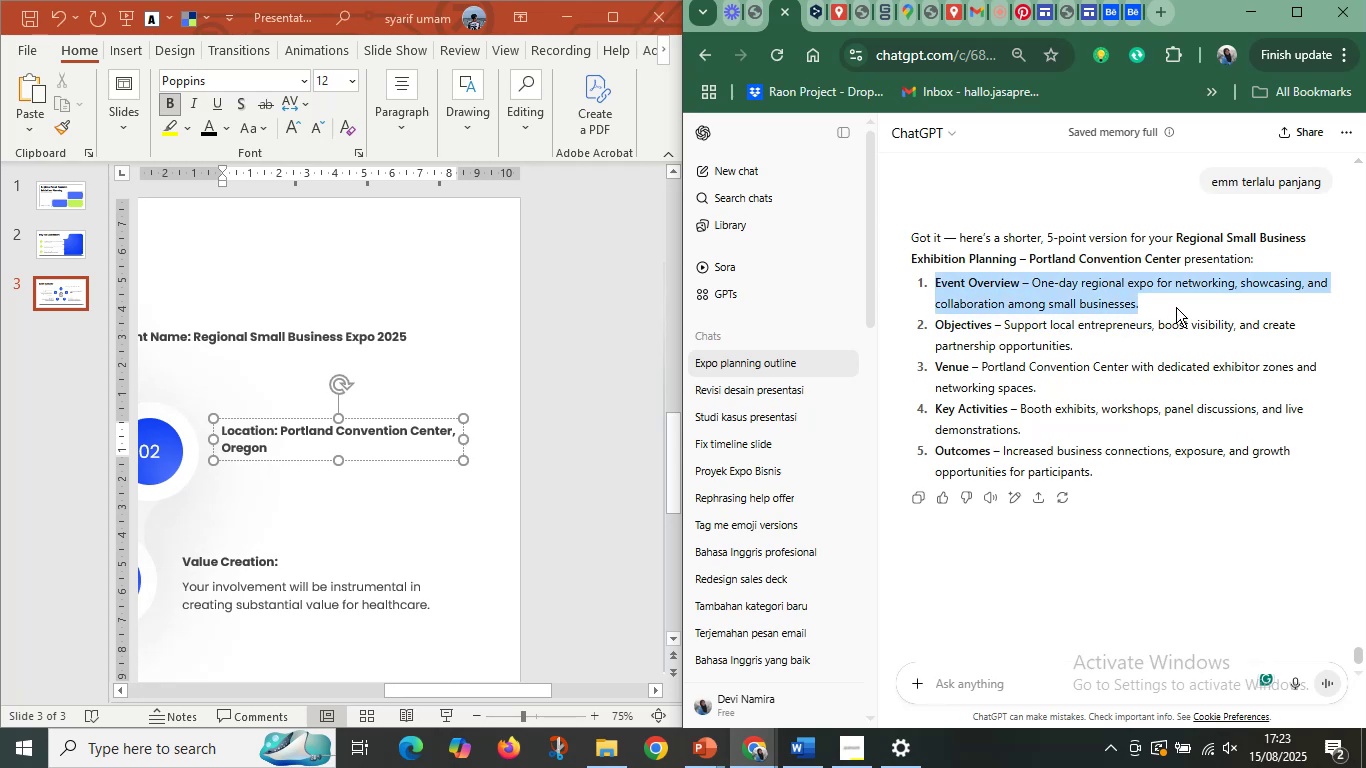 
key(Control+C)
 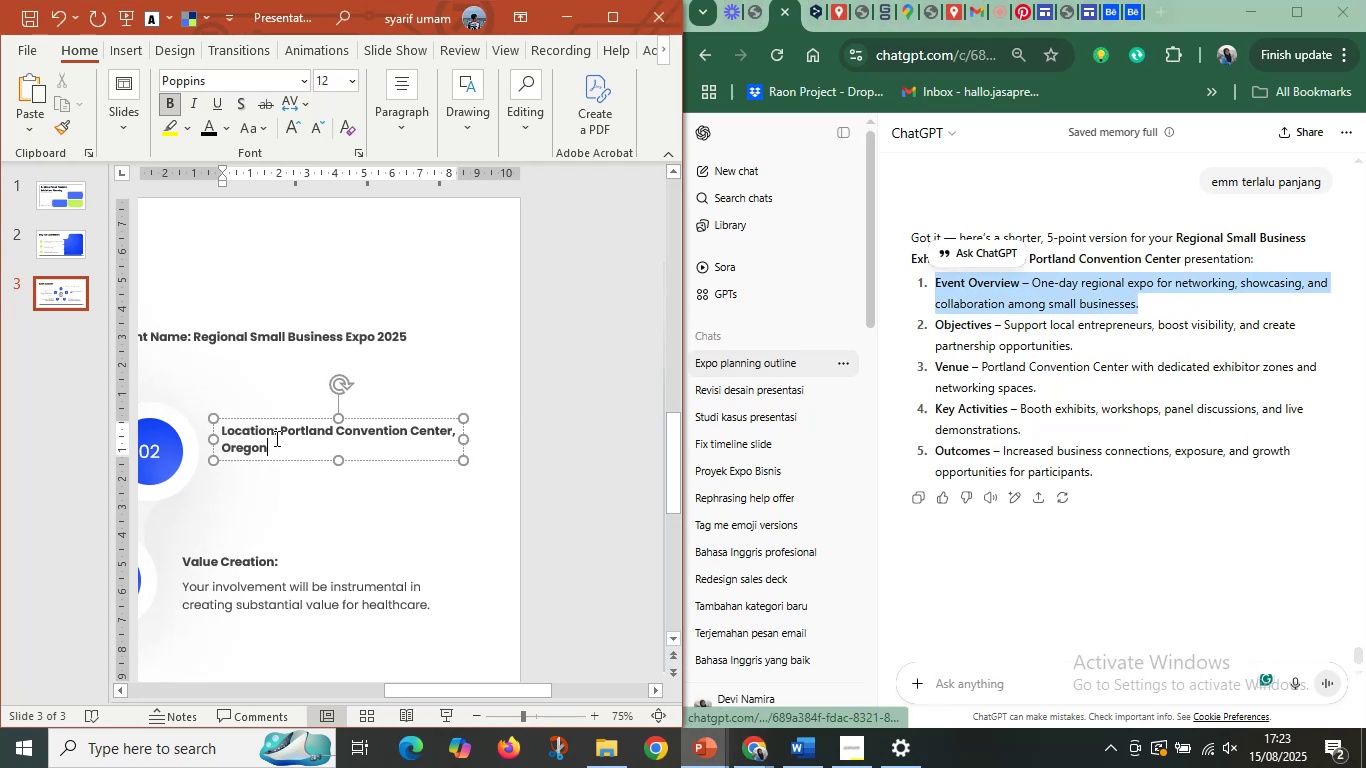 
double_click([275, 438])
 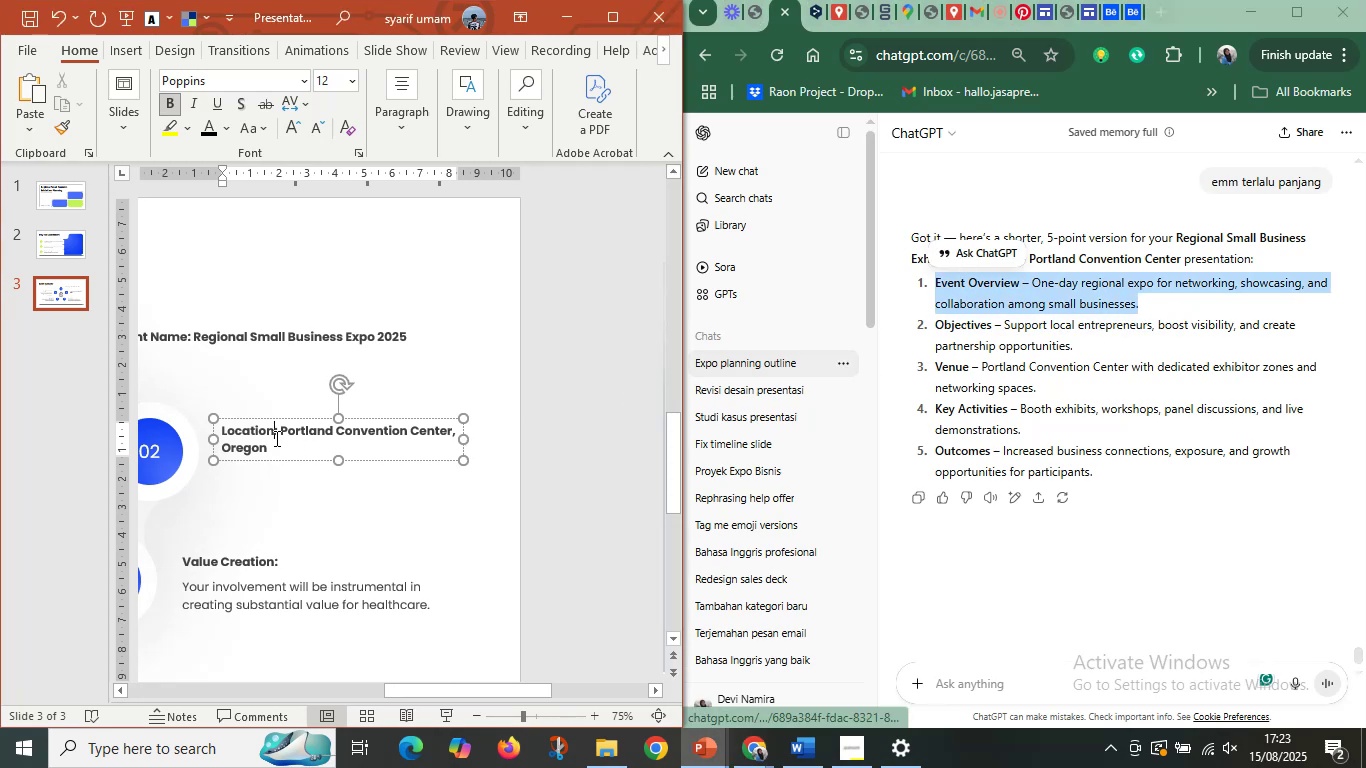 
key(Control+A)
 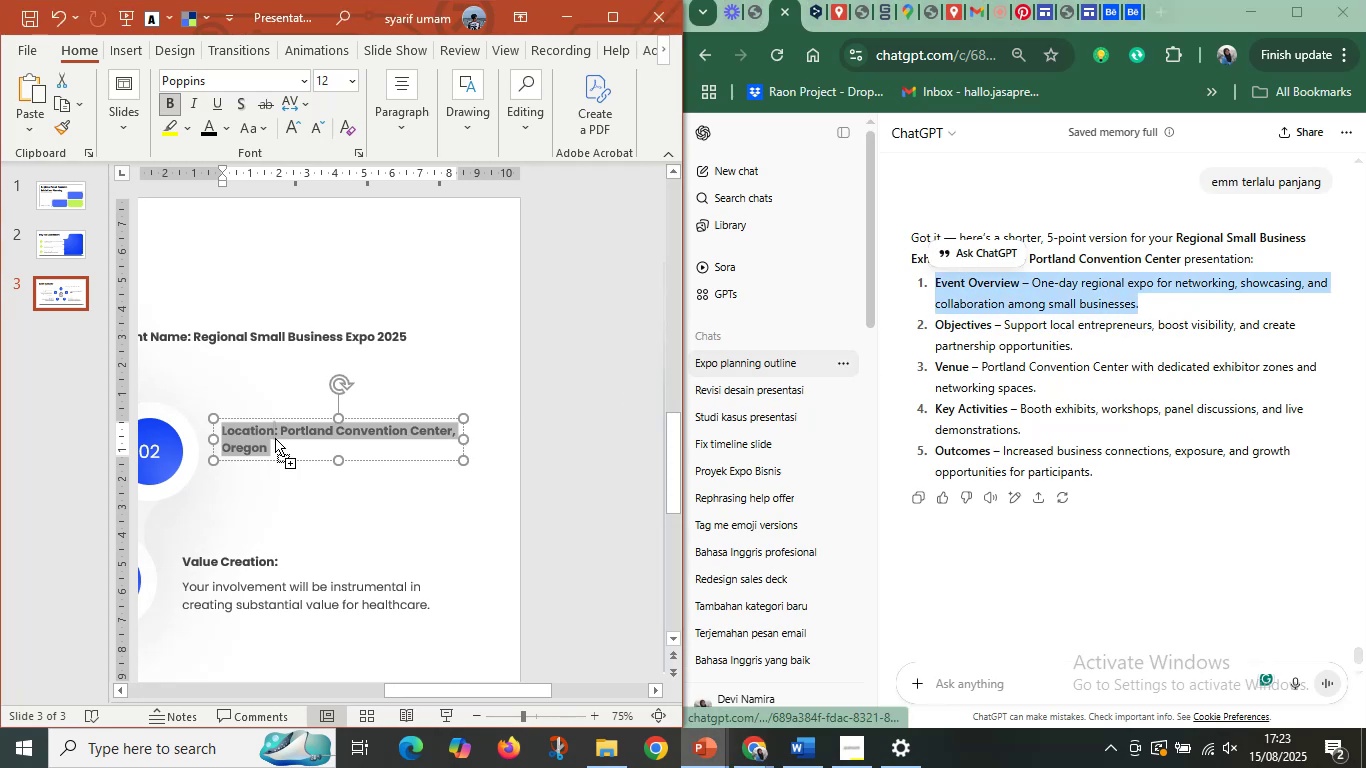 
right_click([275, 438])
 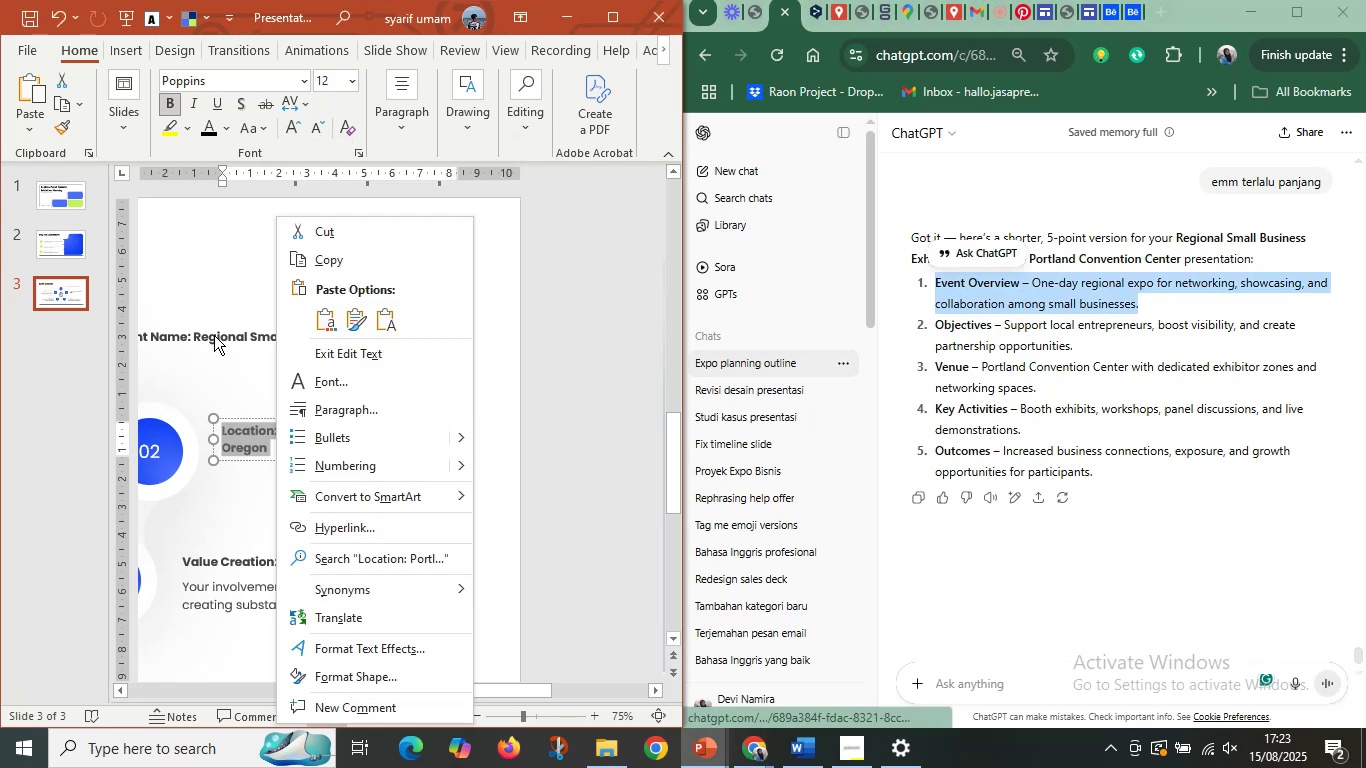 
left_click([214, 335])
 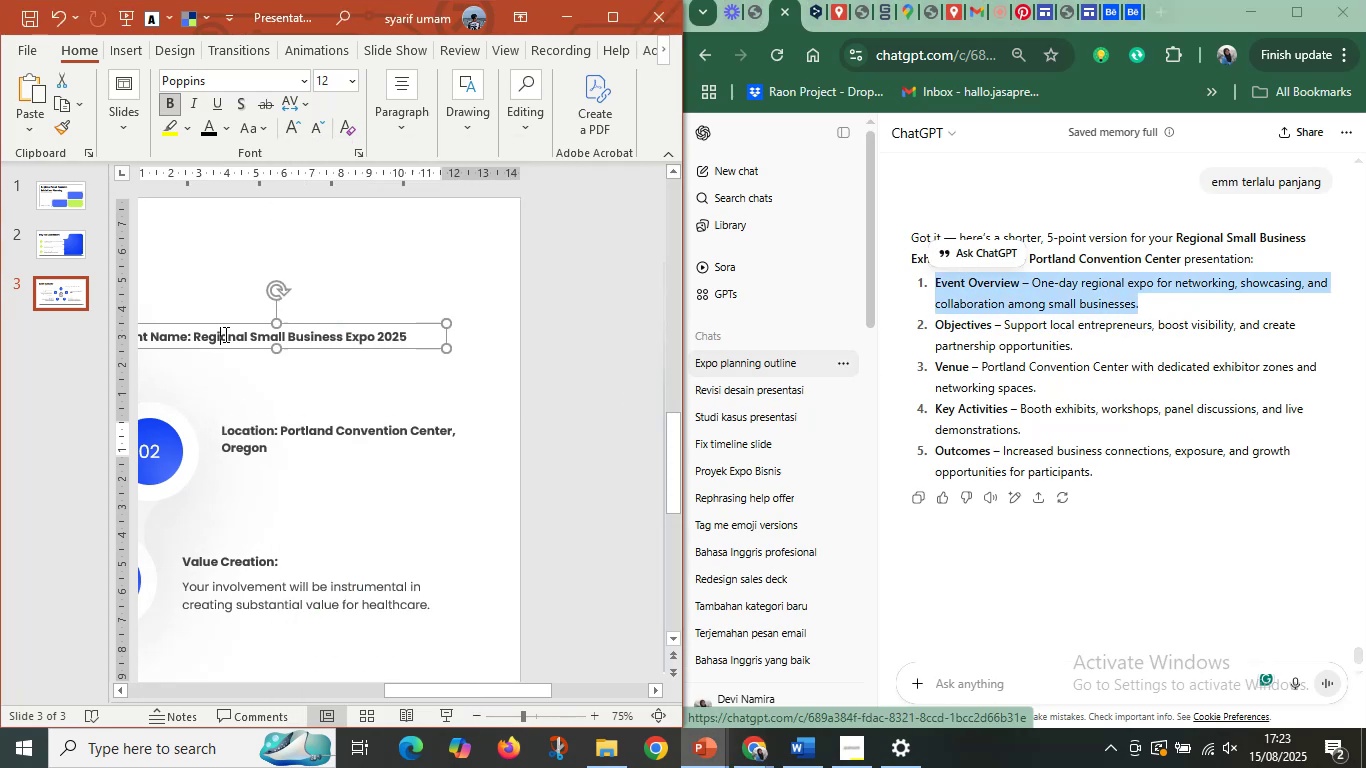 
key(Control+A)
 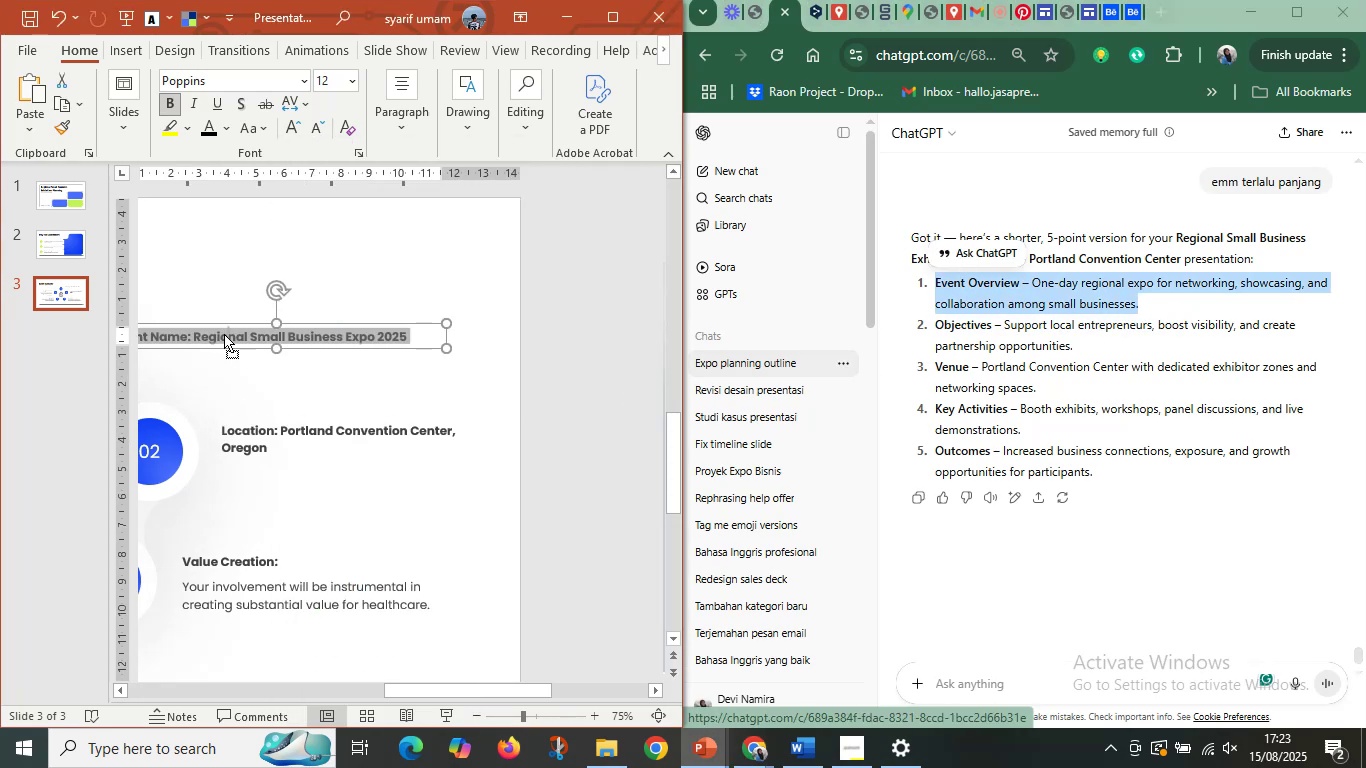 
right_click([224, 334])
 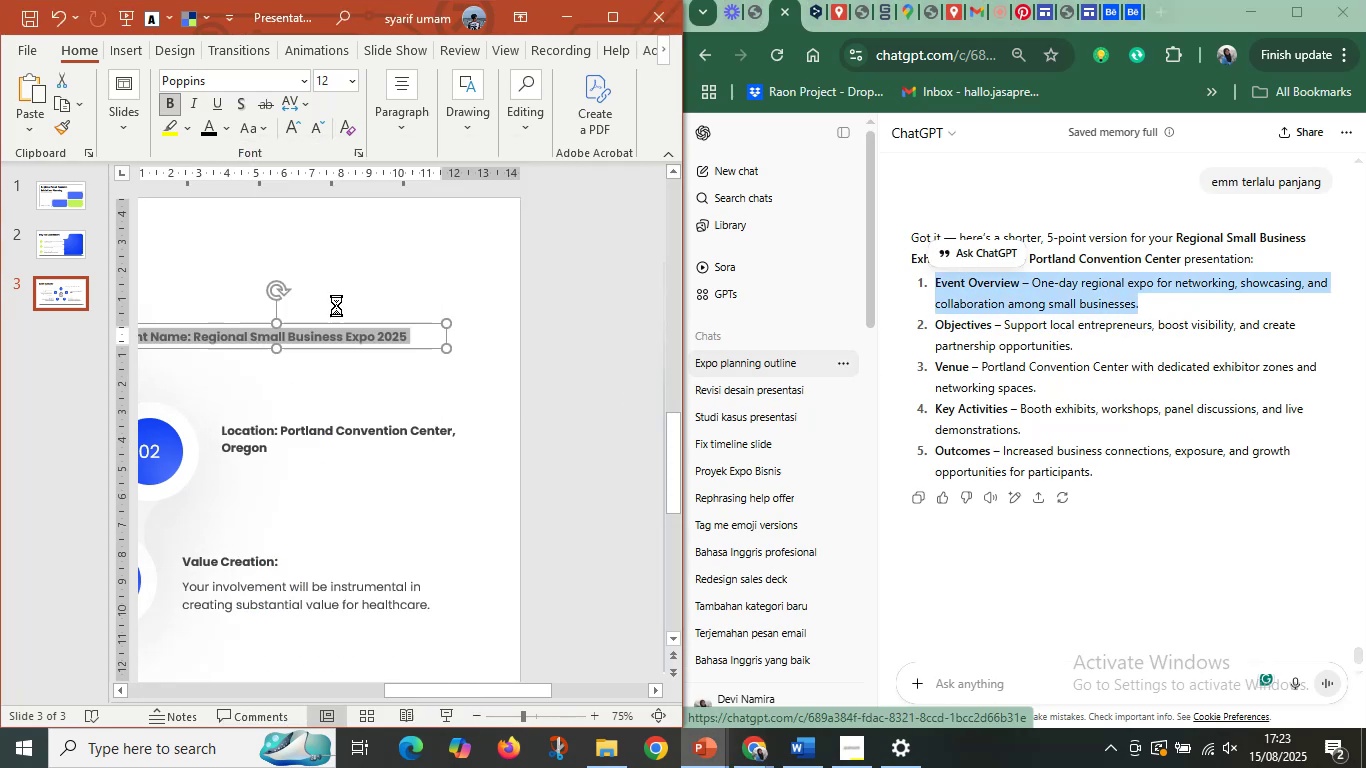 
hold_key(key=ControlLeft, duration=0.47)
scroll: coordinate [407, 348], scroll_direction: down, amount: 1.0
 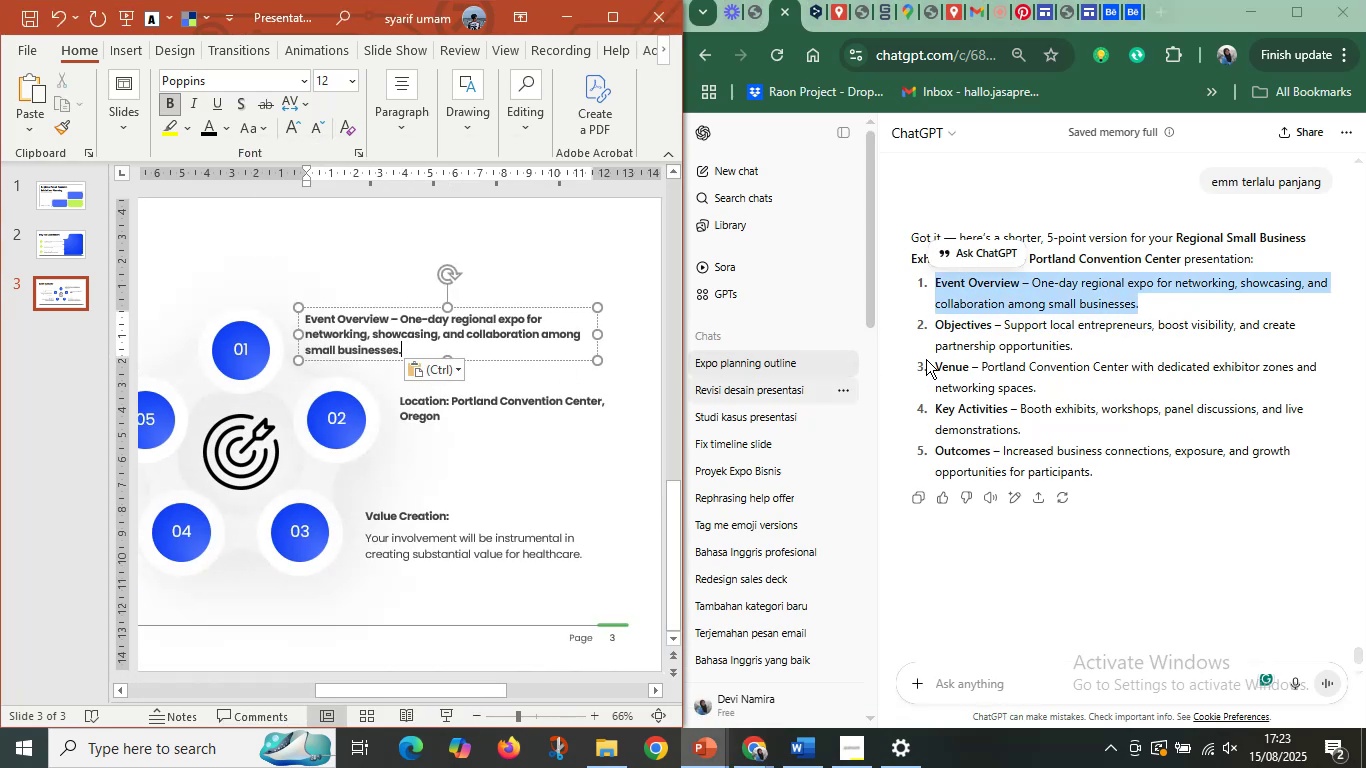 
left_click([926, 359])
 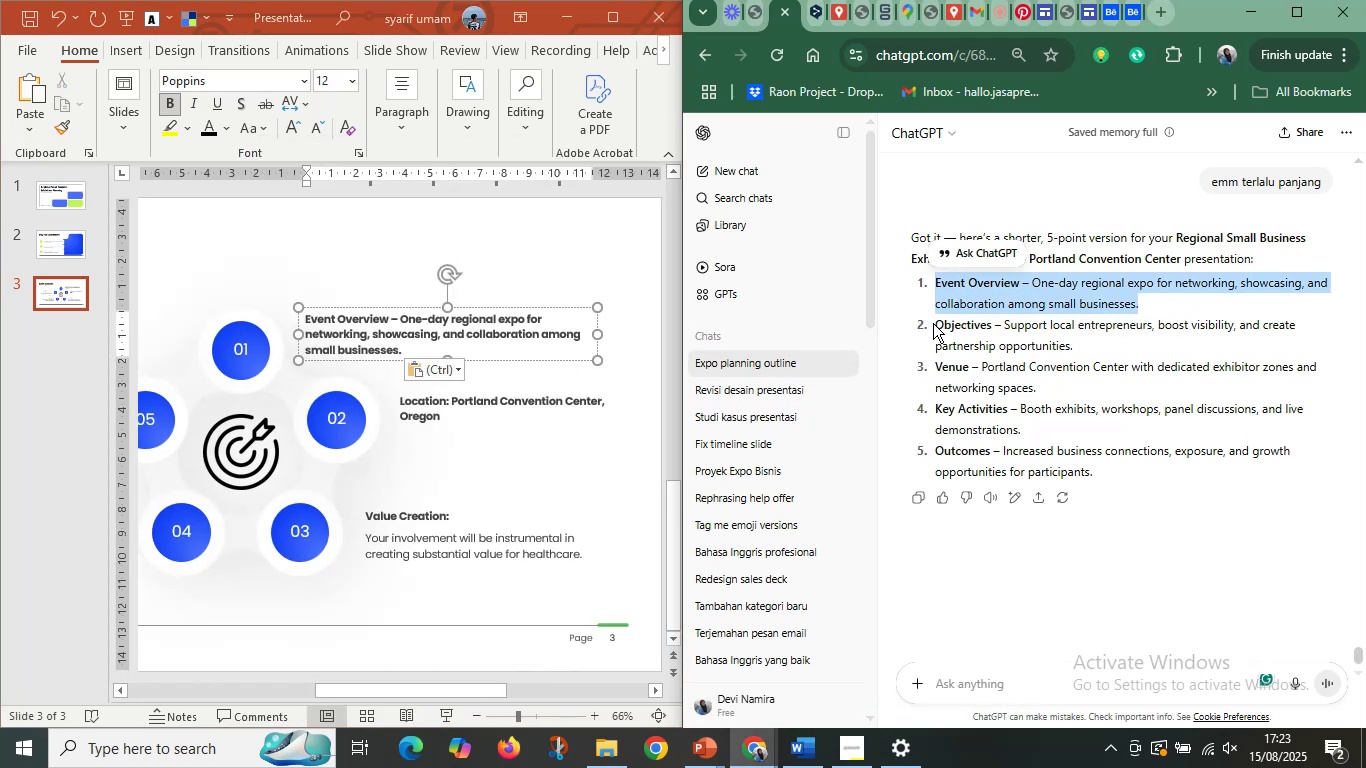 
left_click_drag(start_coordinate=[933, 322], to_coordinate=[1077, 357])
 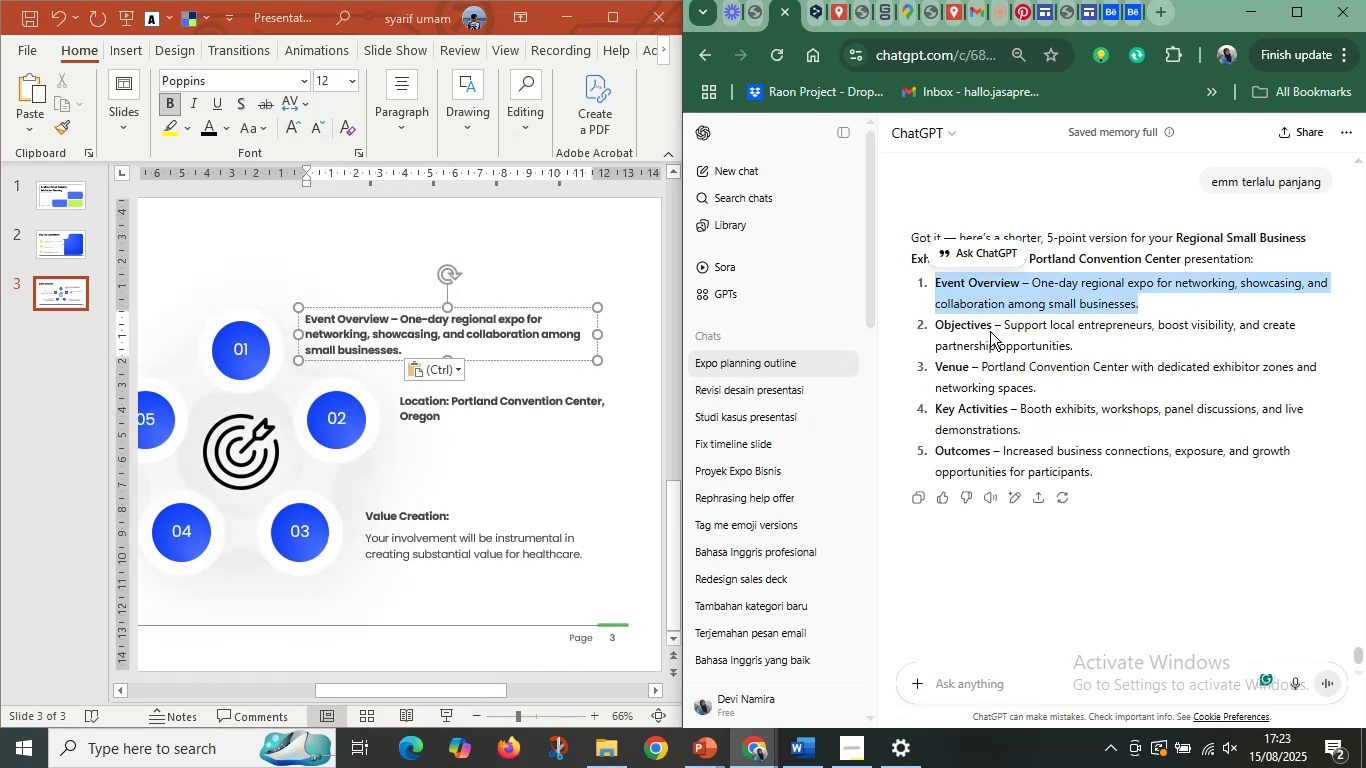 
left_click([990, 331])
 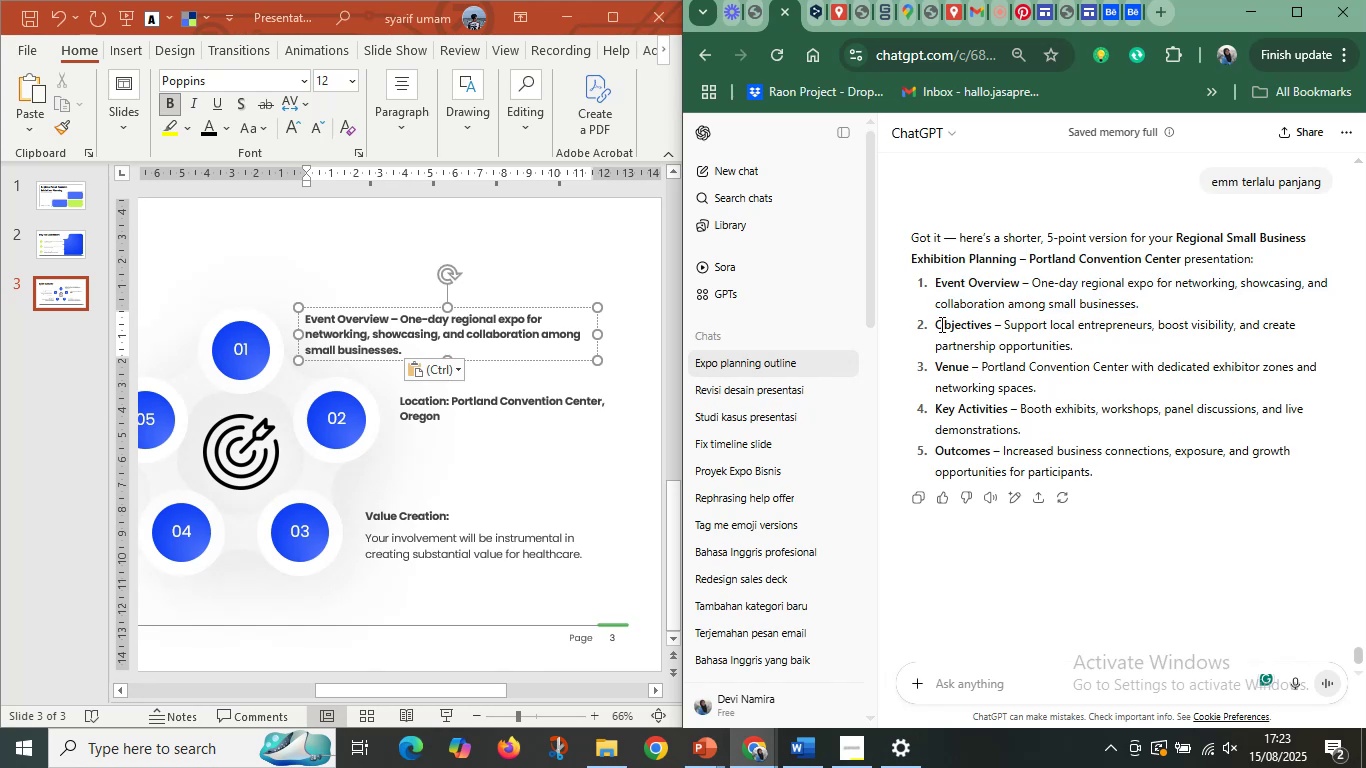 
left_click_drag(start_coordinate=[939, 324], to_coordinate=[1120, 349])
 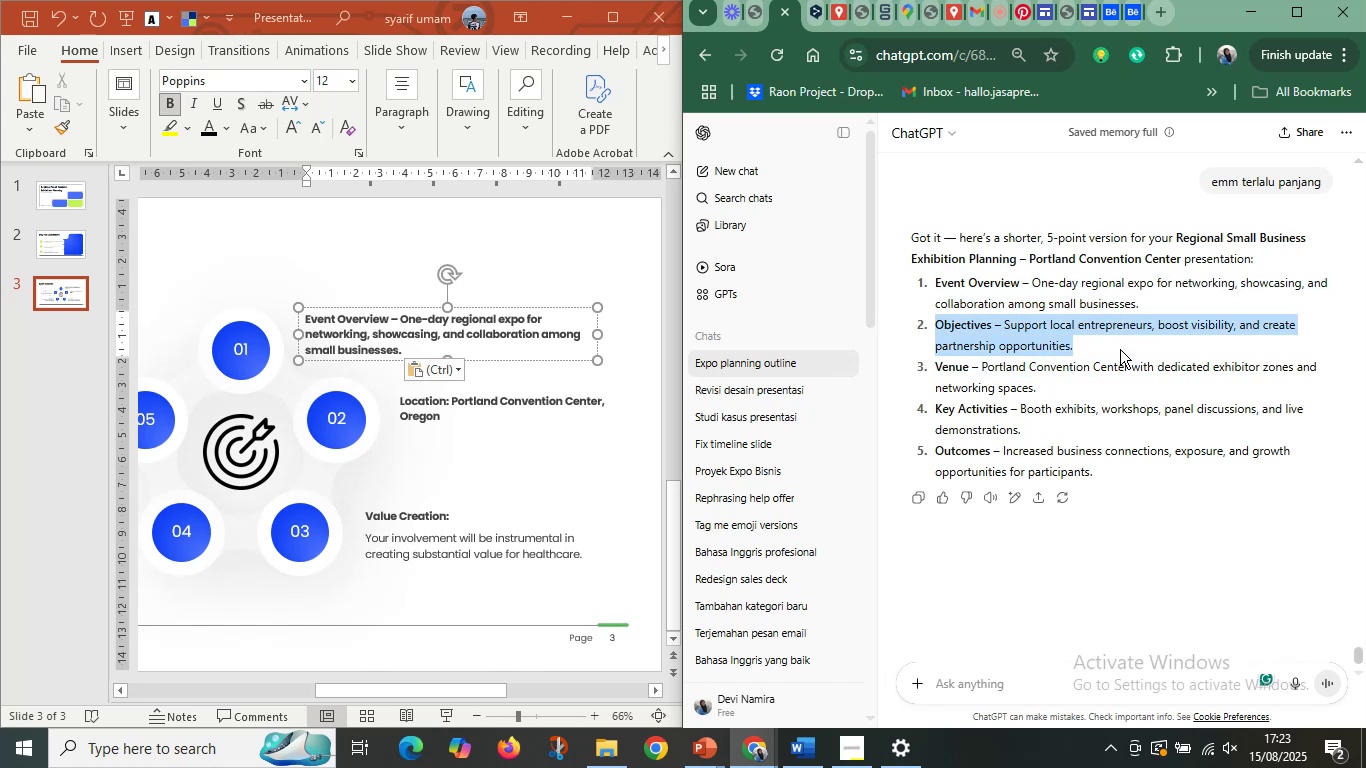 
key(Control+C)
 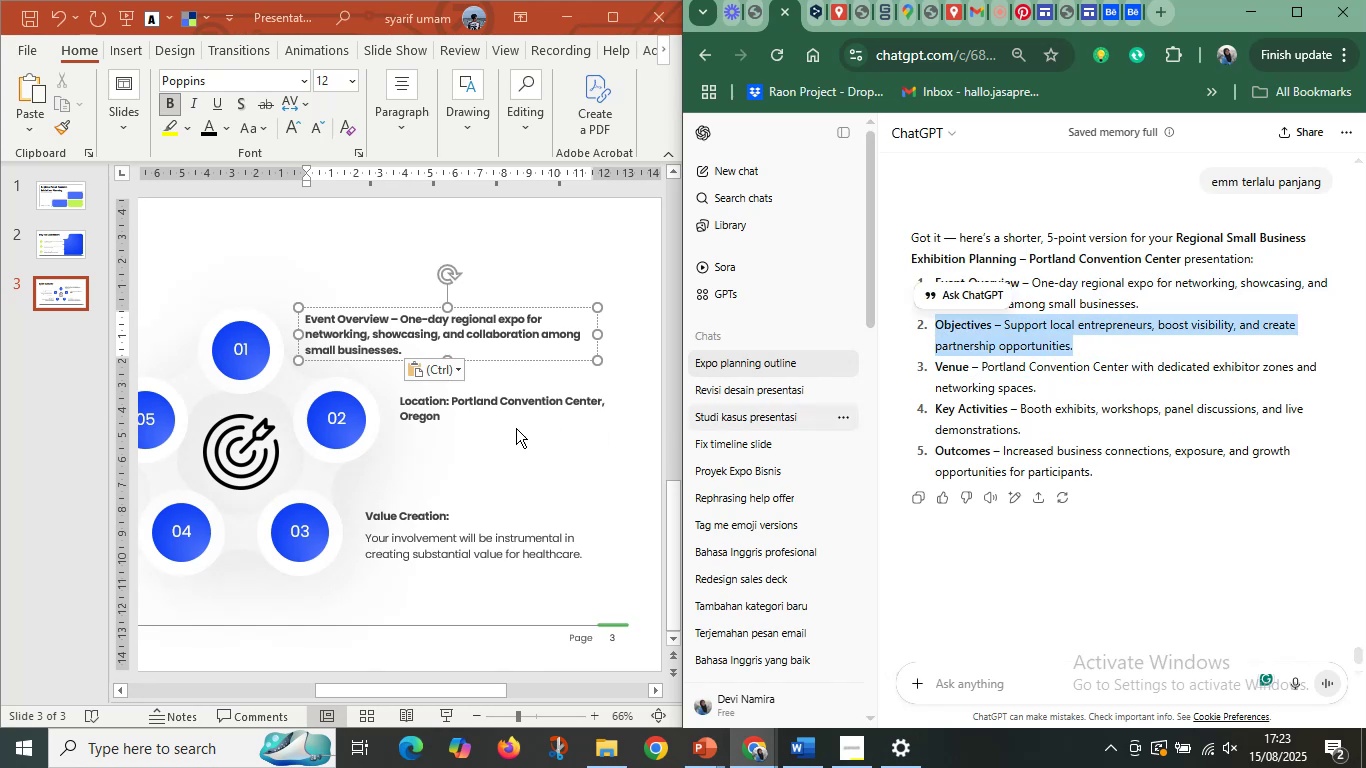 
left_click_drag(start_coordinate=[498, 428], to_coordinate=[487, 430])
 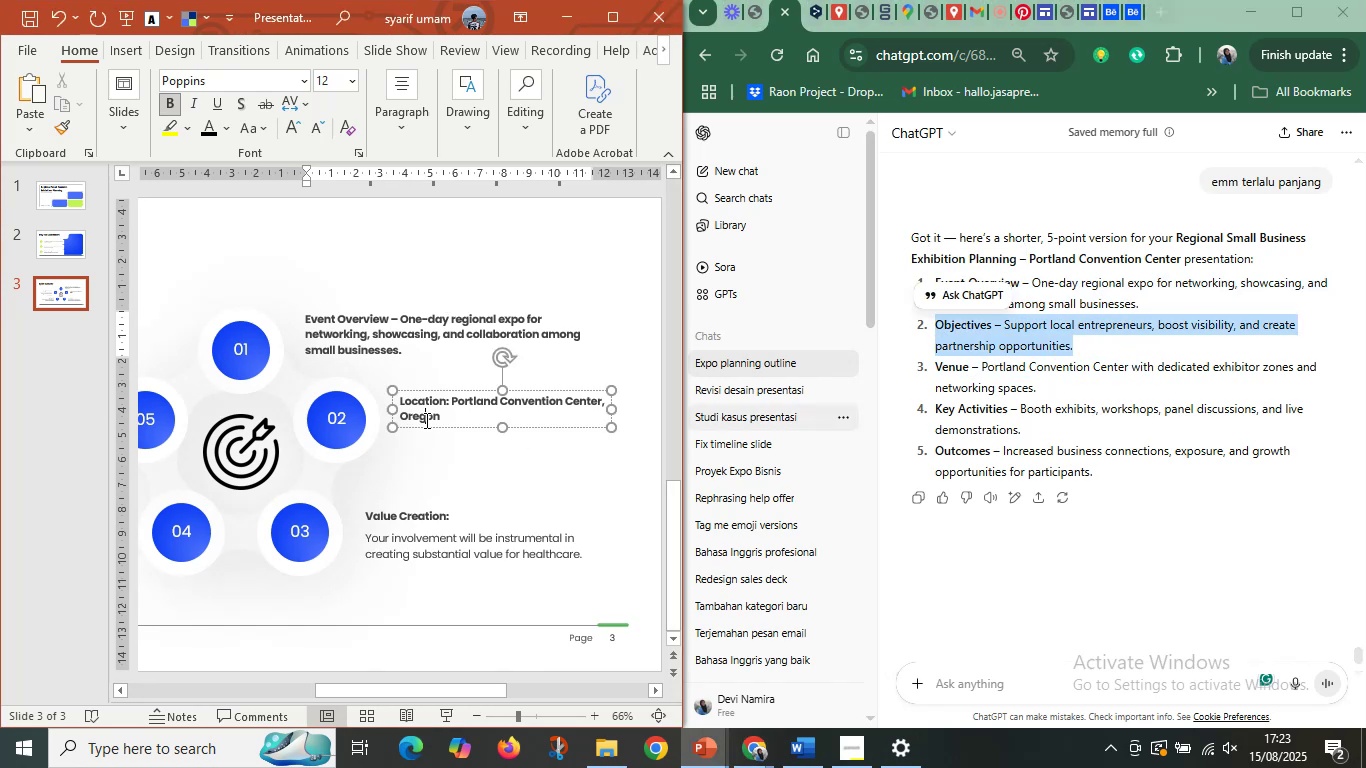 
double_click([425, 420])
 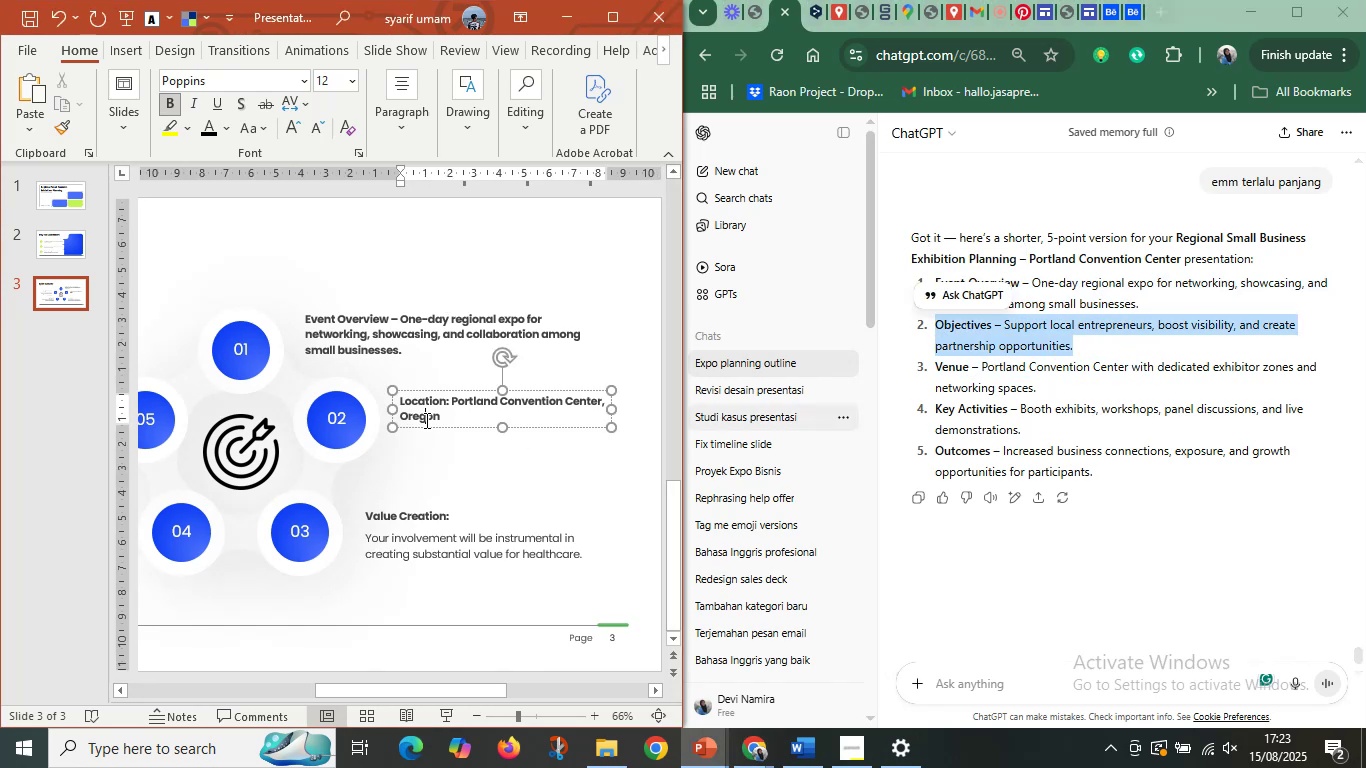 
hold_key(key=ControlLeft, duration=0.38)
 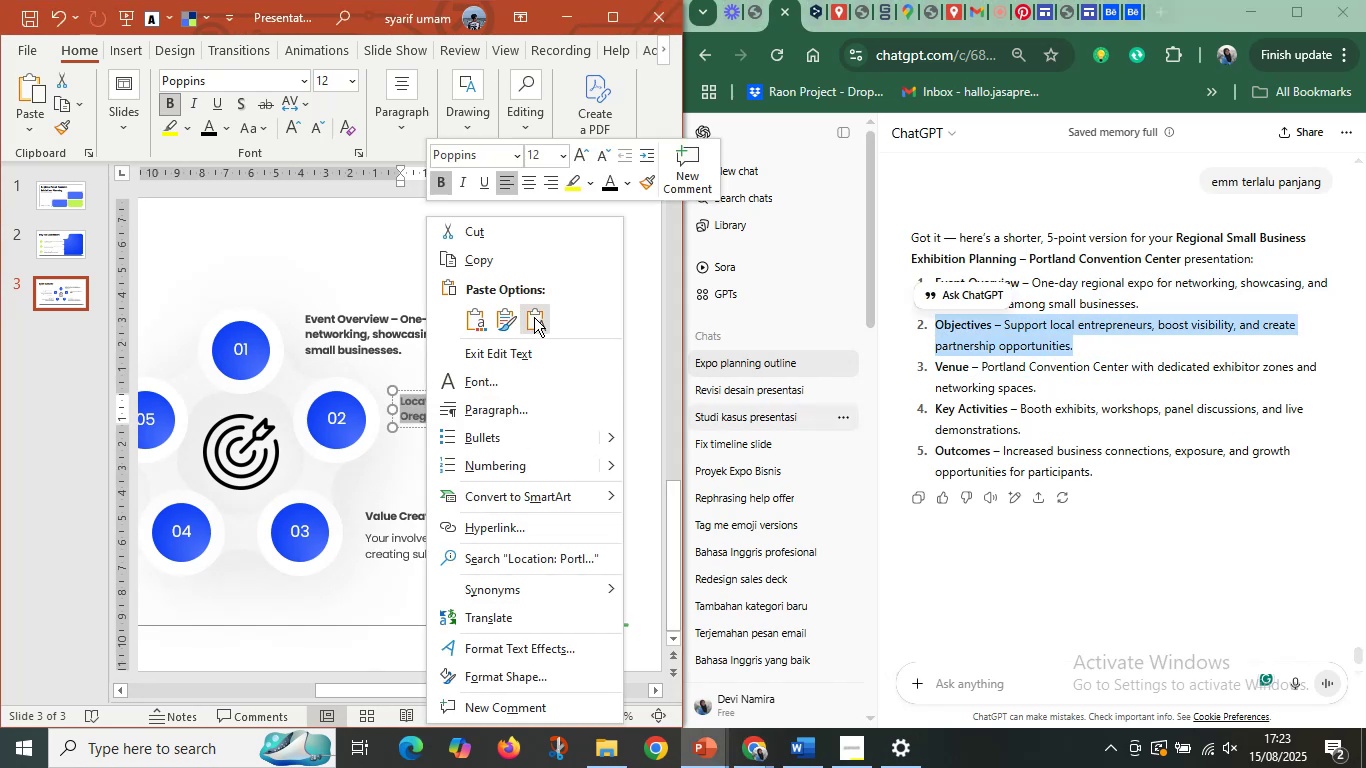 
hold_key(key=A, duration=7.25)
 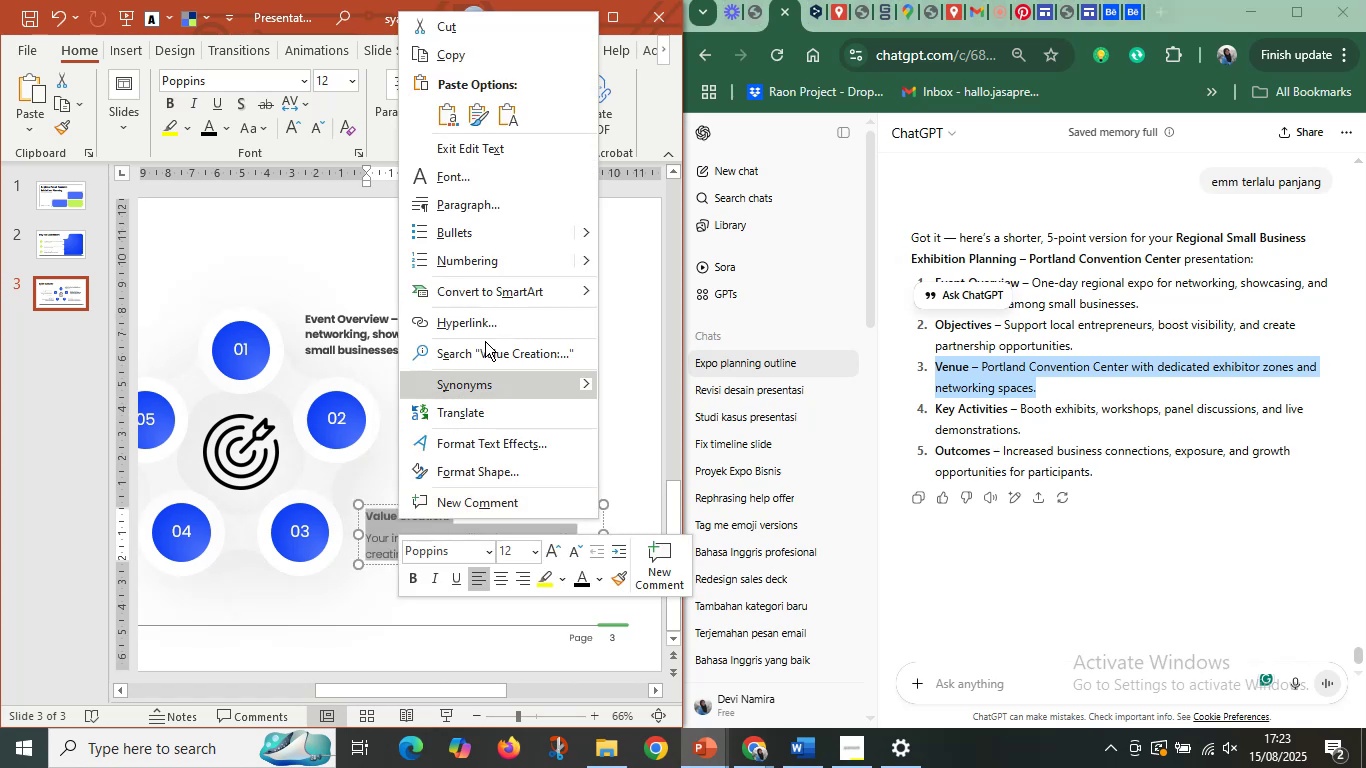 
right_click([425, 419])
 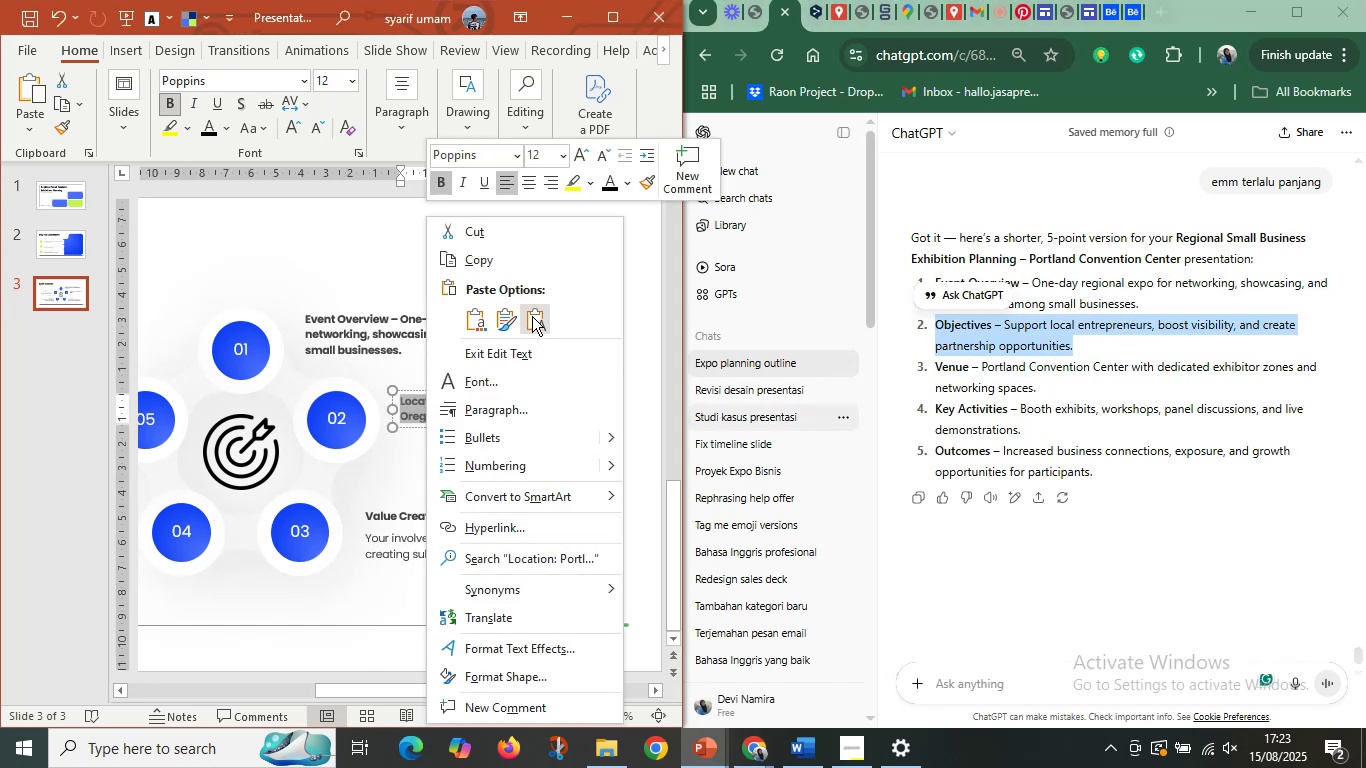 
left_click_drag(start_coordinate=[538, 320], to_coordinate=[547, 322])
 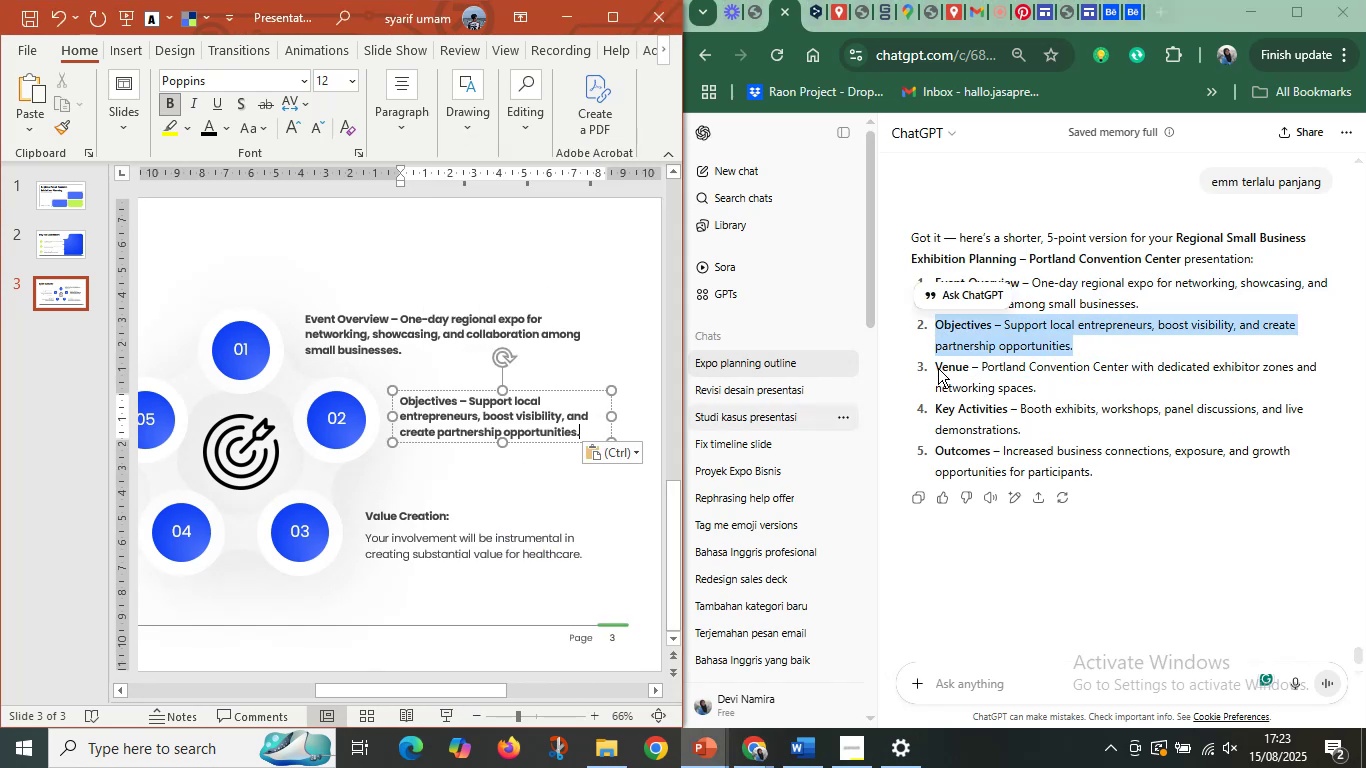 
left_click_drag(start_coordinate=[938, 366], to_coordinate=[1028, 374])
 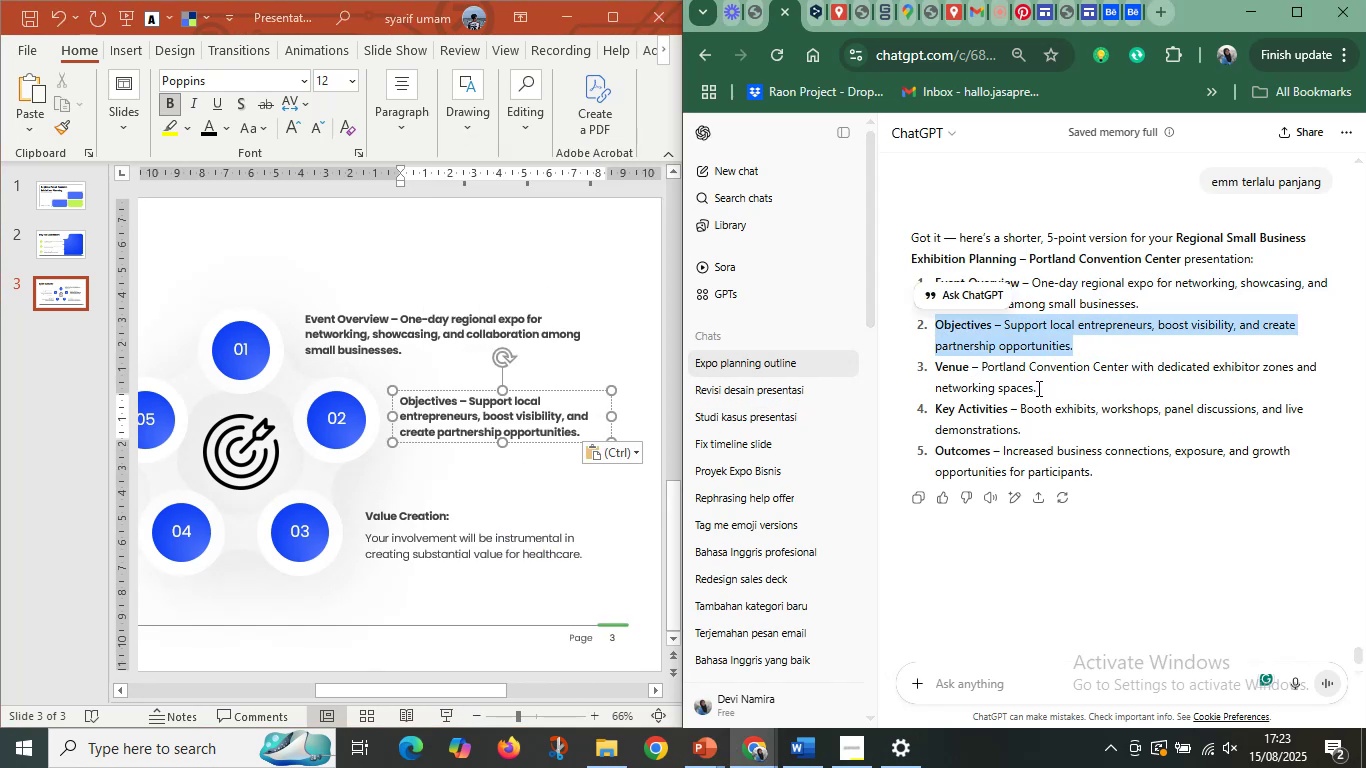 
left_click_drag(start_coordinate=[1038, 389], to_coordinate=[914, 368])
 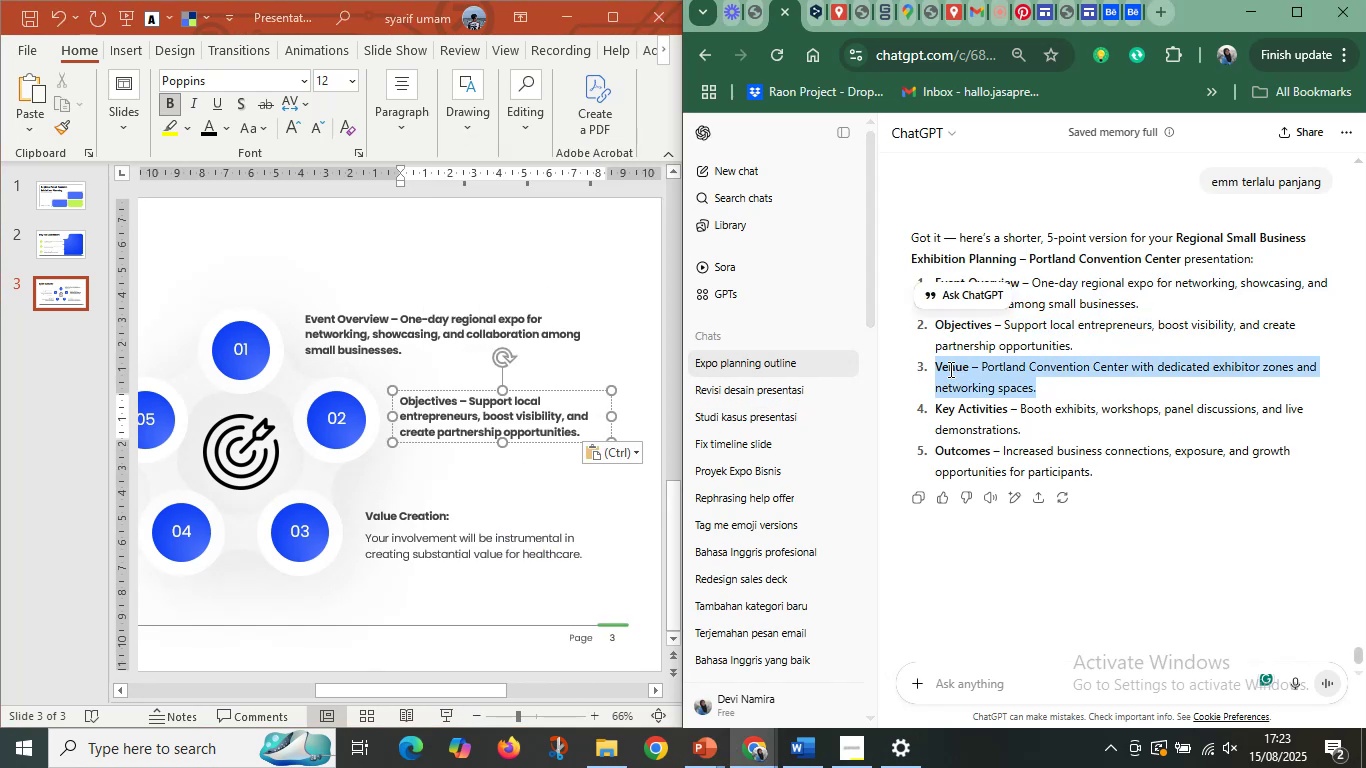 
key(Control+C)
 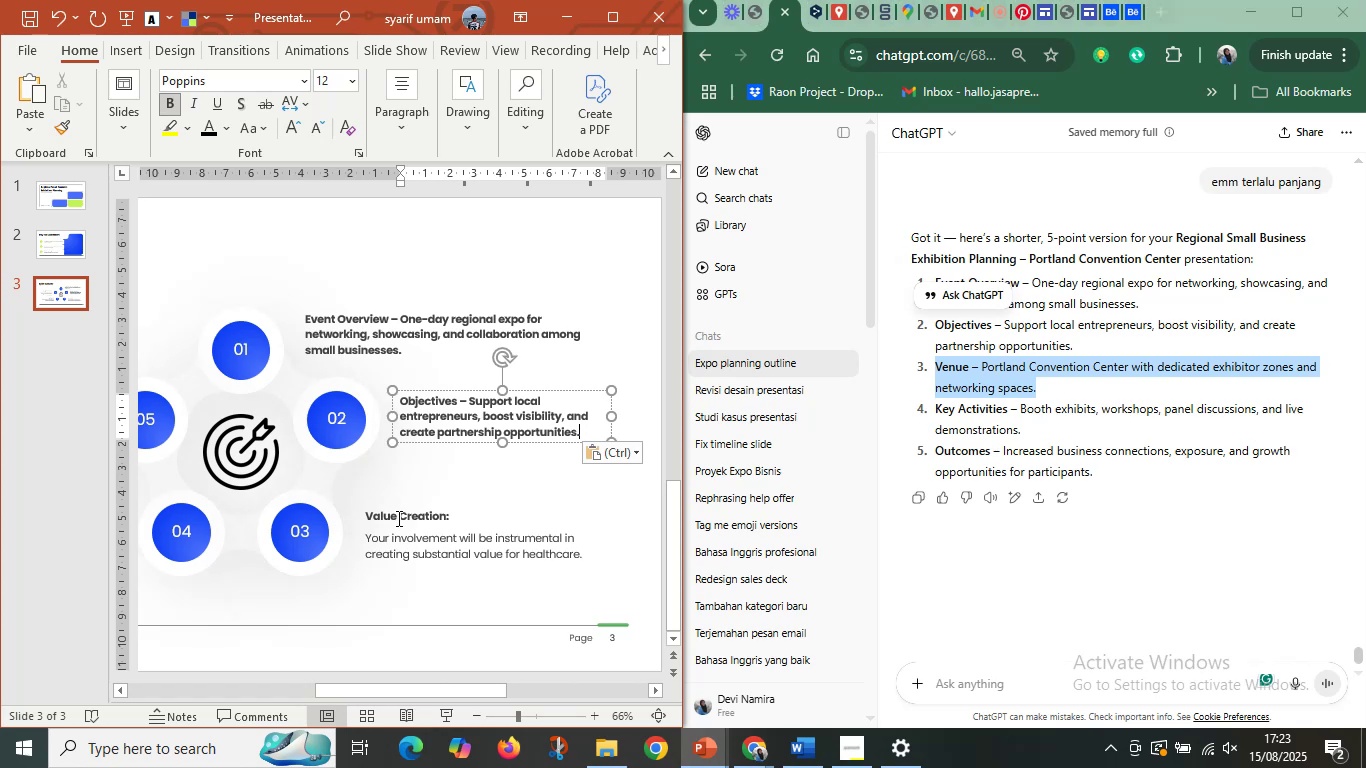 
double_click([397, 518])
 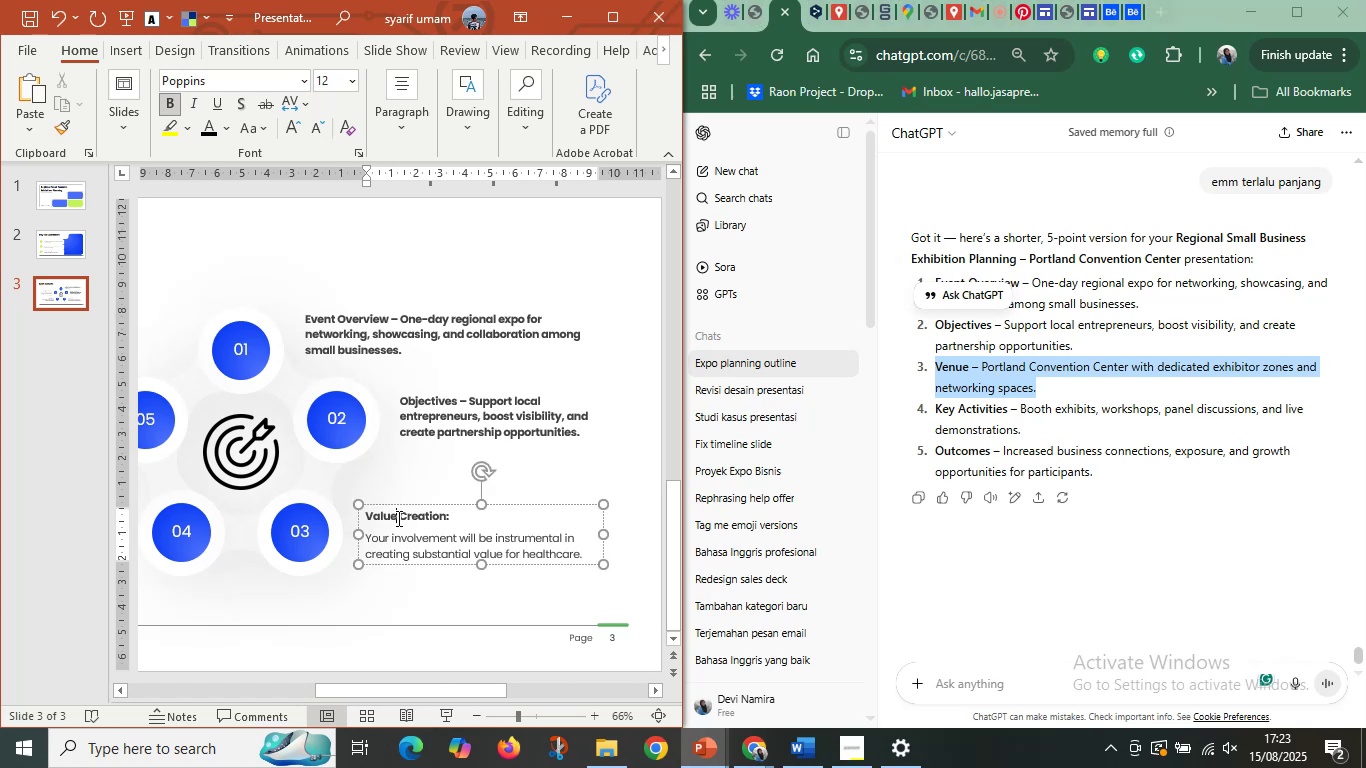 
hold_key(key=ControlLeft, duration=0.38)
 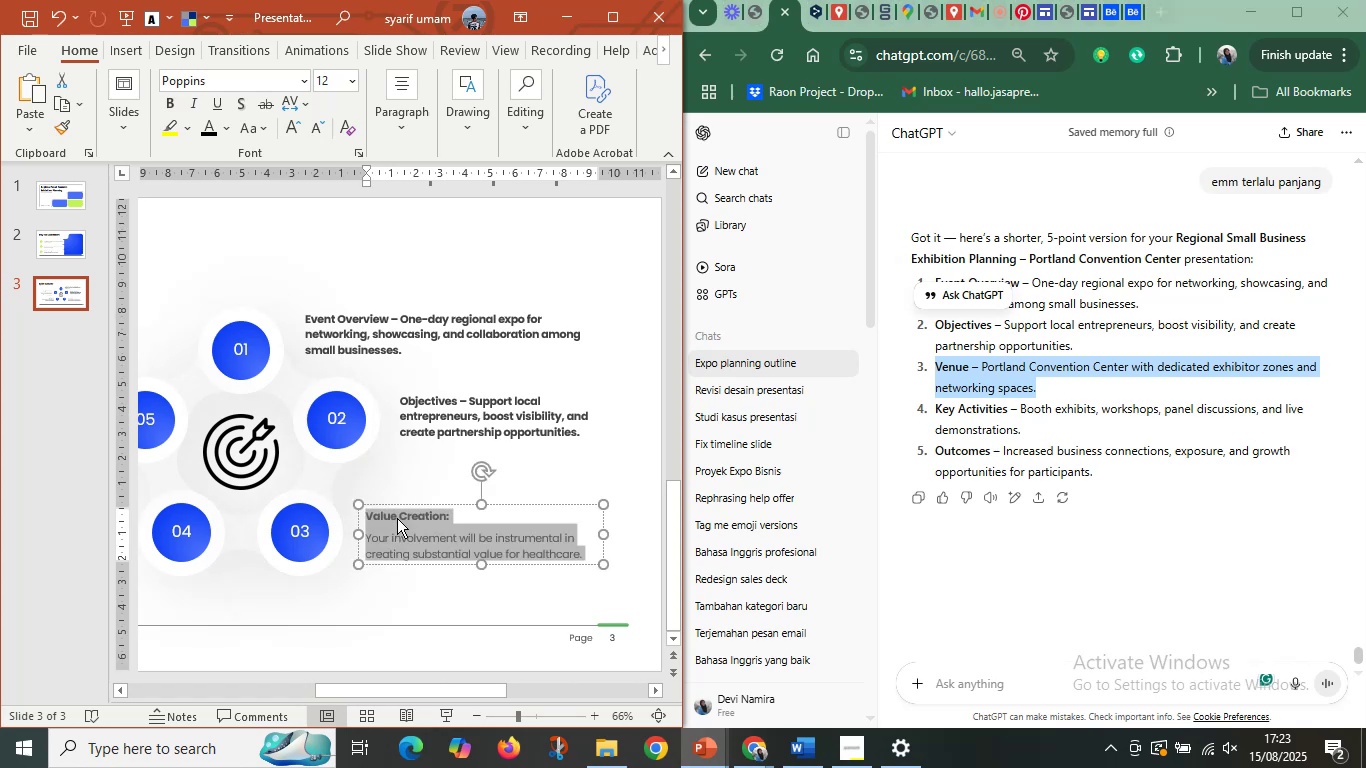 
right_click([397, 518])
 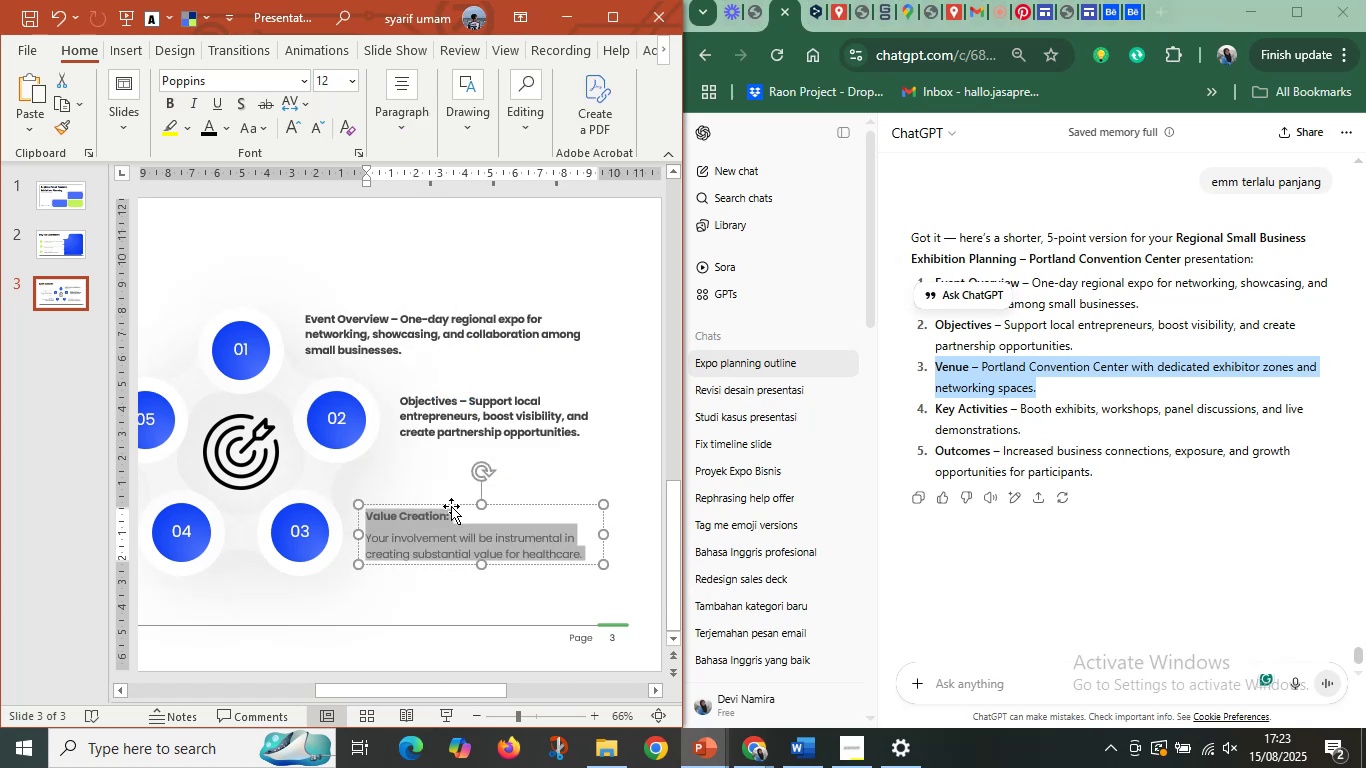 
right_click([442, 520])
 